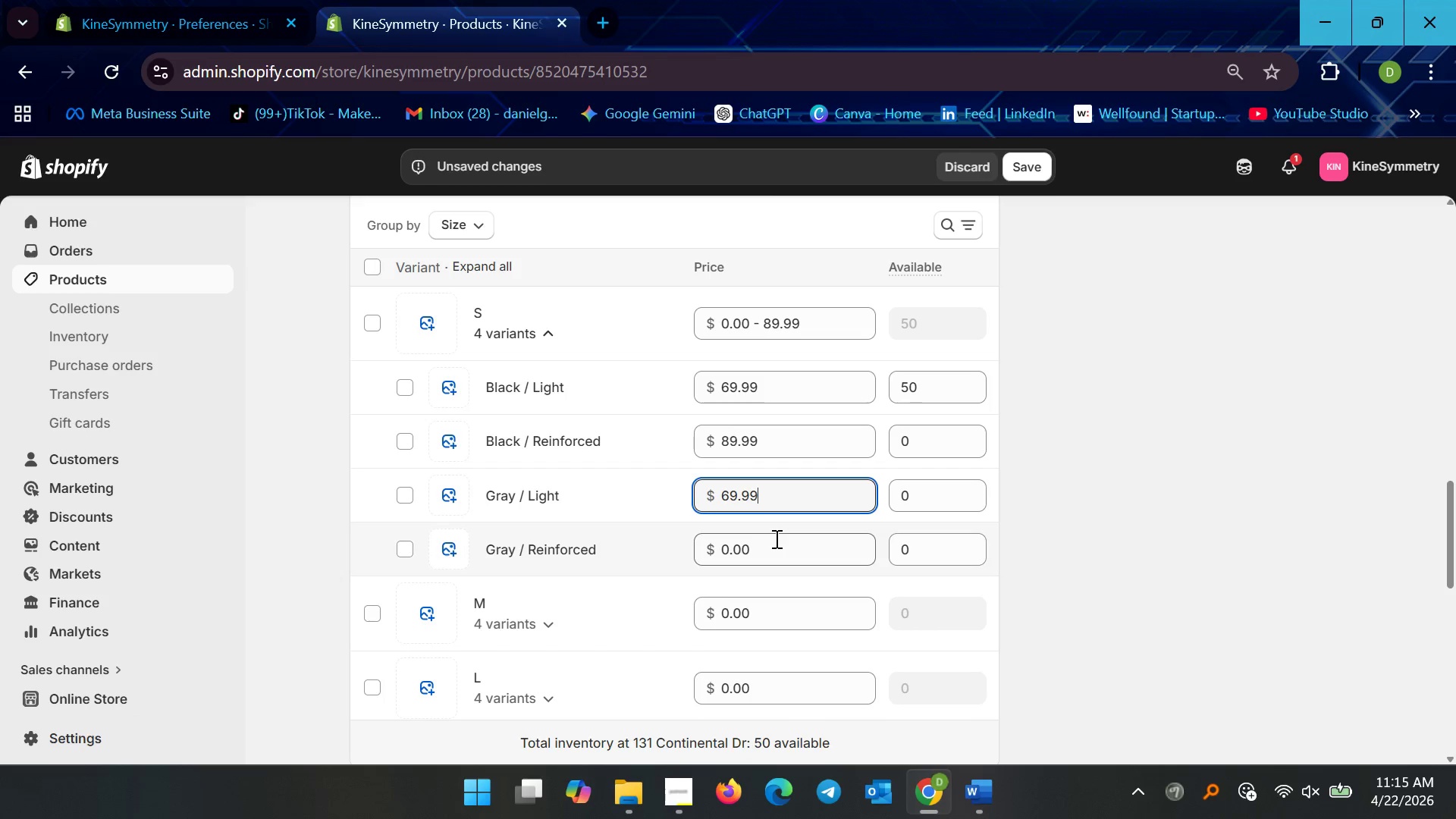 
left_click_drag(start_coordinate=[775, 538], to_coordinate=[712, 551])
 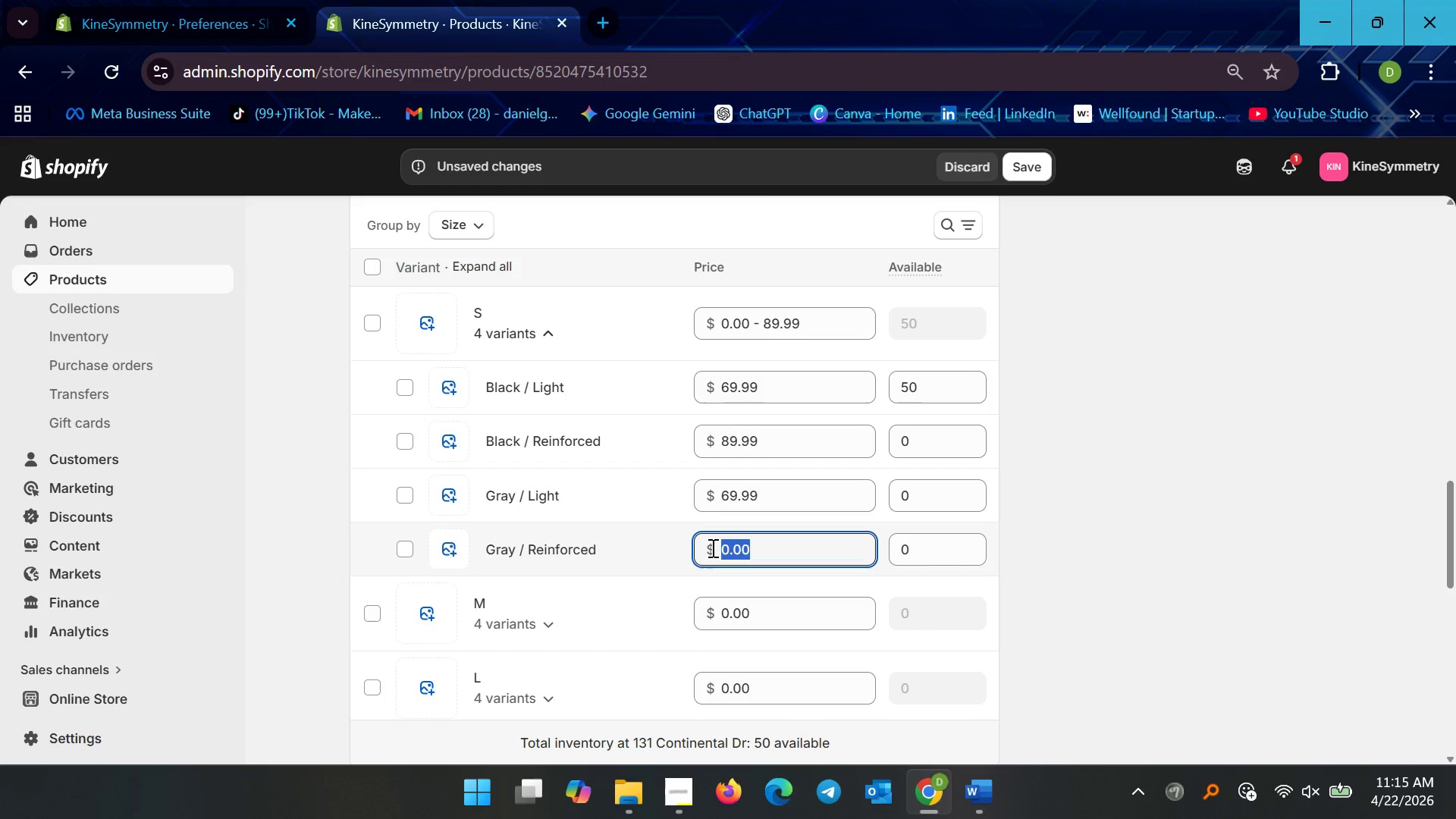 
type(84.99)
 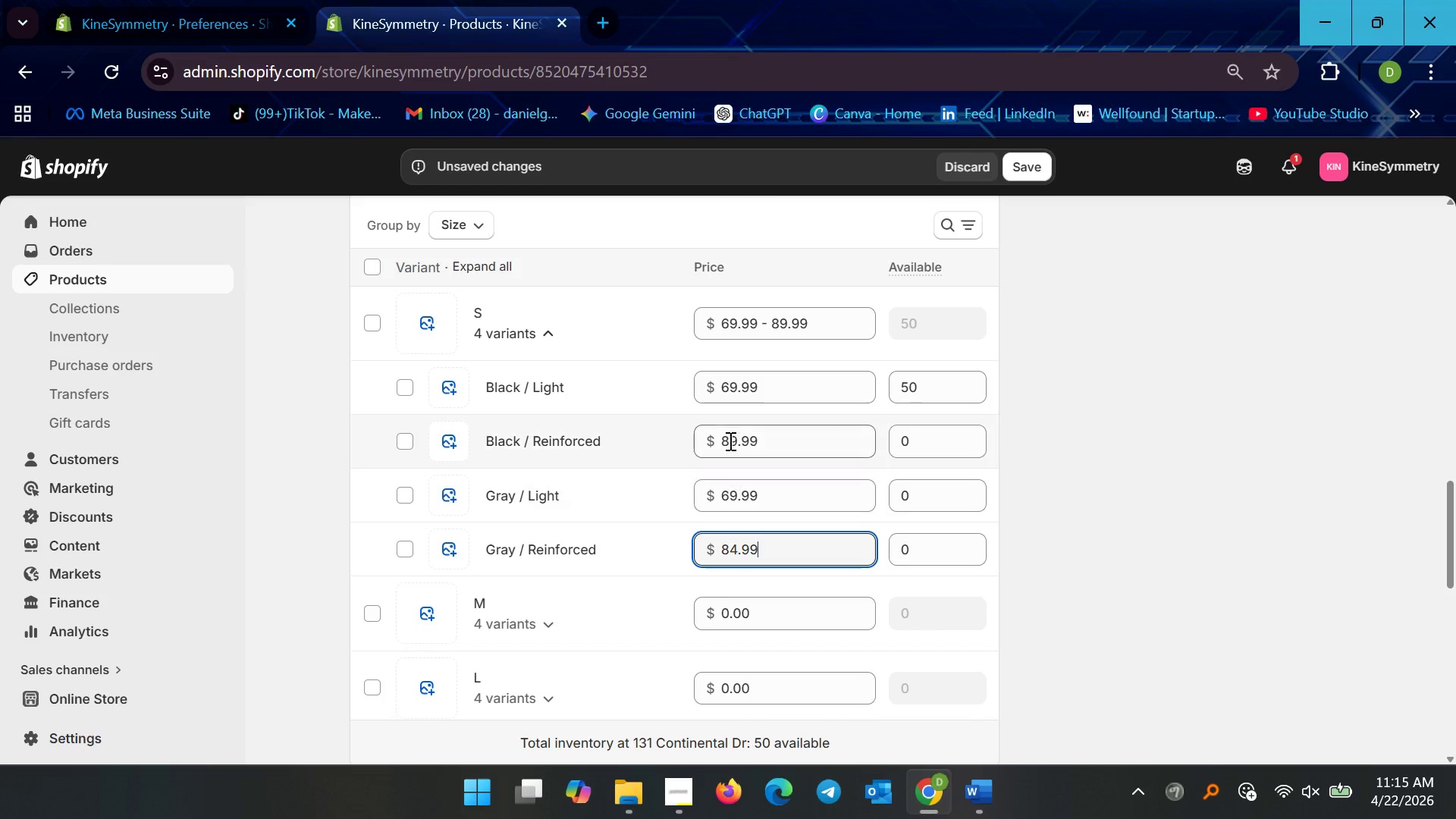 
left_click([739, 436])
 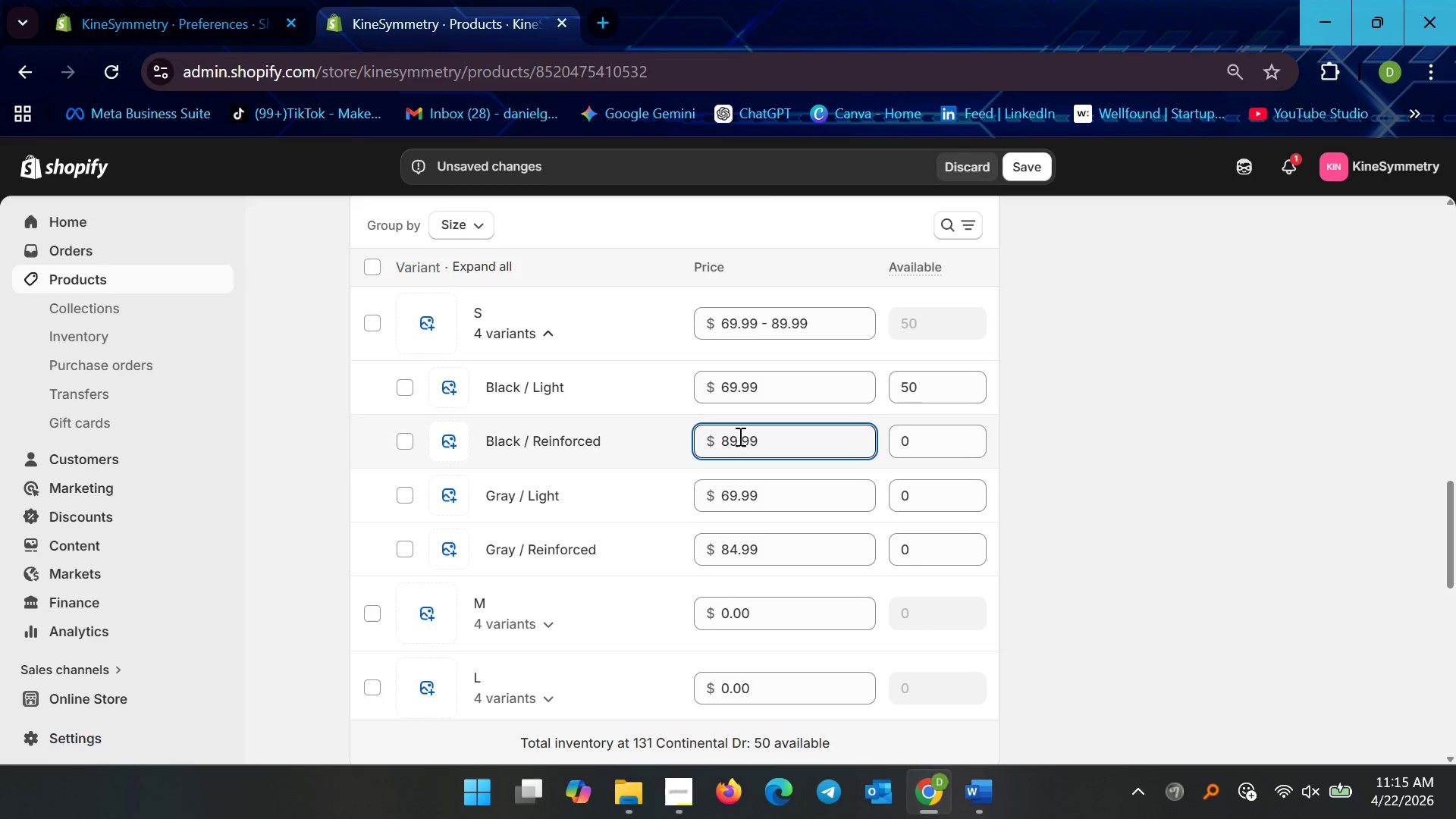 
key(Backspace)
 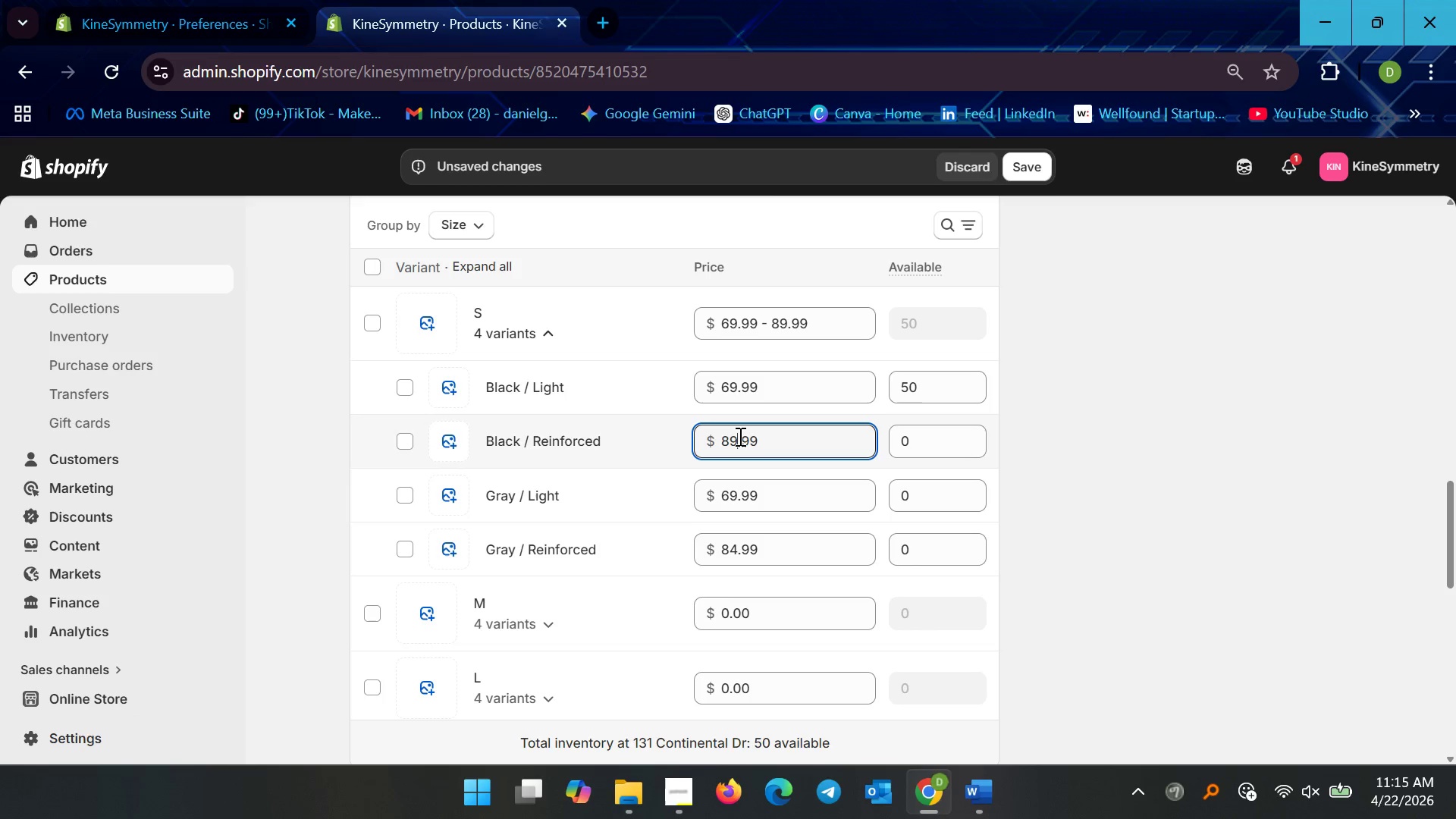 
key(4)
 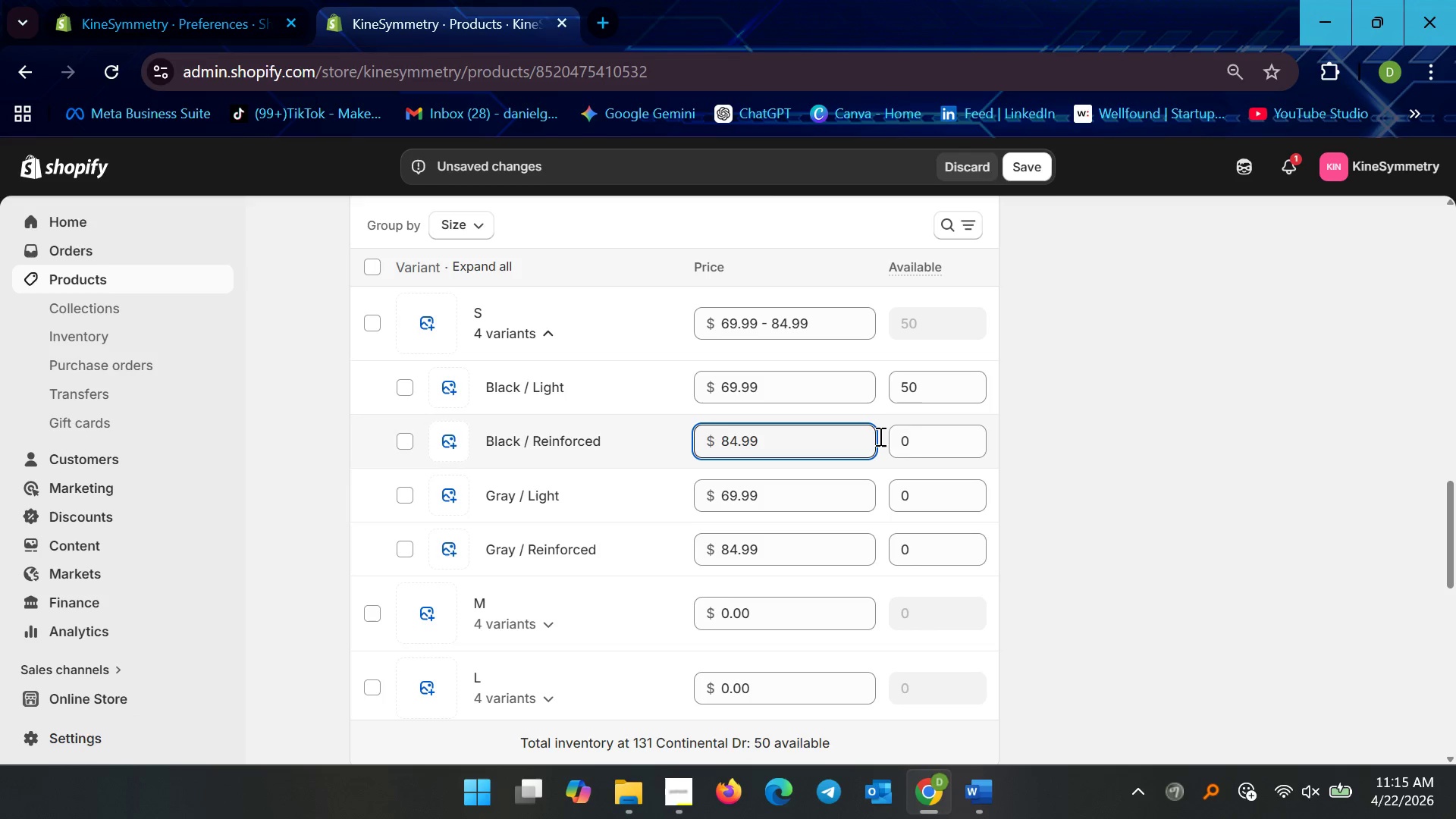 
left_click_drag(start_coordinate=[933, 446], to_coordinate=[887, 455])
 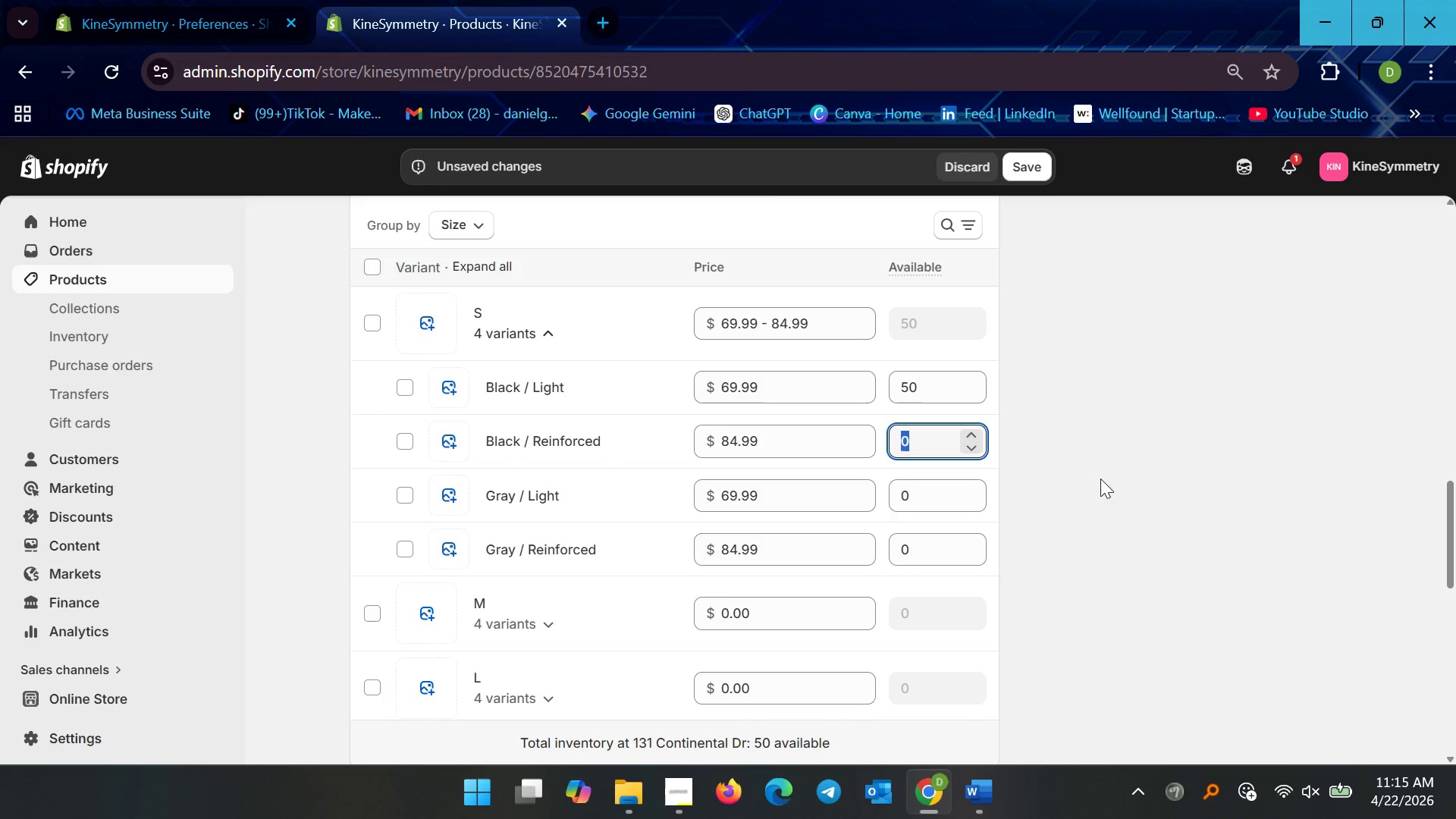 
hold_key(key=5, duration=0.31)
 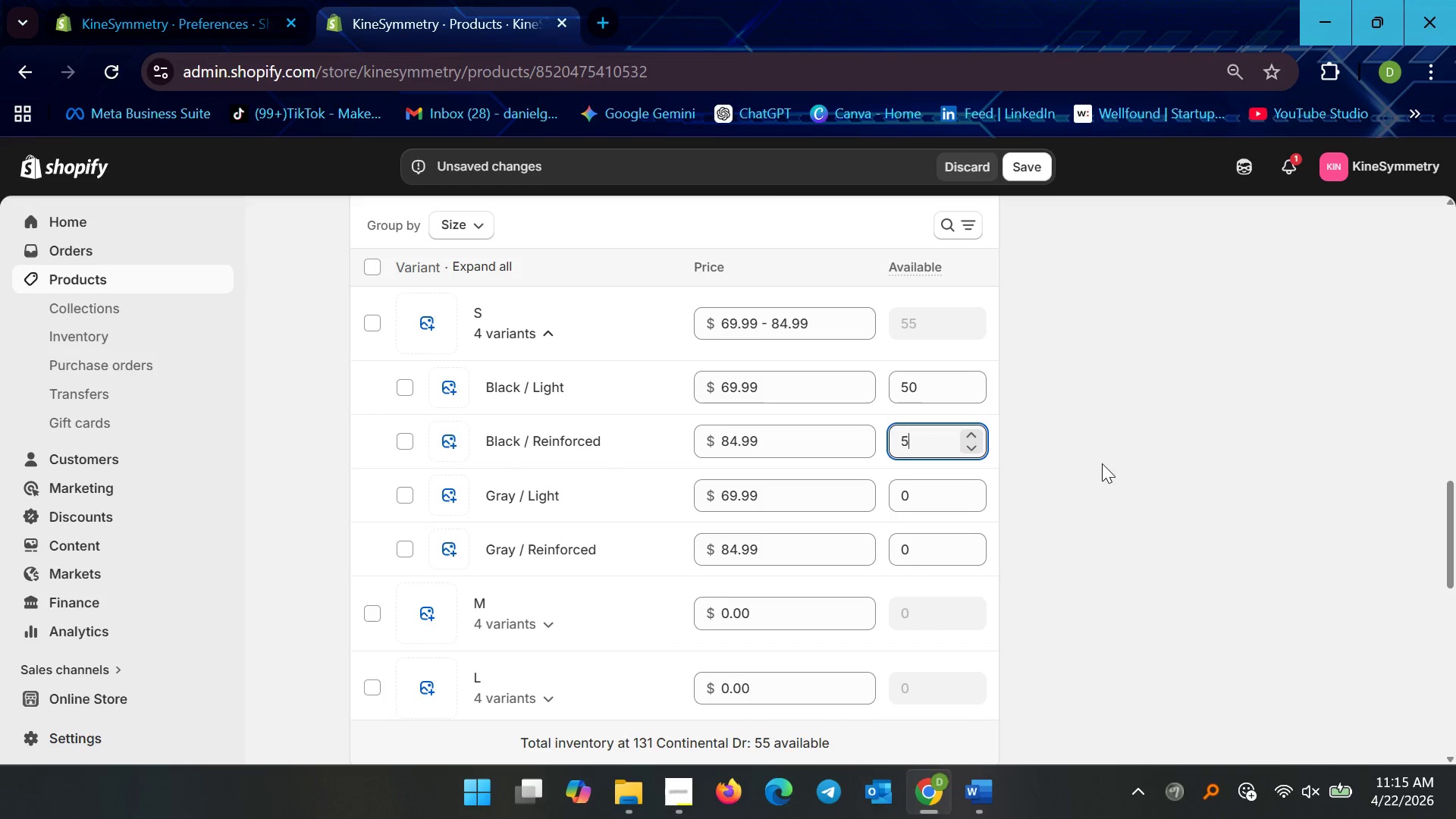 
key(0)
 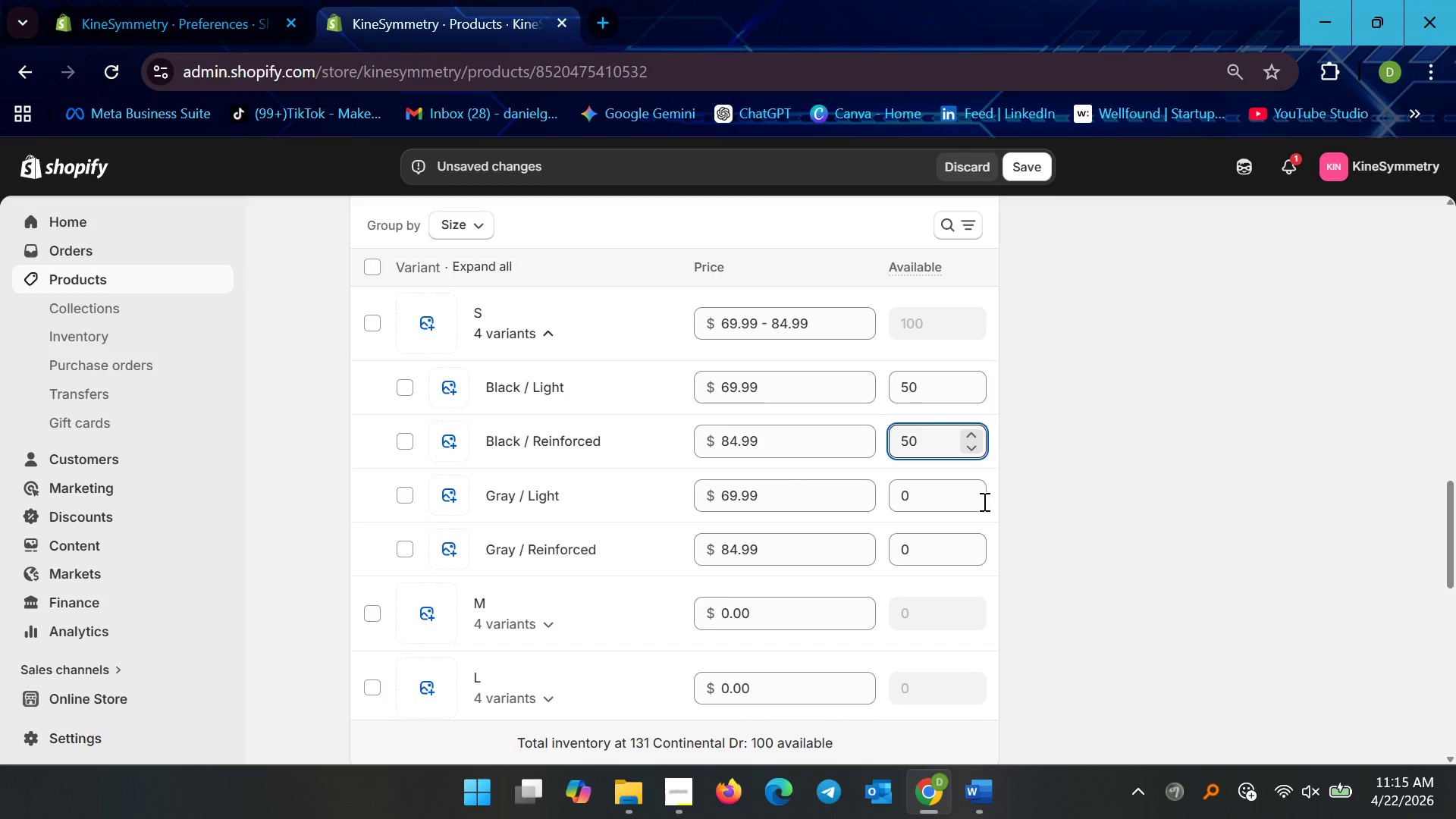 
left_click_drag(start_coordinate=[946, 507], to_coordinate=[892, 496])
 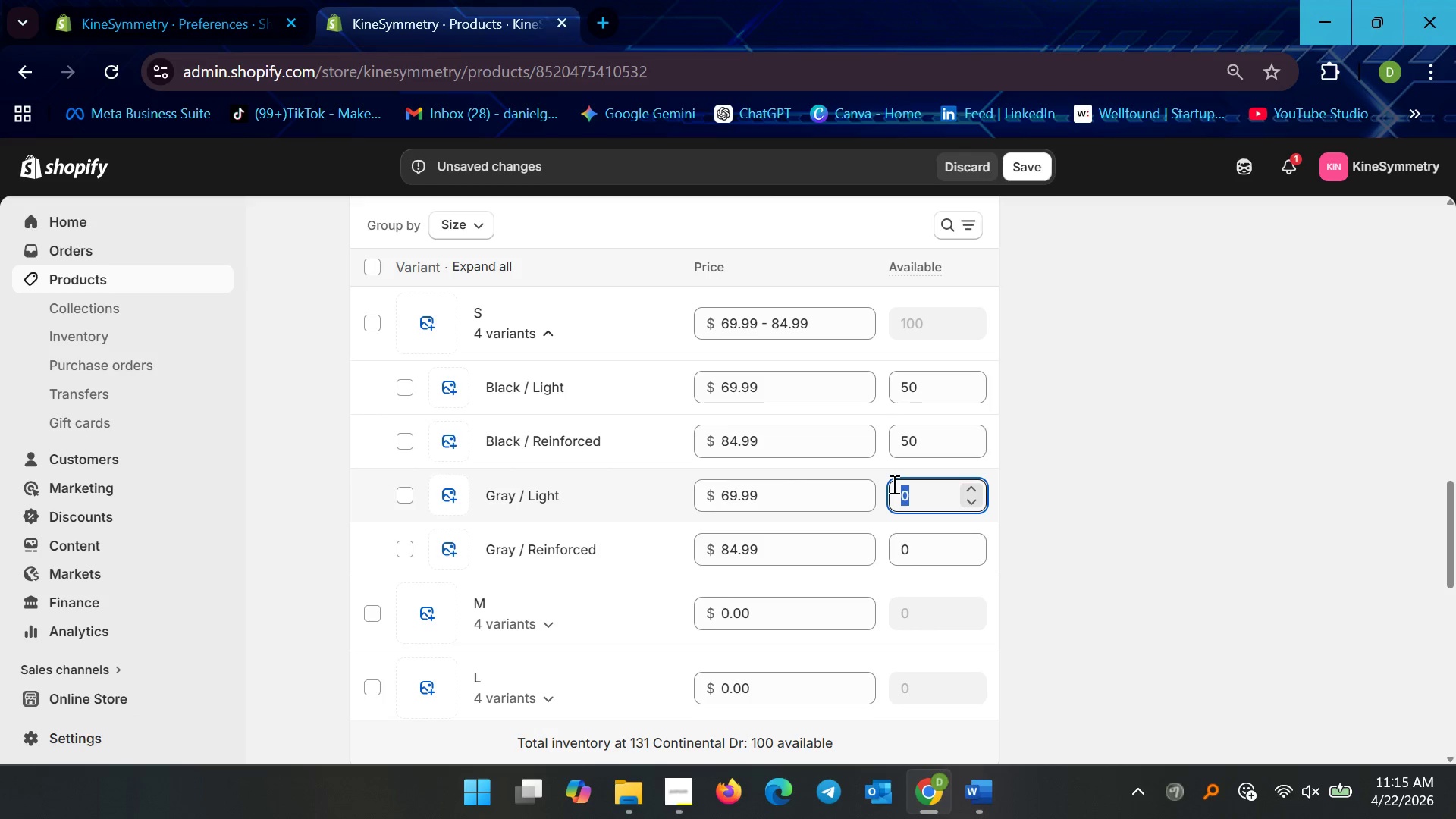 
type(5050)
 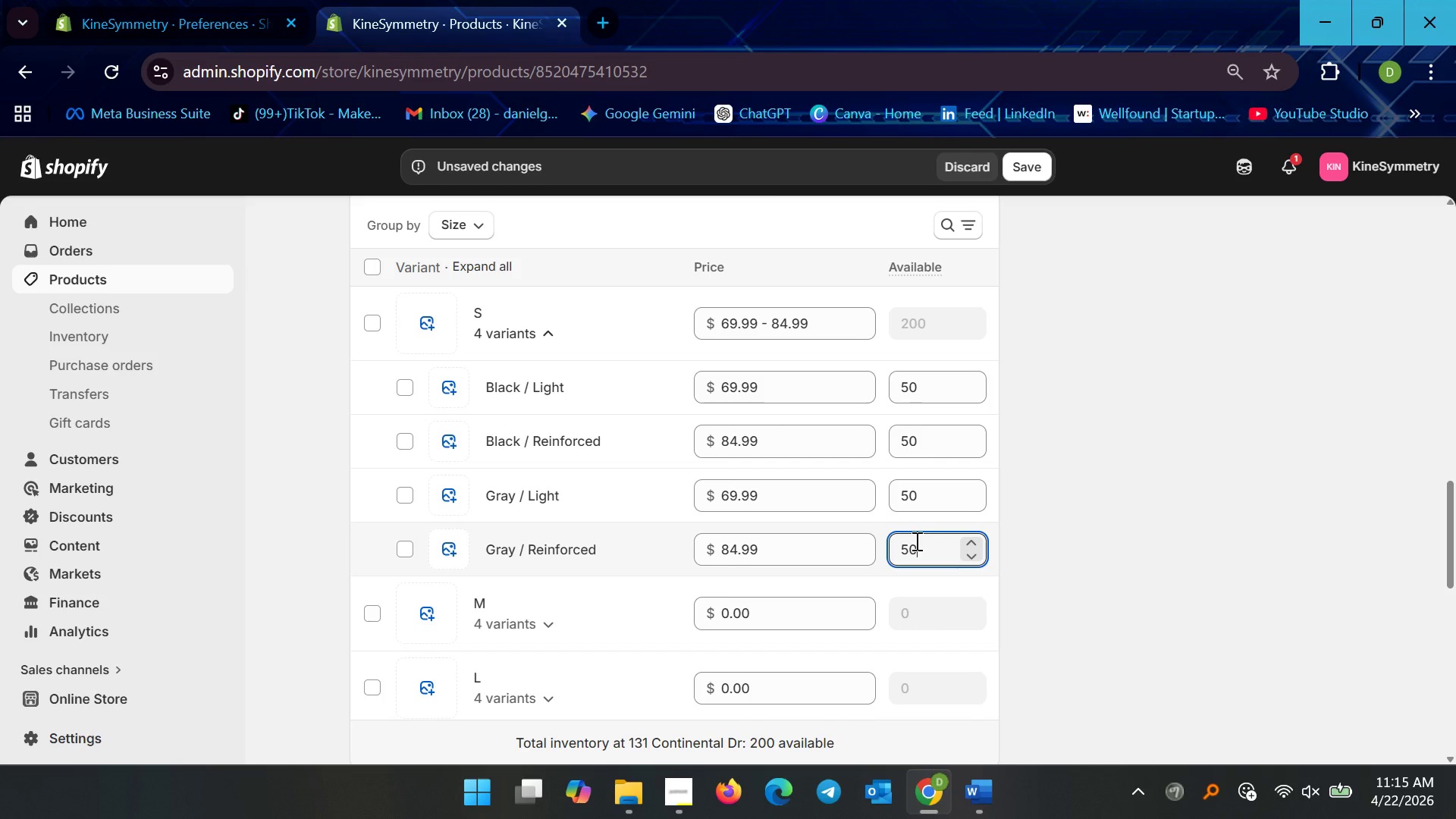 
left_click_drag(start_coordinate=[927, 544], to_coordinate=[916, 544])
 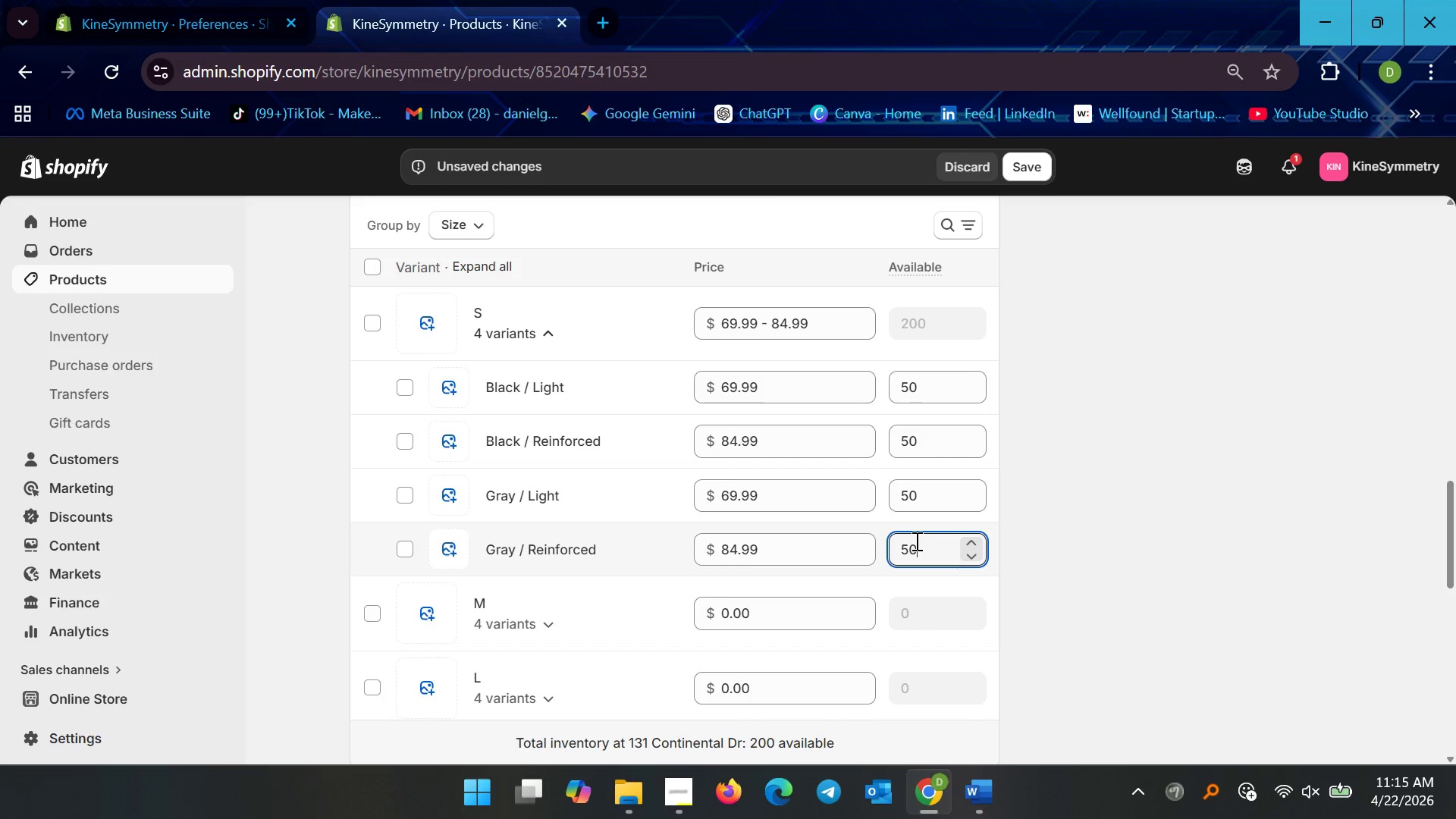 
scroll: coordinate [1018, 504], scroll_direction: down, amount: 4.0
 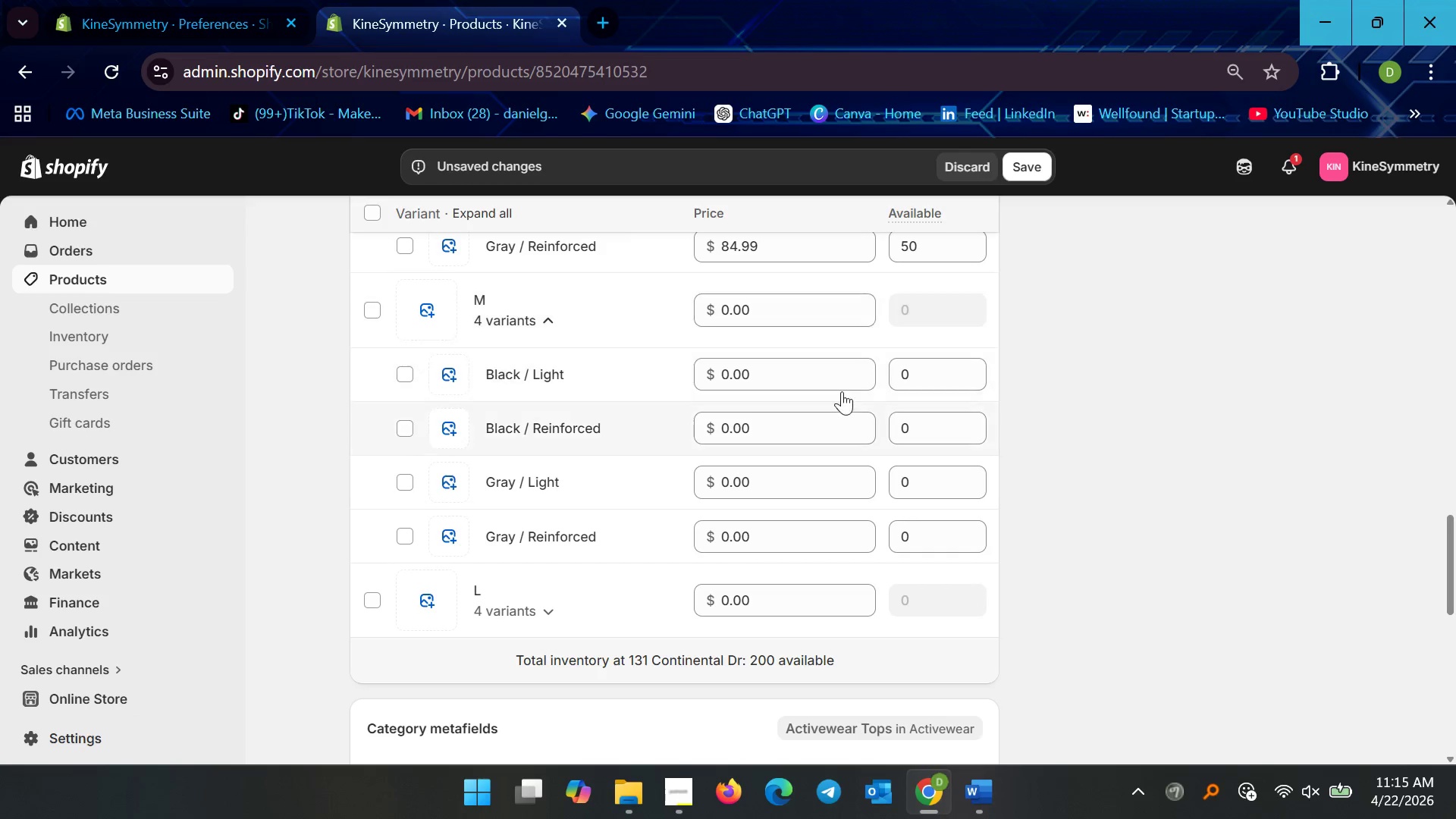 
left_click([912, 372])
 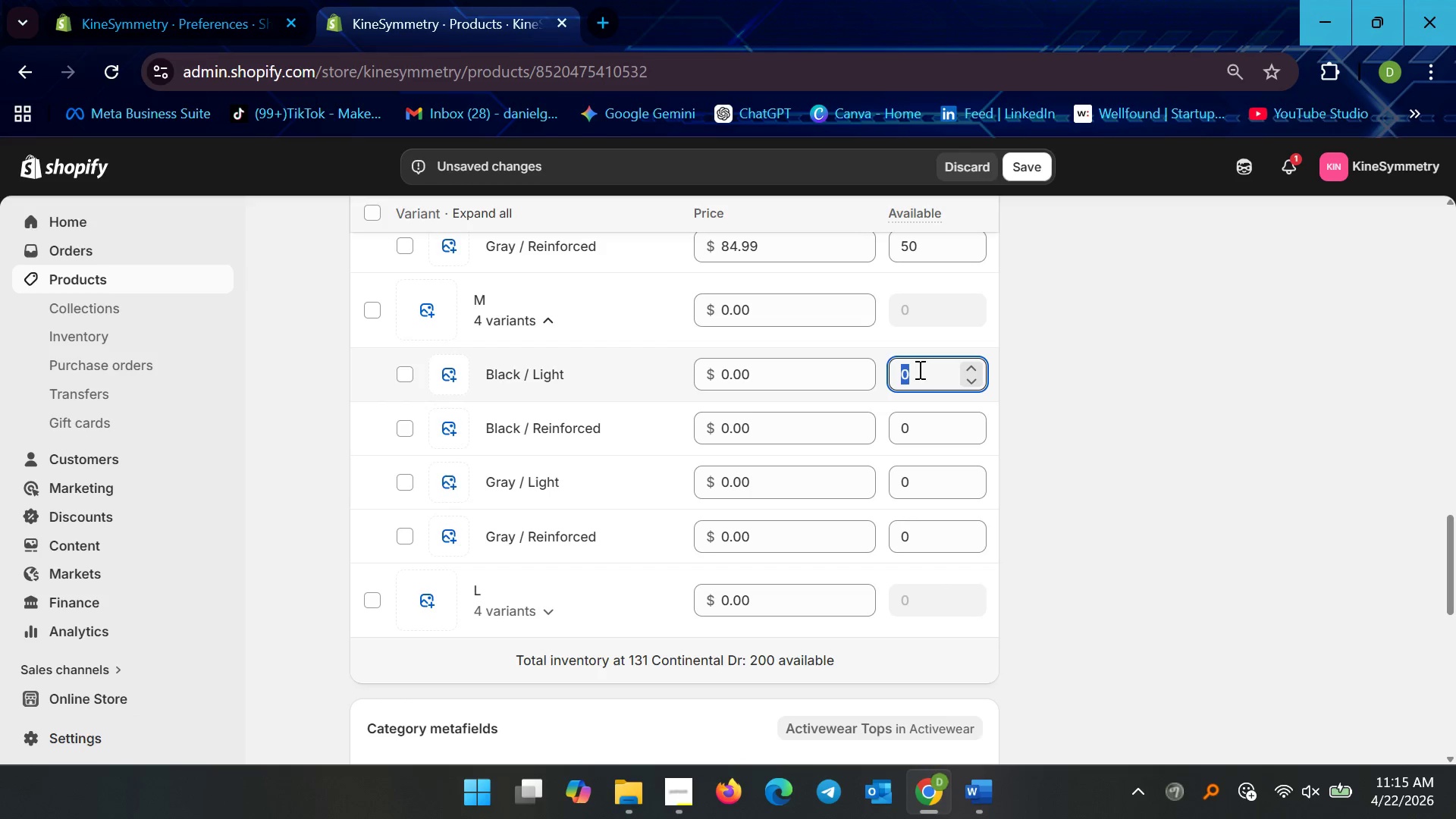 
type(50)
 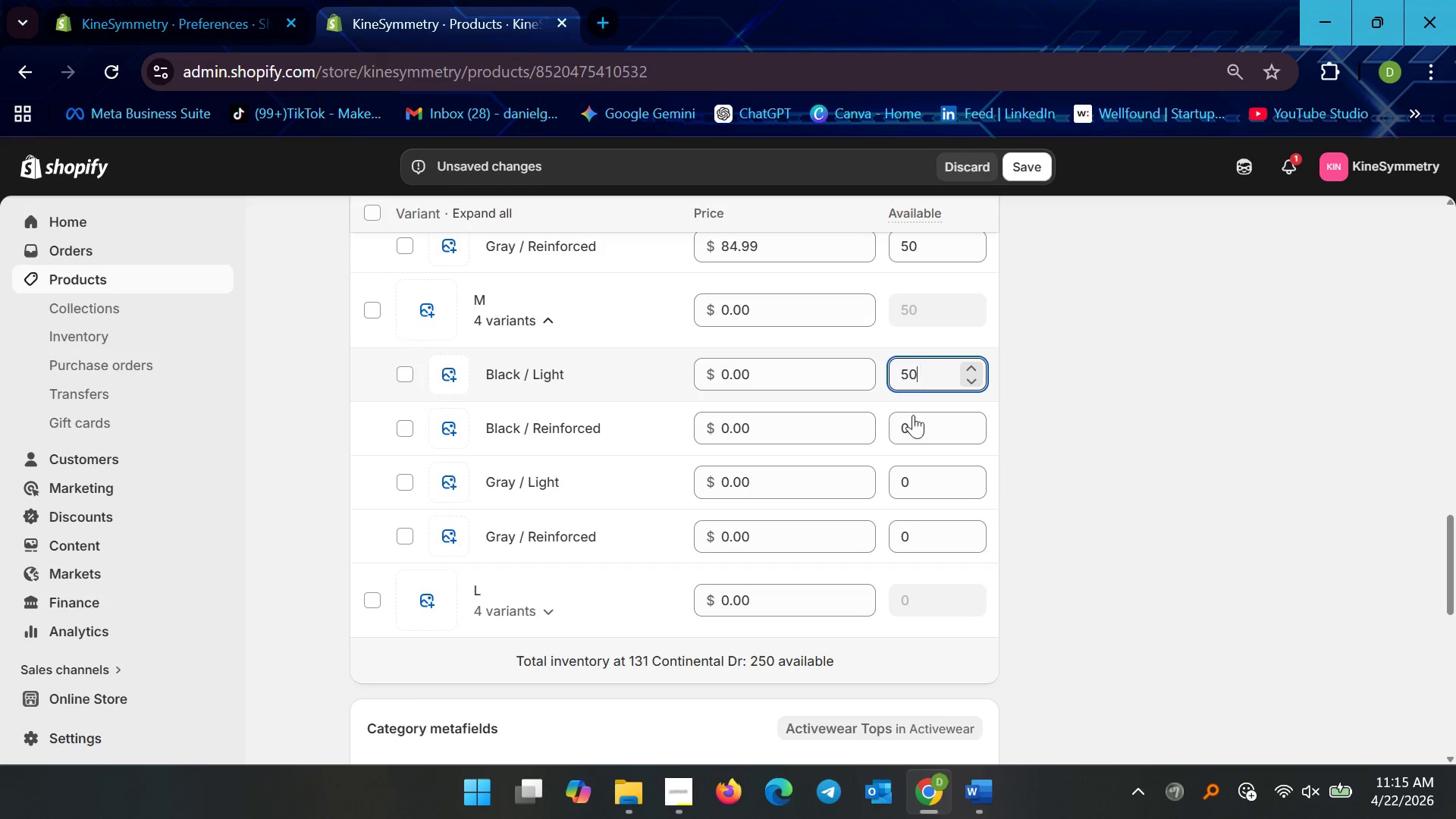 
left_click([913, 419])
 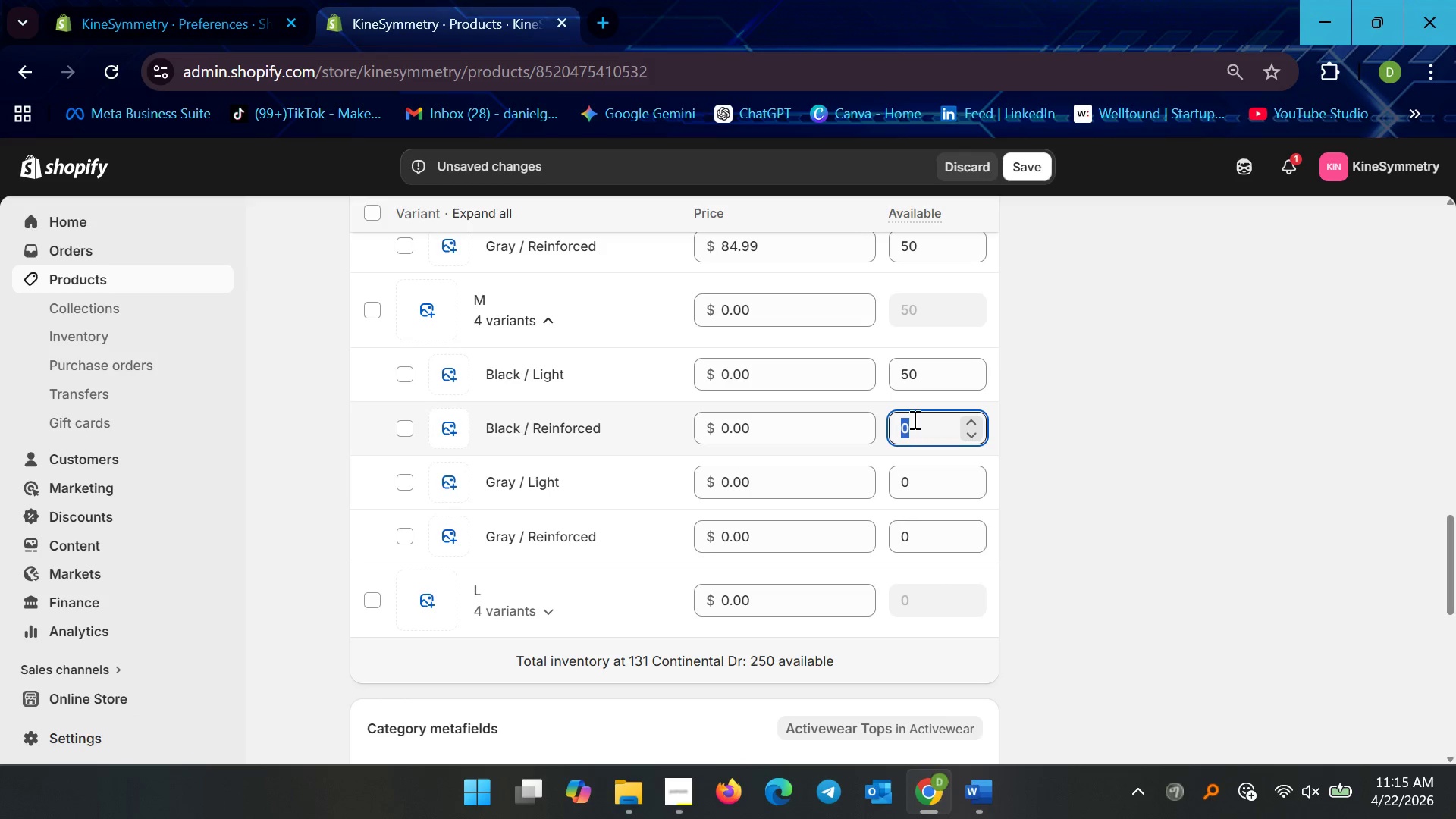 
type(50)
 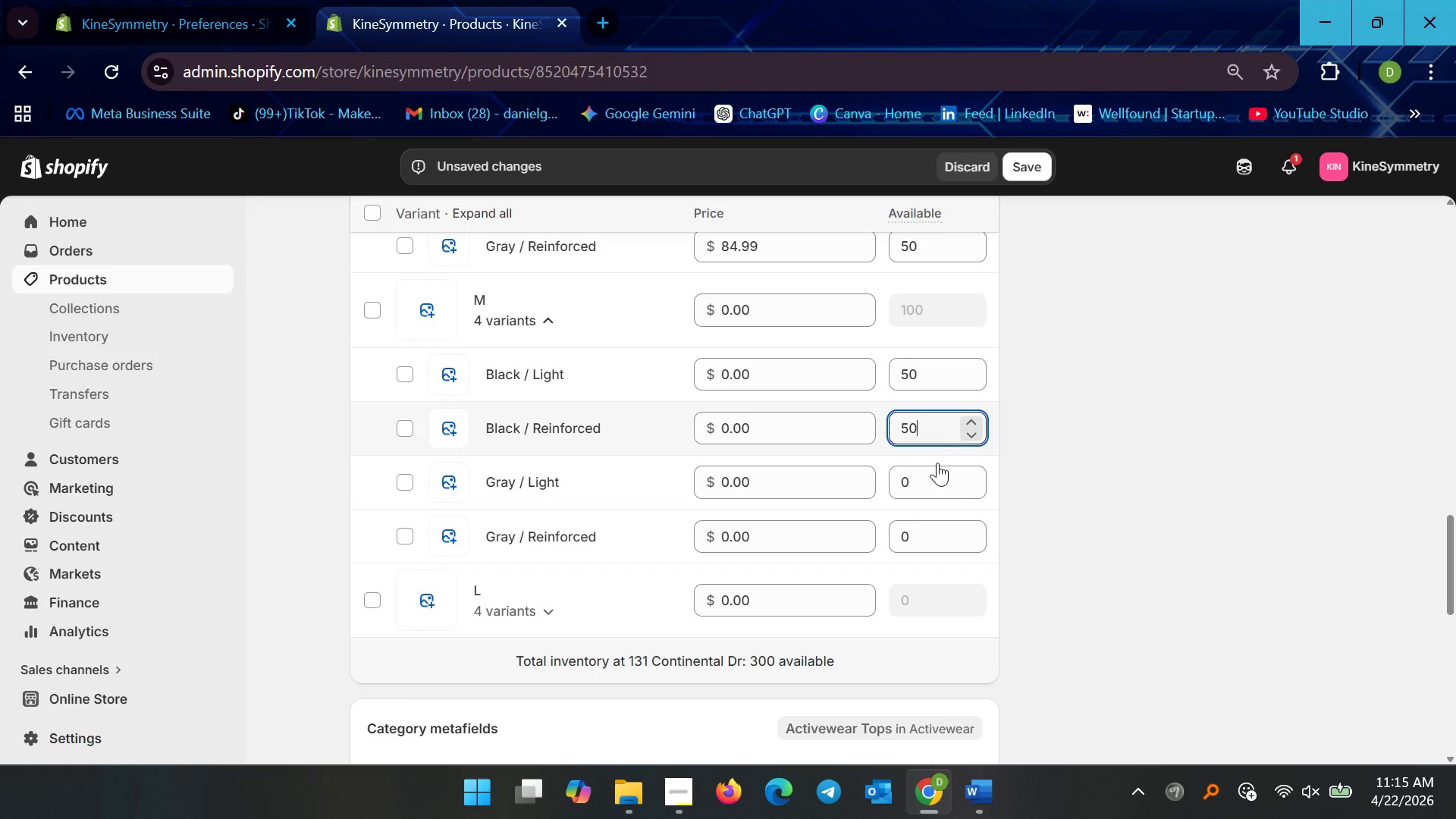 
left_click([924, 479])
 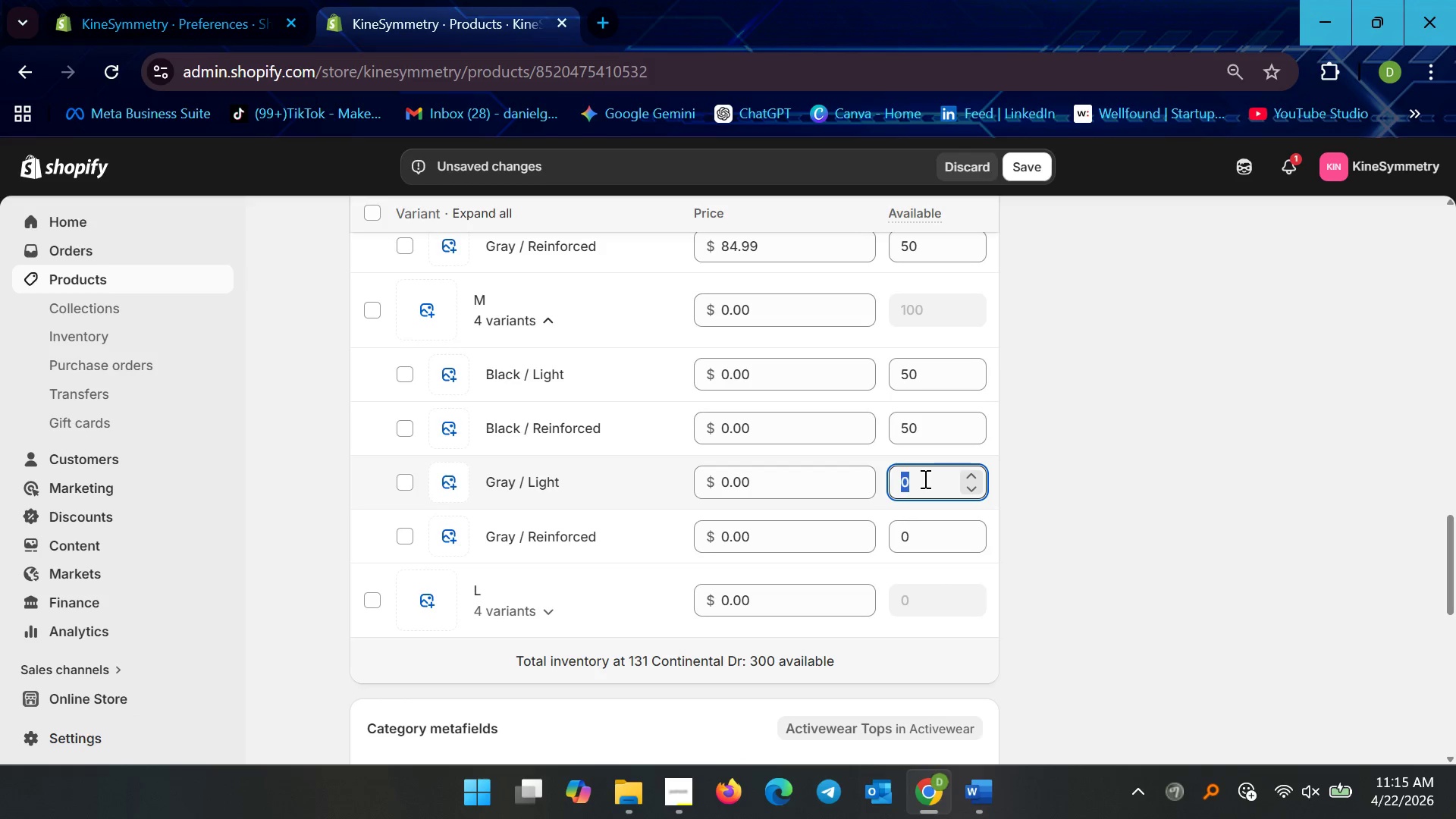 
type(50)
 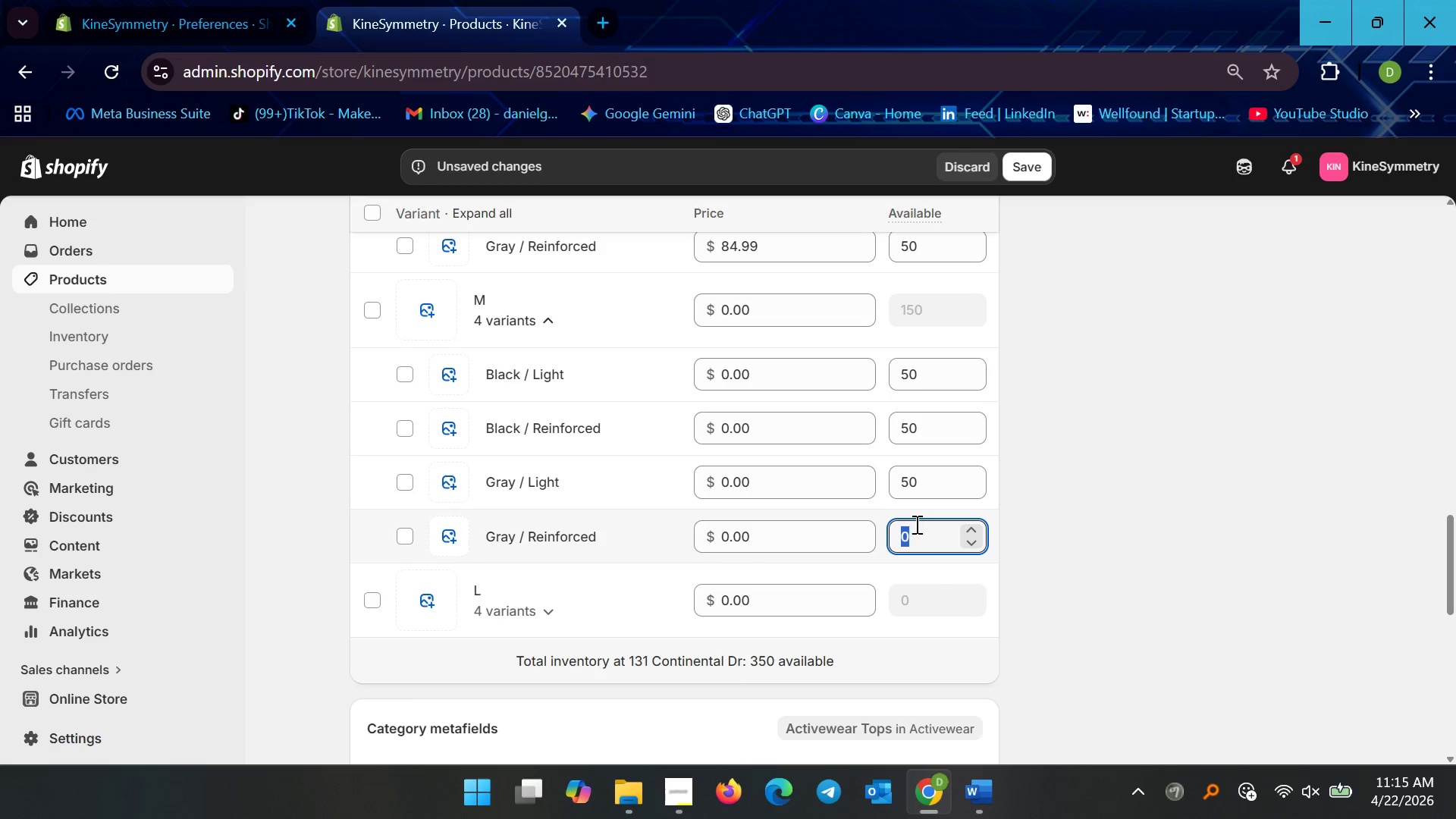 
type(50)
 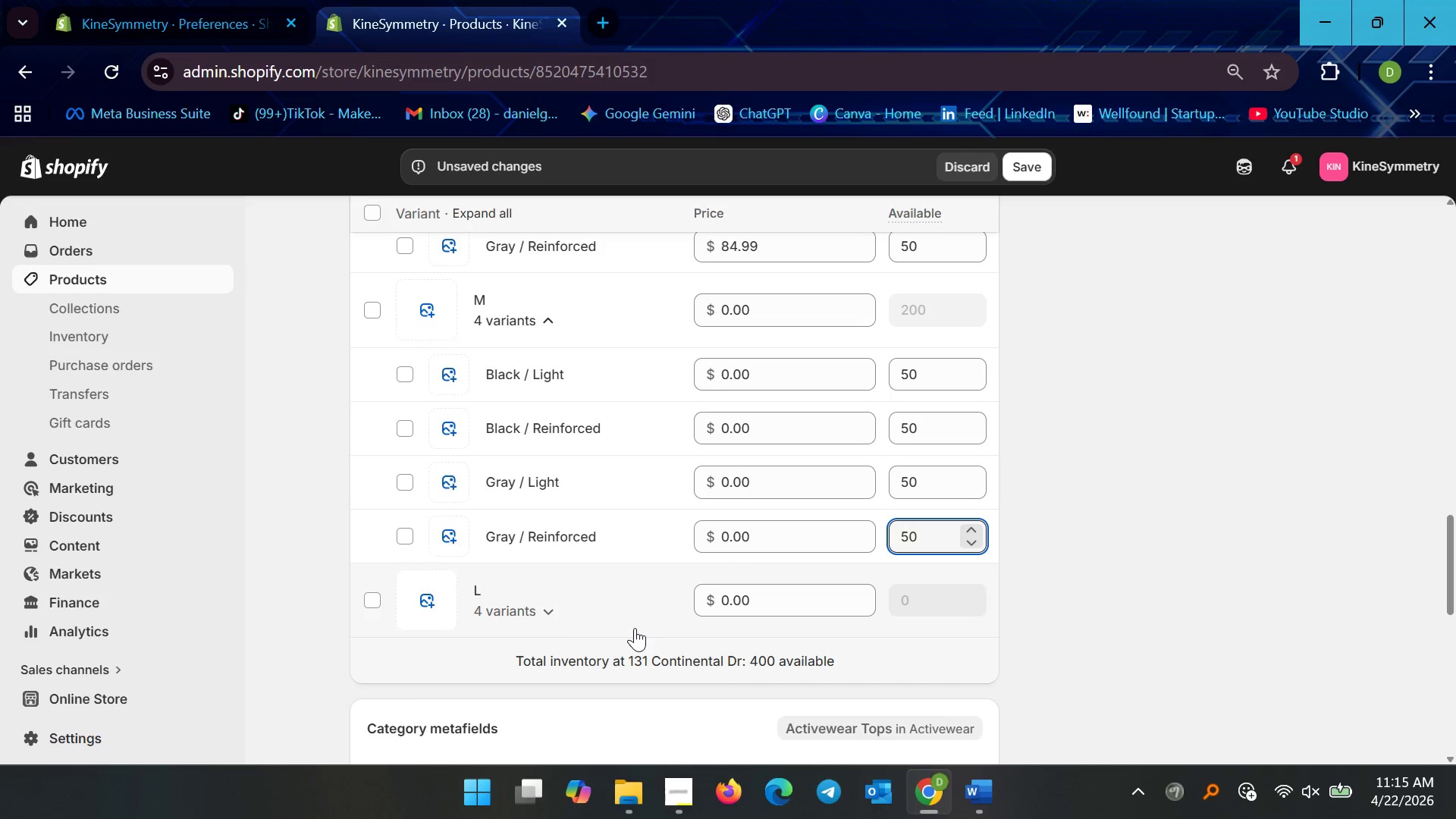 
left_click([584, 621])
 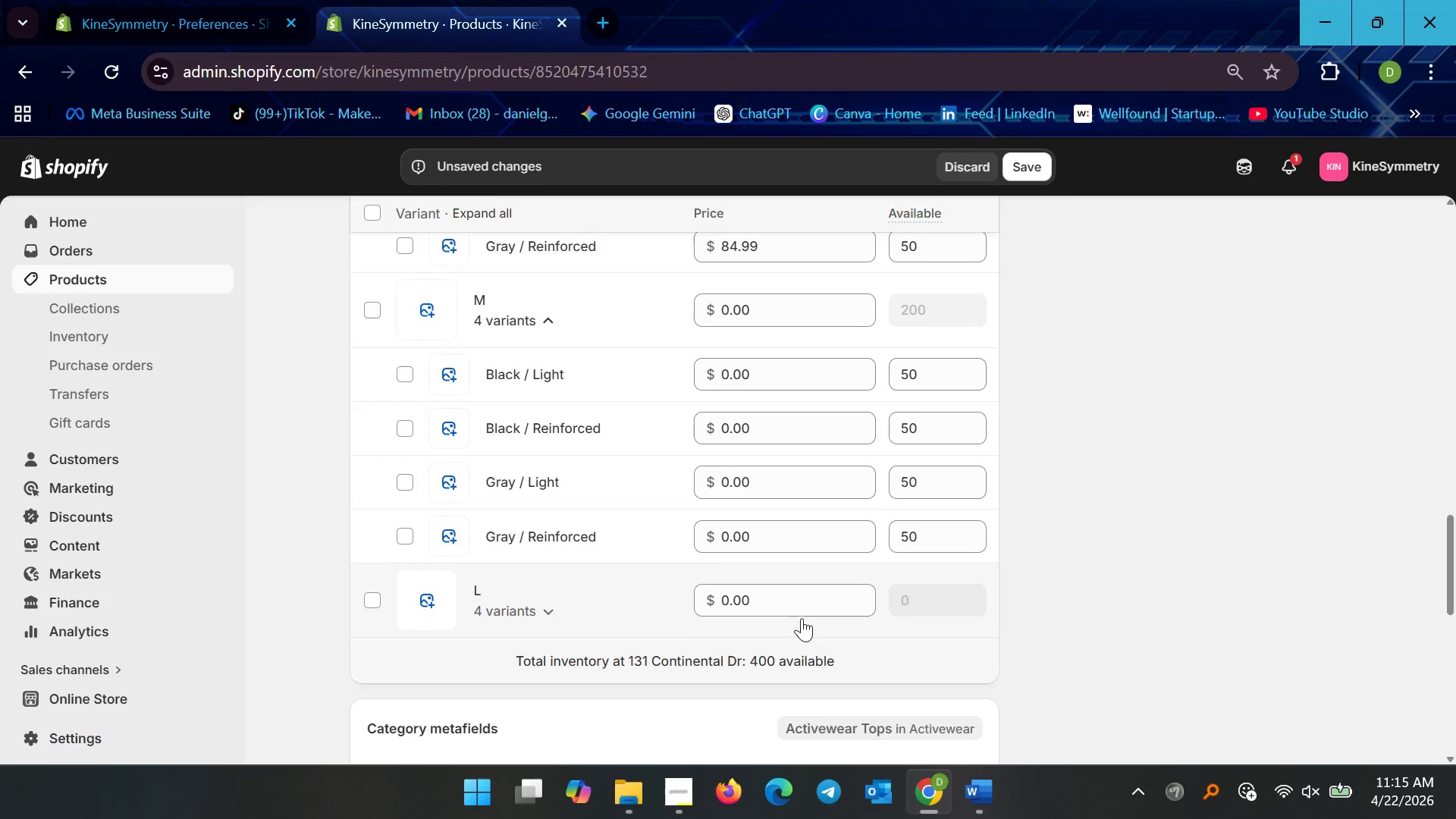 
scroll: coordinate [904, 585], scroll_direction: down, amount: 3.0
 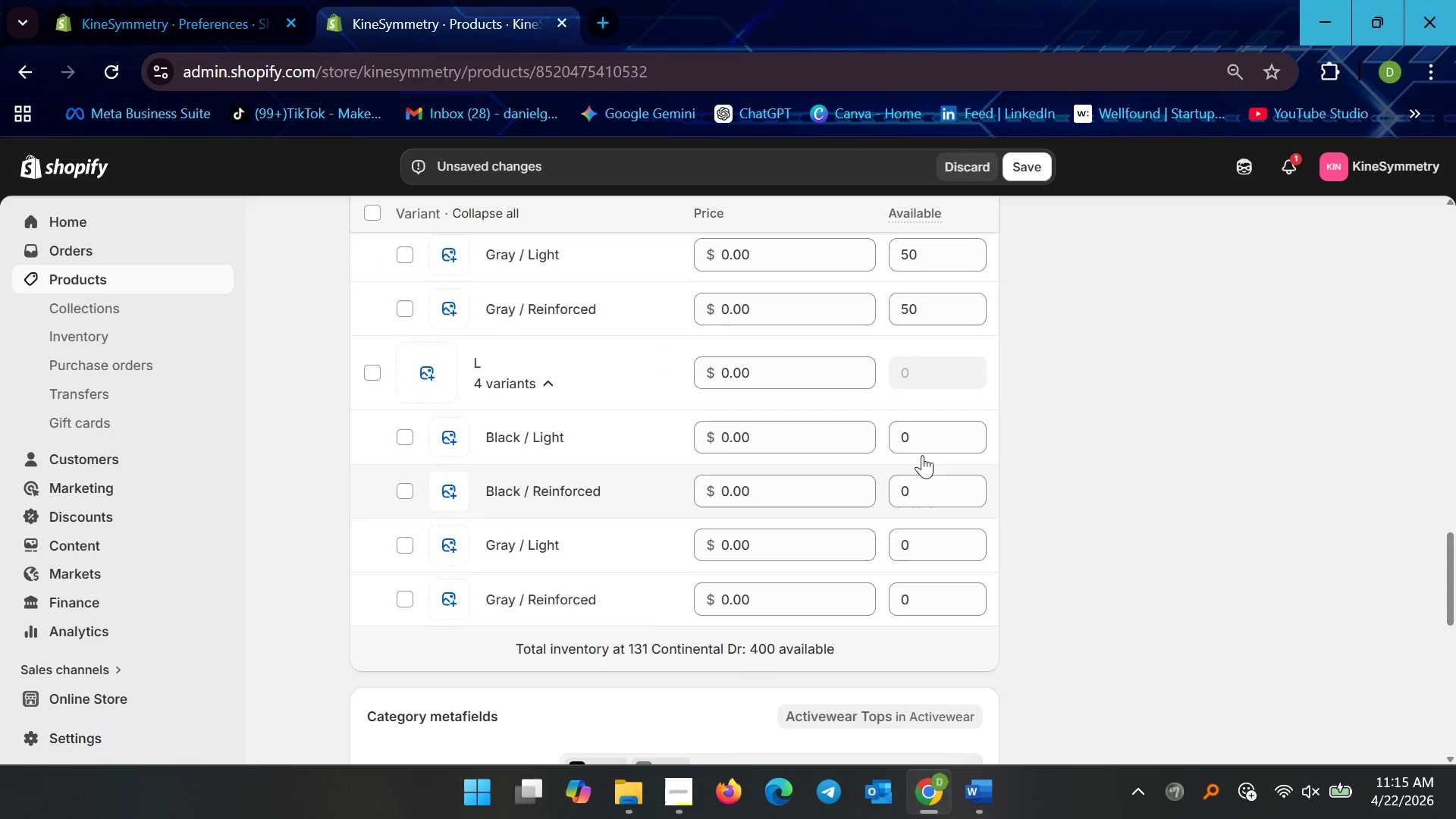 
left_click([922, 447])
 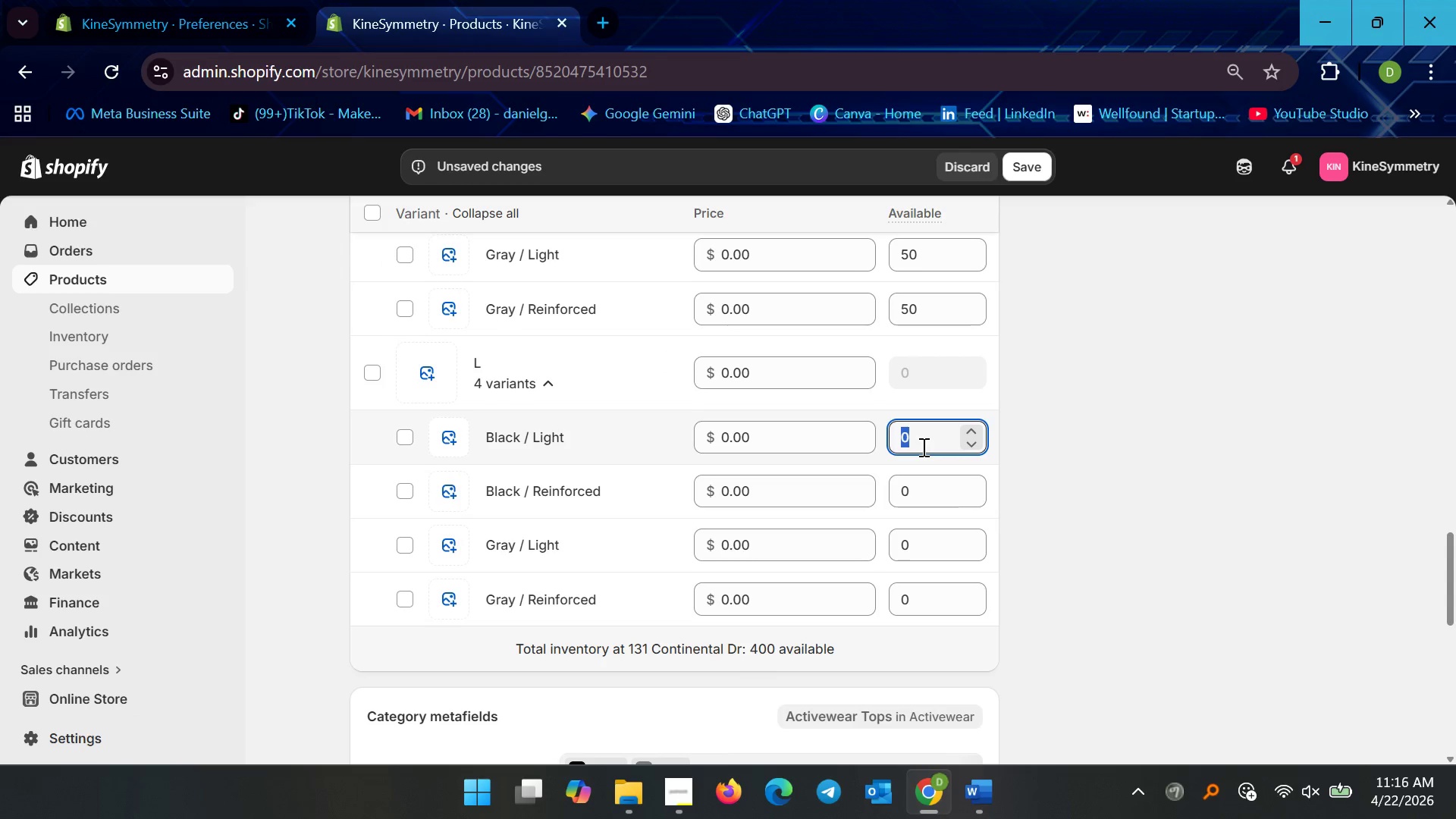 
type(50)
 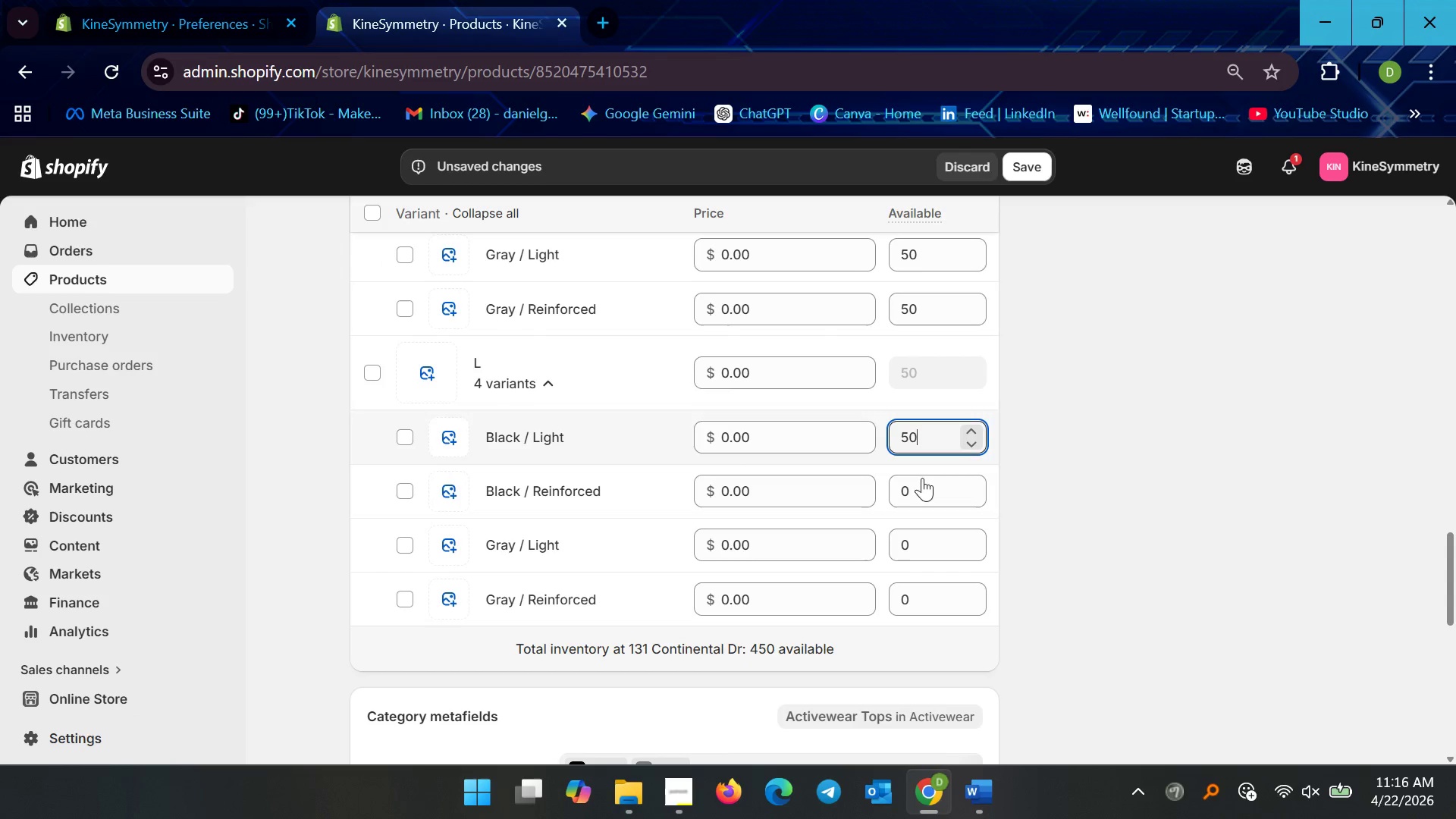 
left_click([922, 480])
 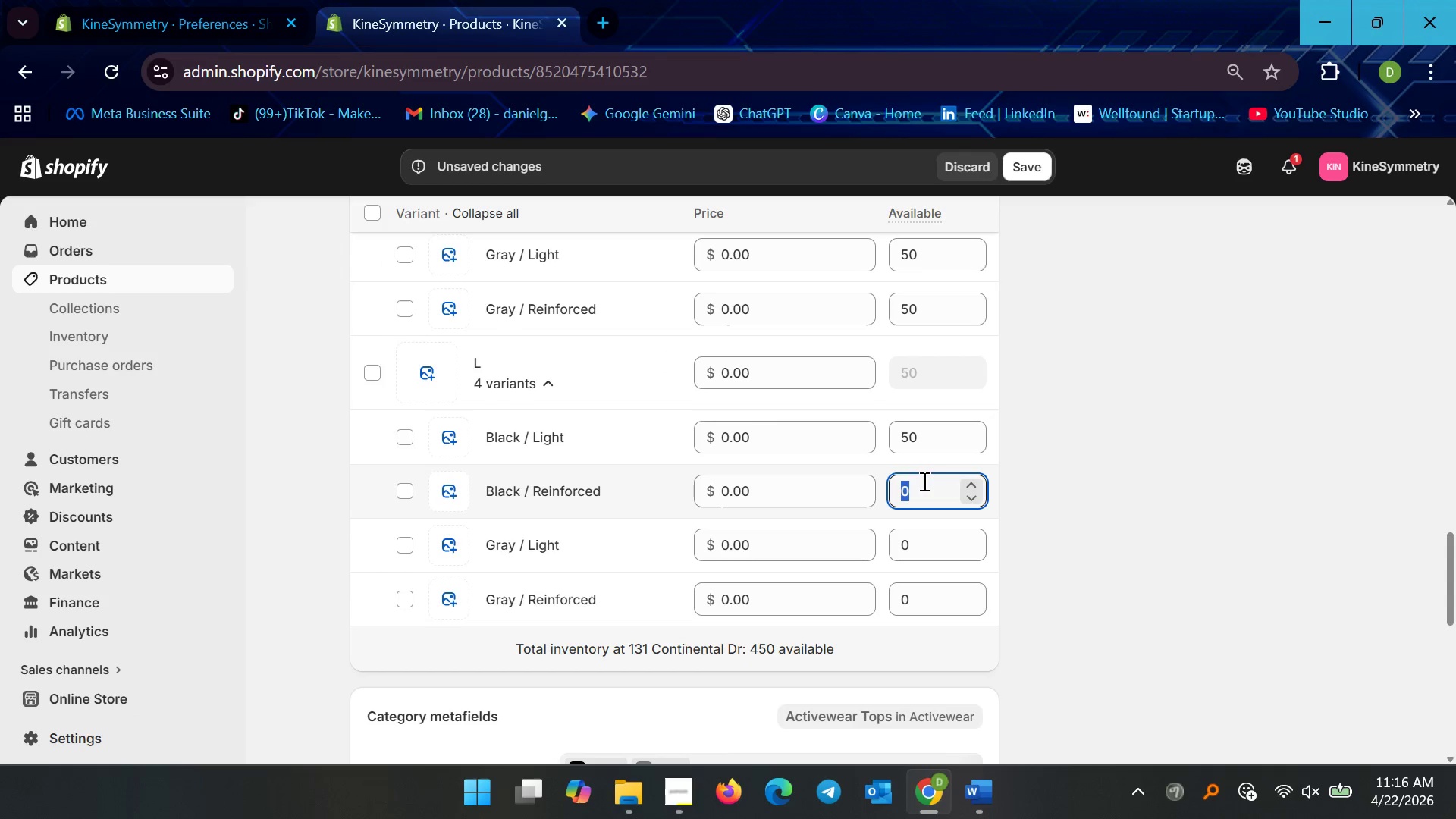 
type(50)
 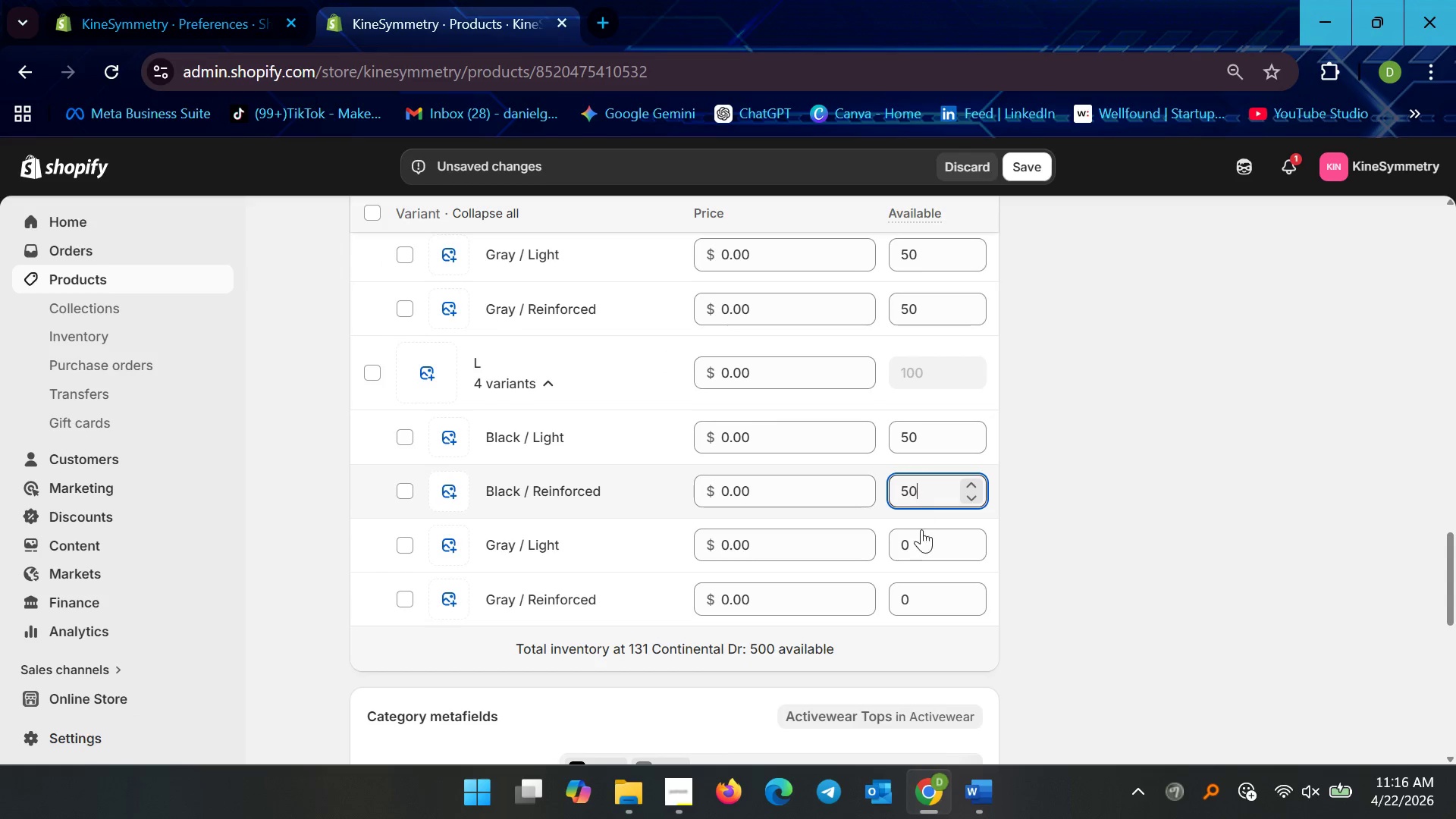 
left_click([921, 541])
 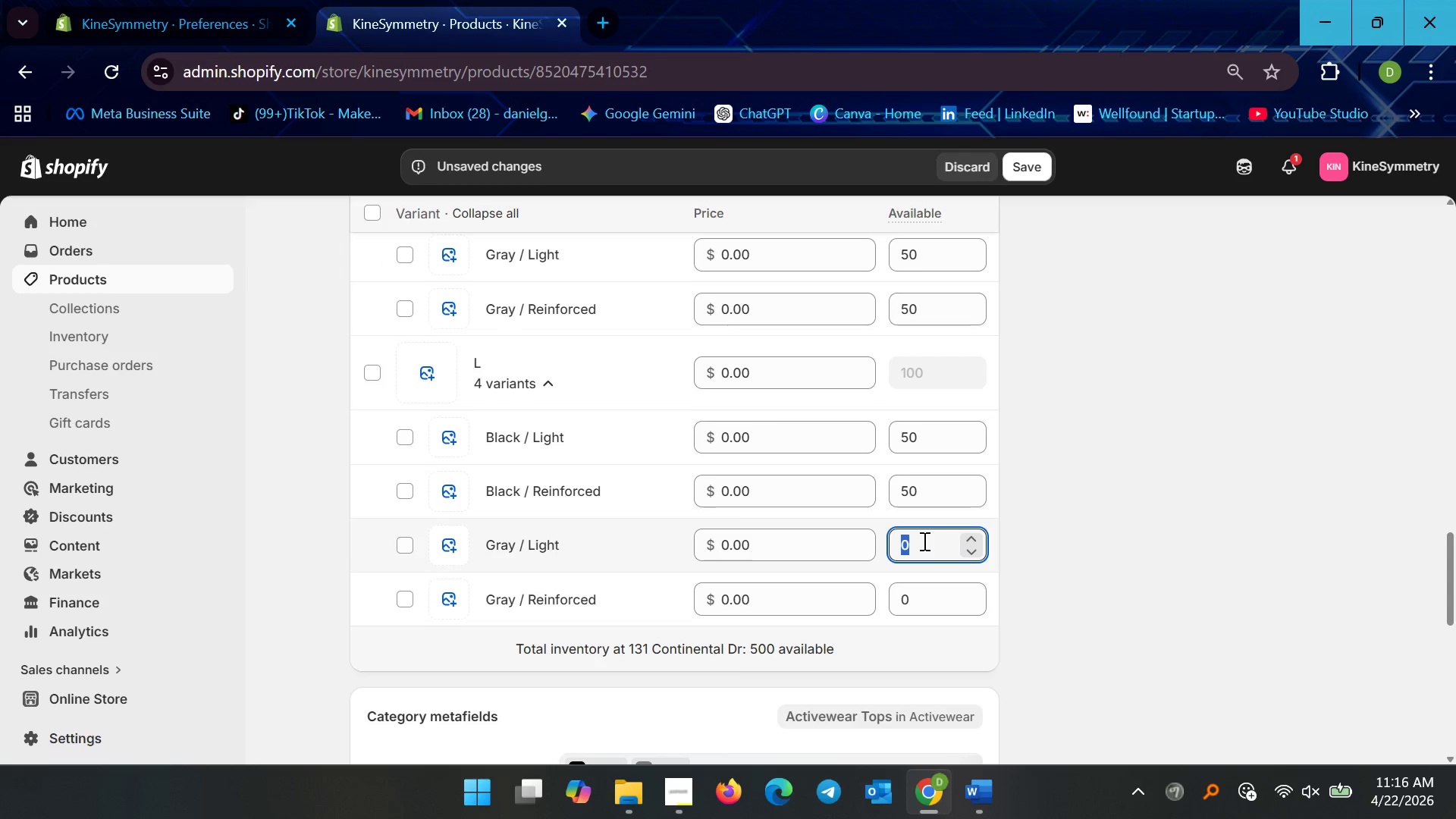 
type(50)
 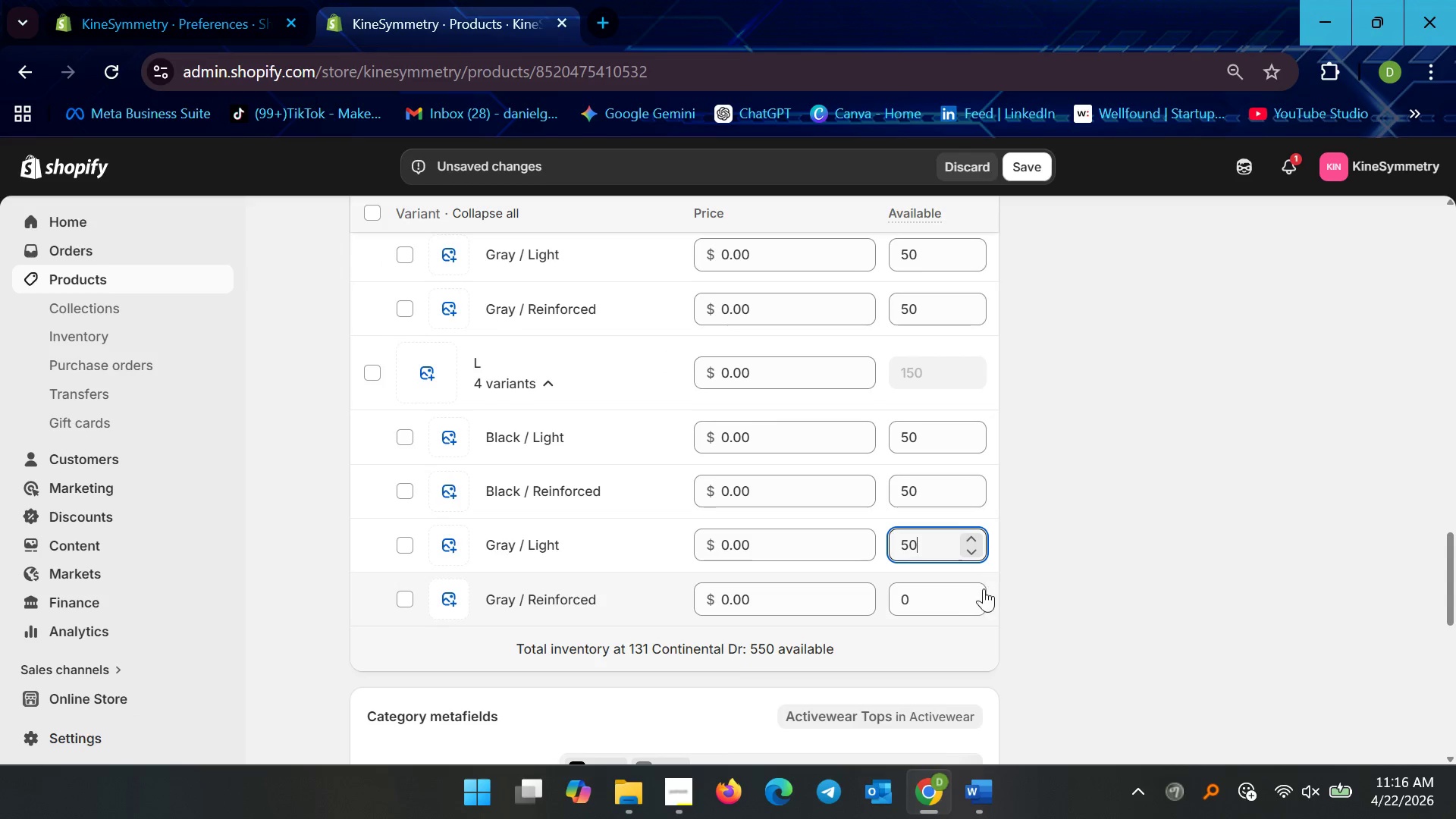 
left_click([953, 596])
 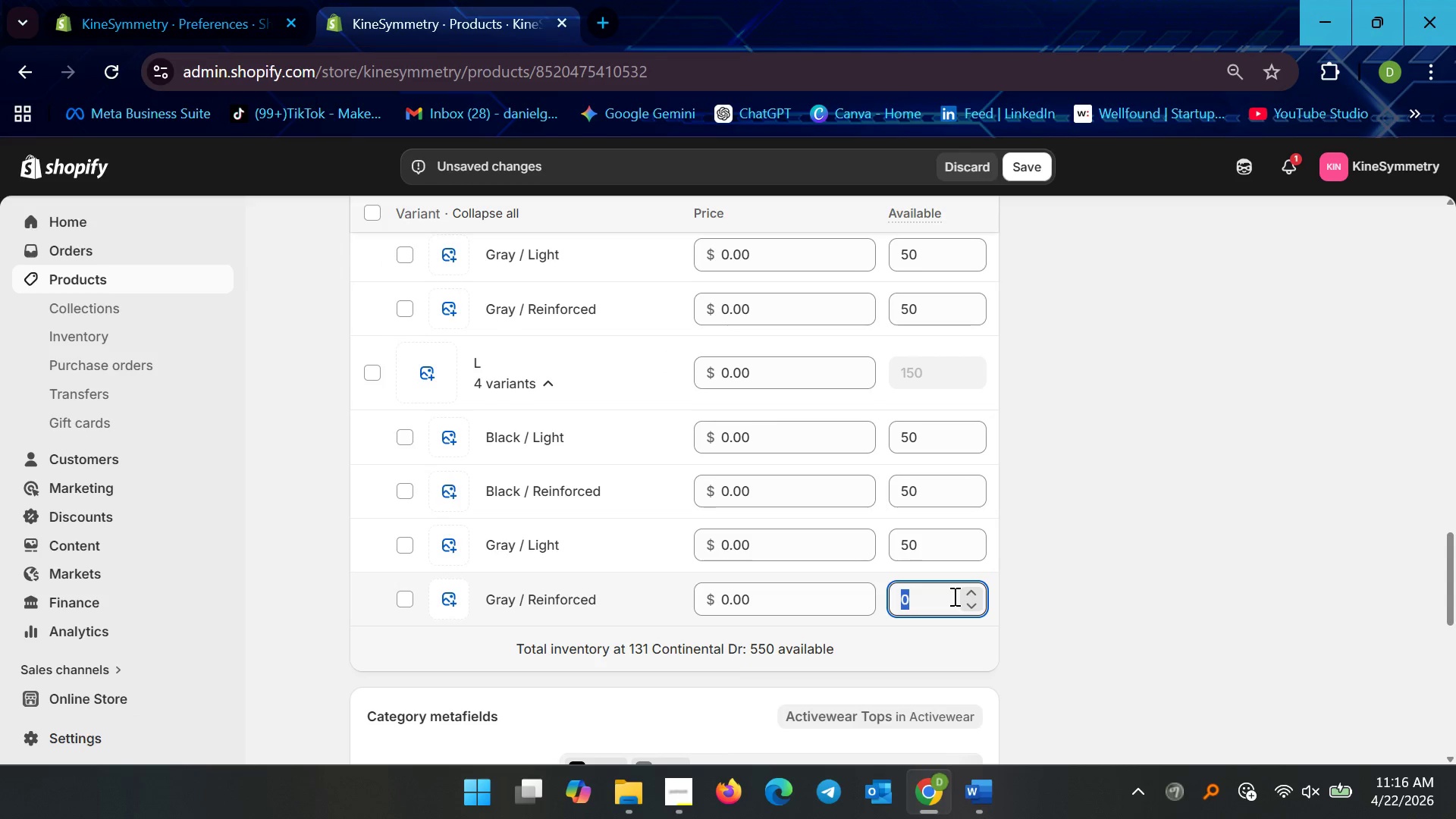 
type(50)
 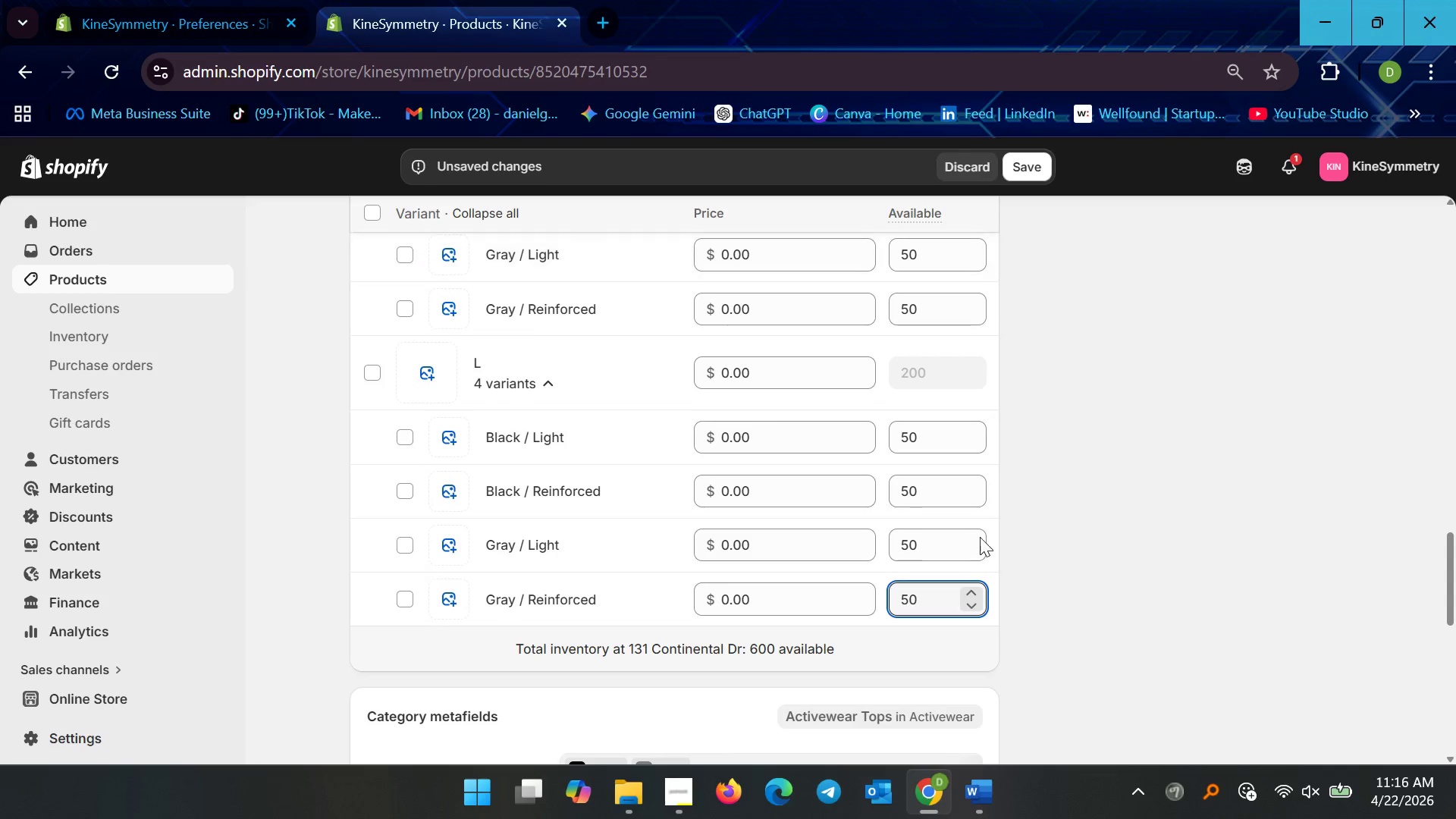 
scroll: coordinate [793, 471], scroll_direction: up, amount: 5.0
 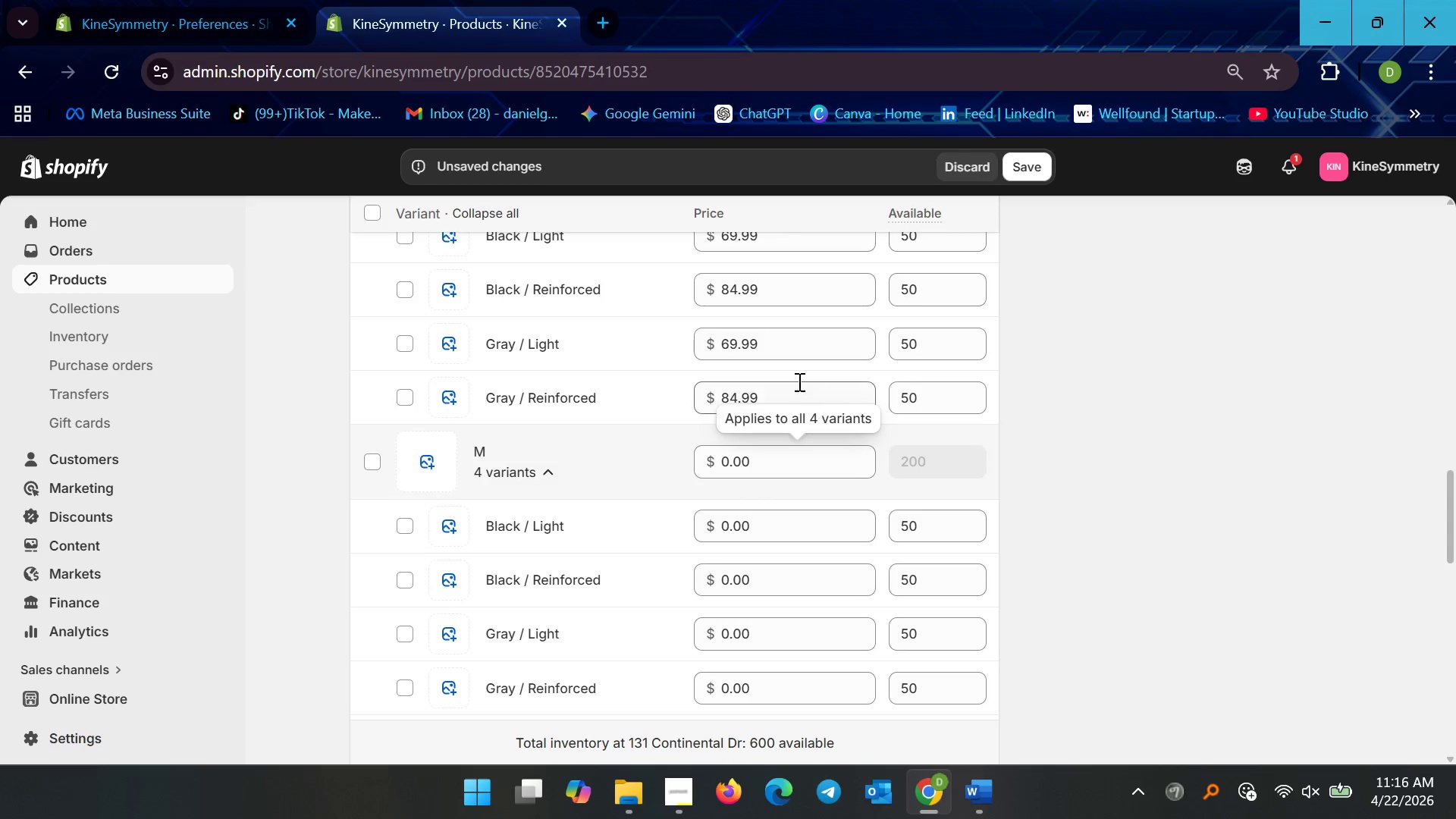 
scroll: coordinate [786, 429], scroll_direction: down, amount: 3.0
 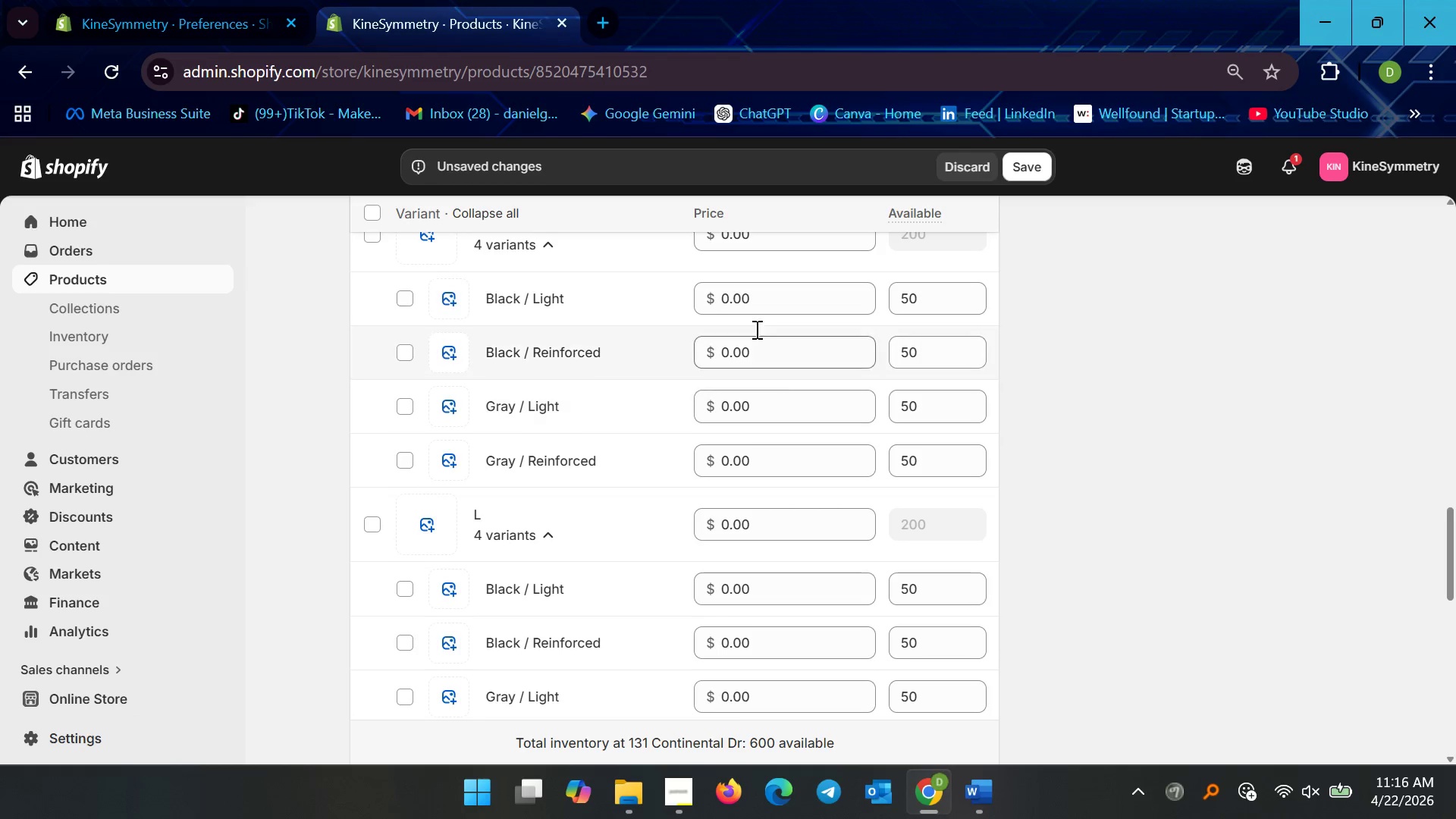 
left_click([758, 316])
 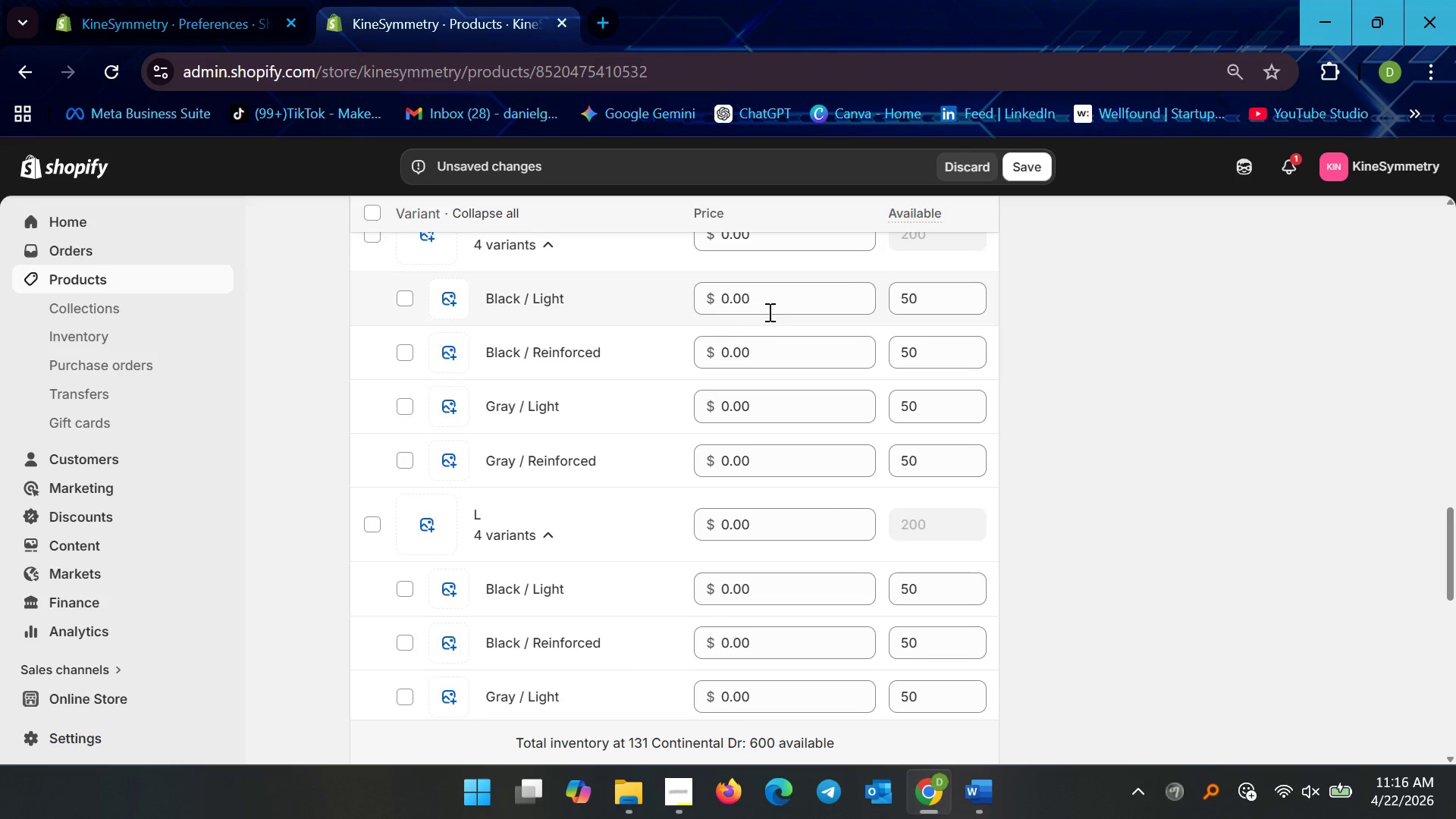 
left_click([770, 305])
 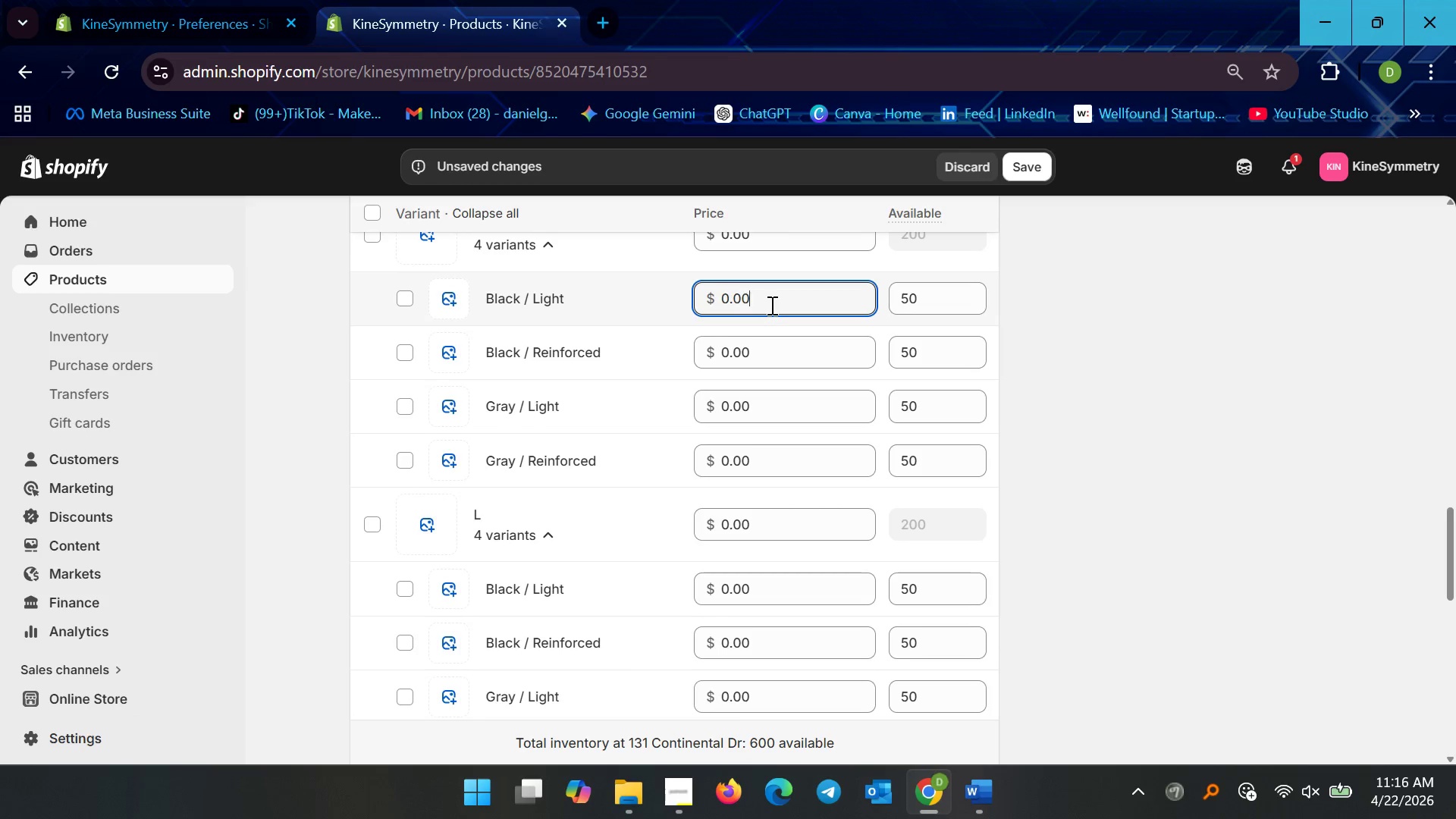 
hold_key(key=ControlLeft, duration=0.59)
 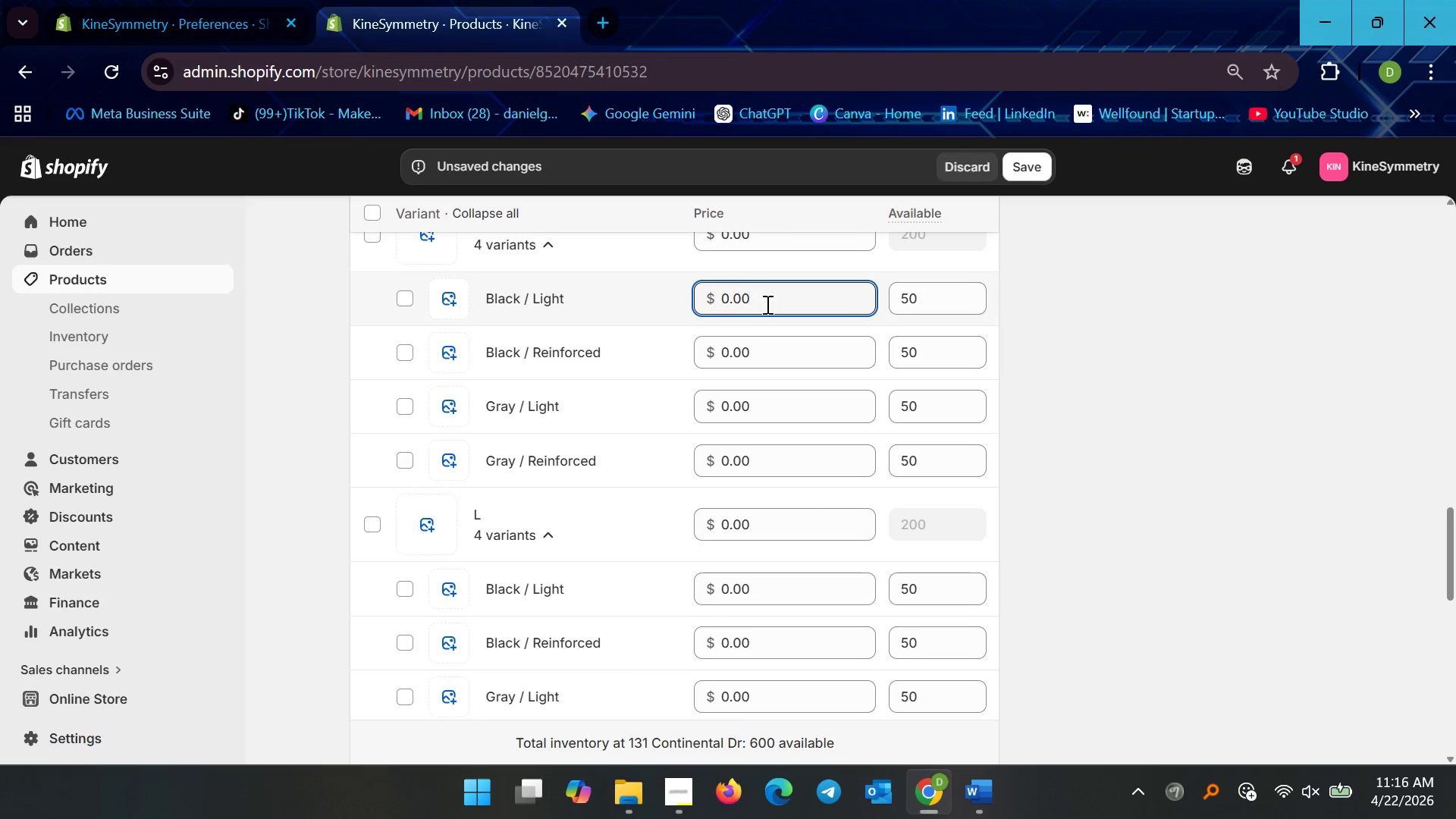 
scroll: coordinate [764, 331], scroll_direction: up, amount: 2.0
 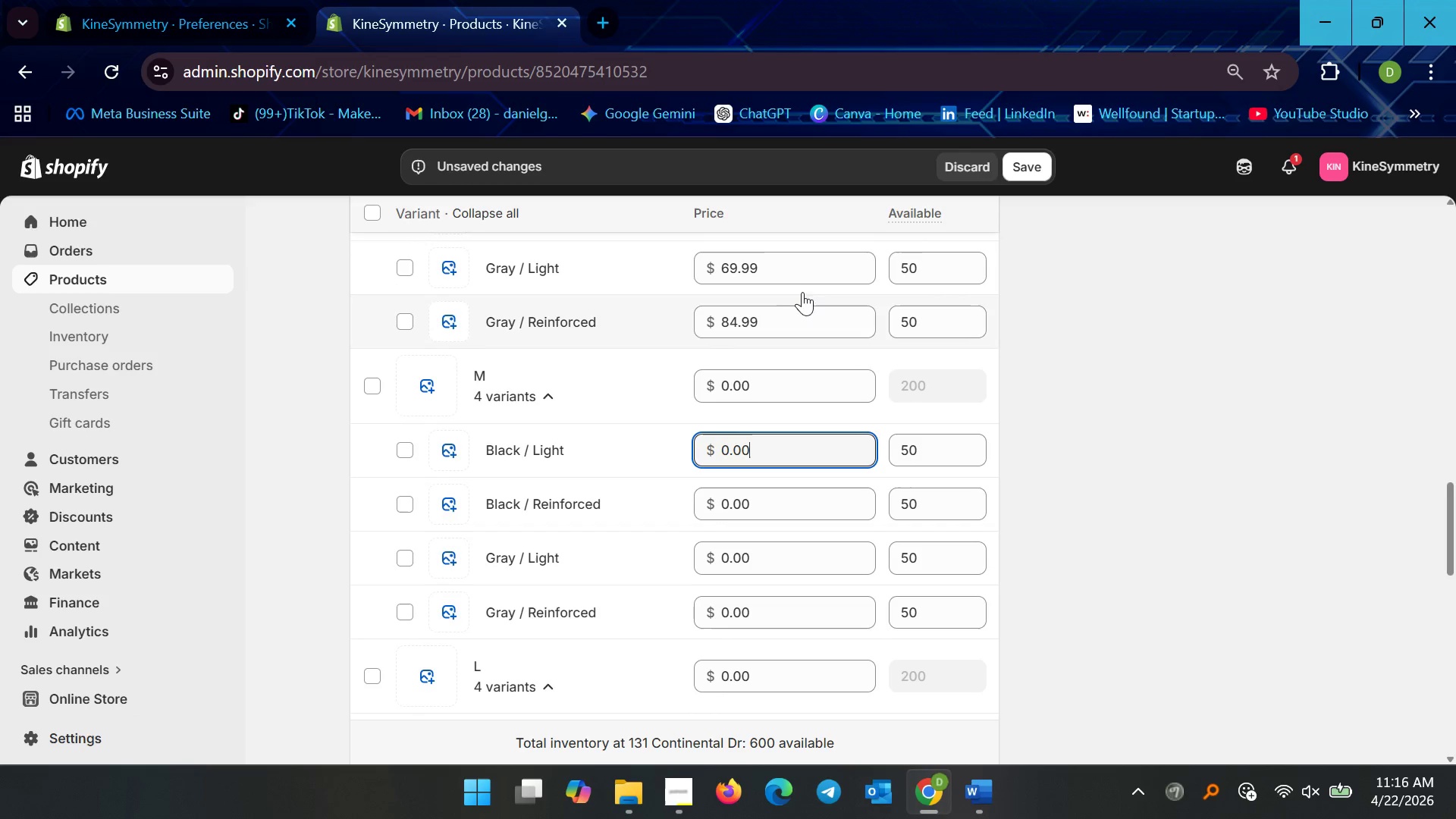 
left_click([803, 272])
 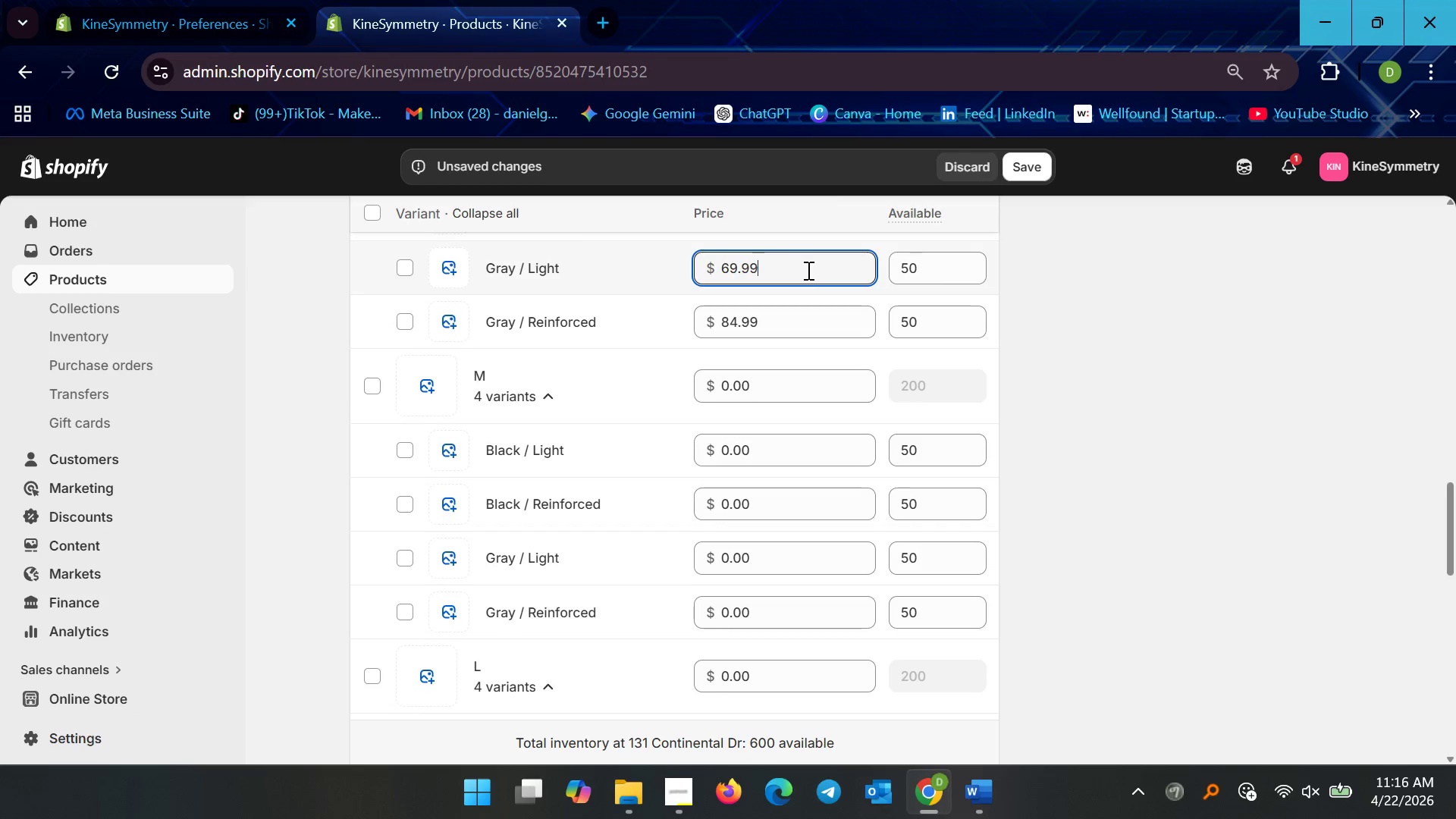 
left_click_drag(start_coordinate=[807, 270], to_coordinate=[701, 275])
 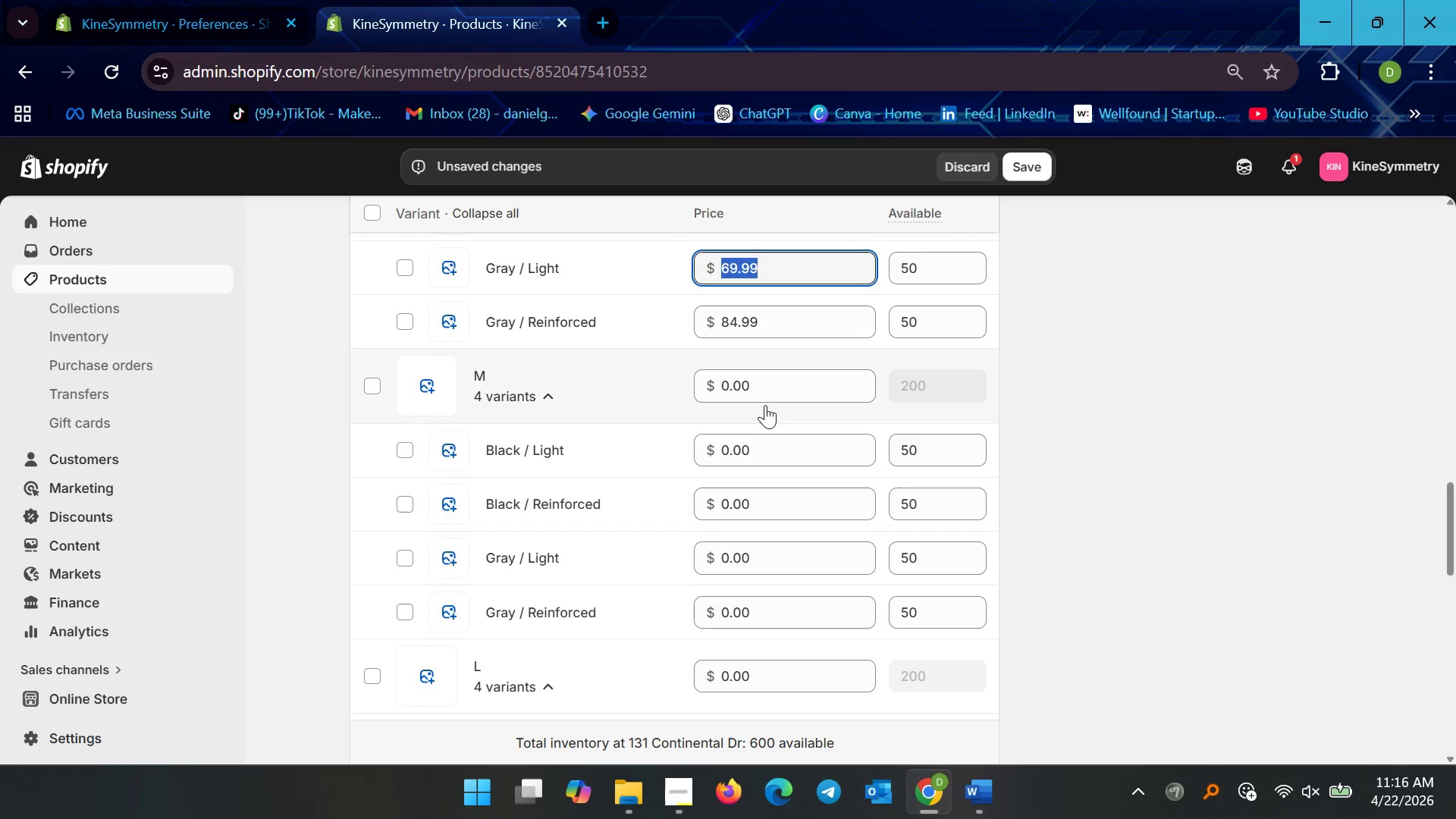 
key(Control+C)
 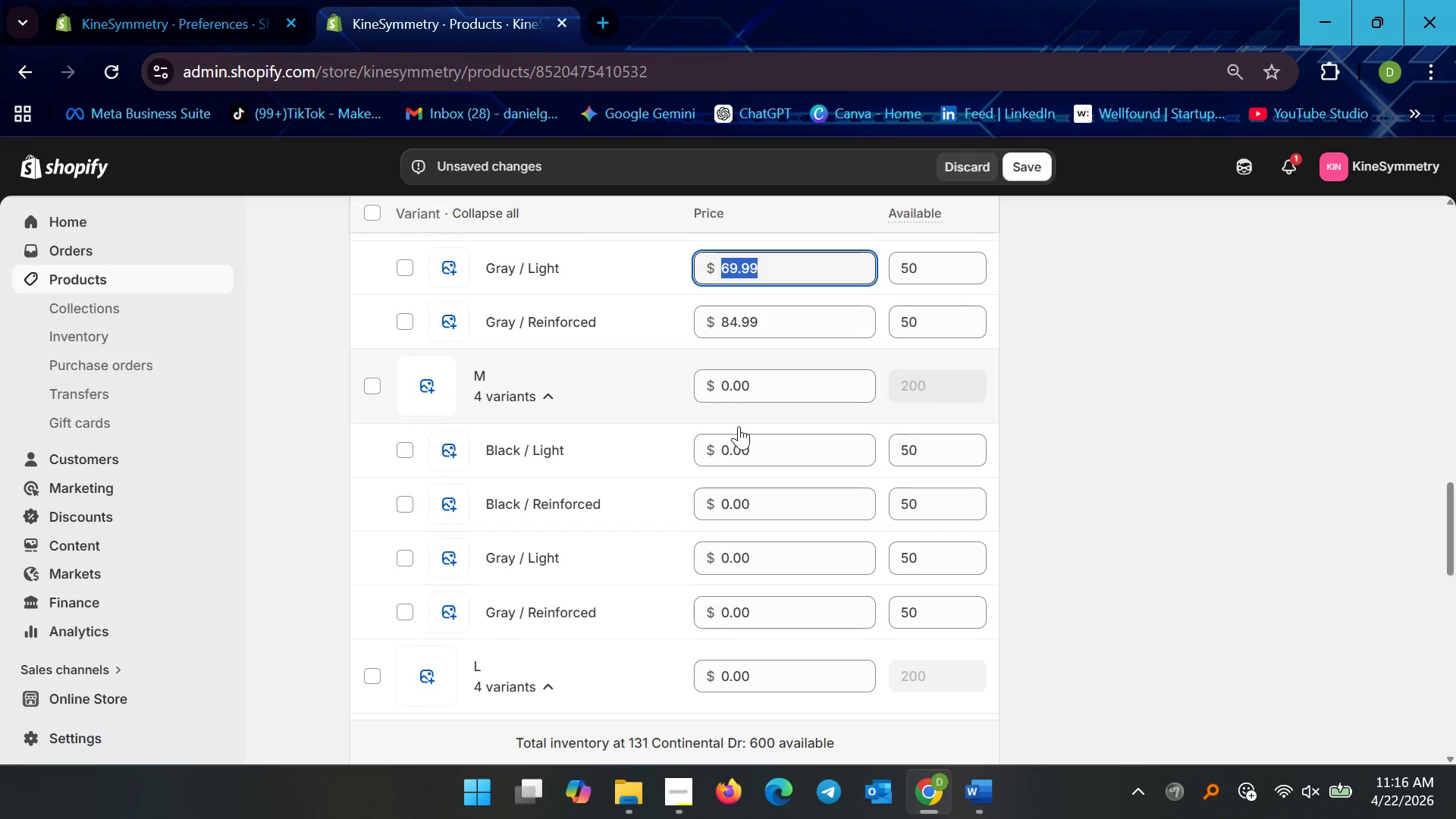 
scroll: coordinate [757, 416], scroll_direction: down, amount: 1.0
 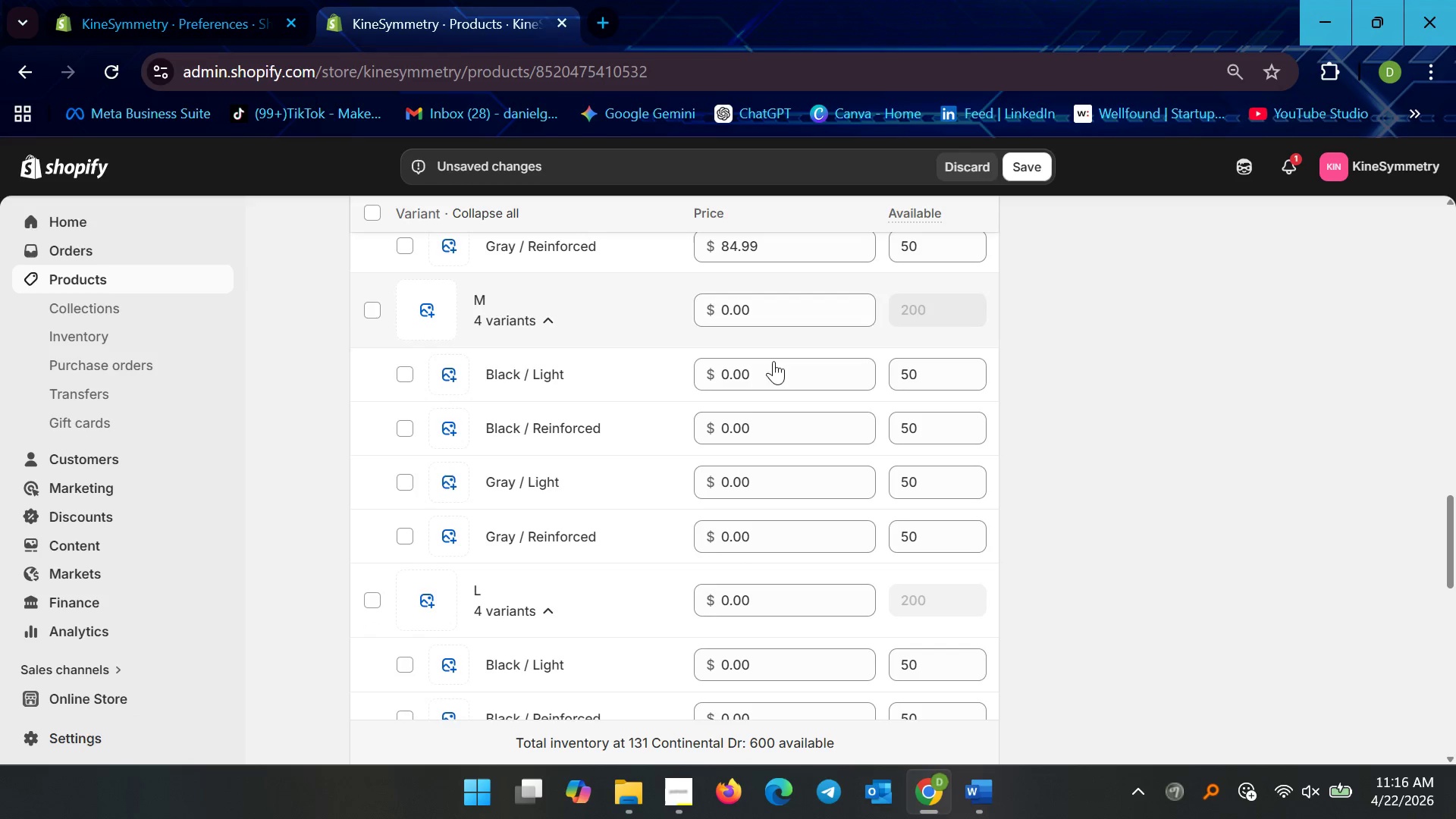 
left_click([773, 372])
 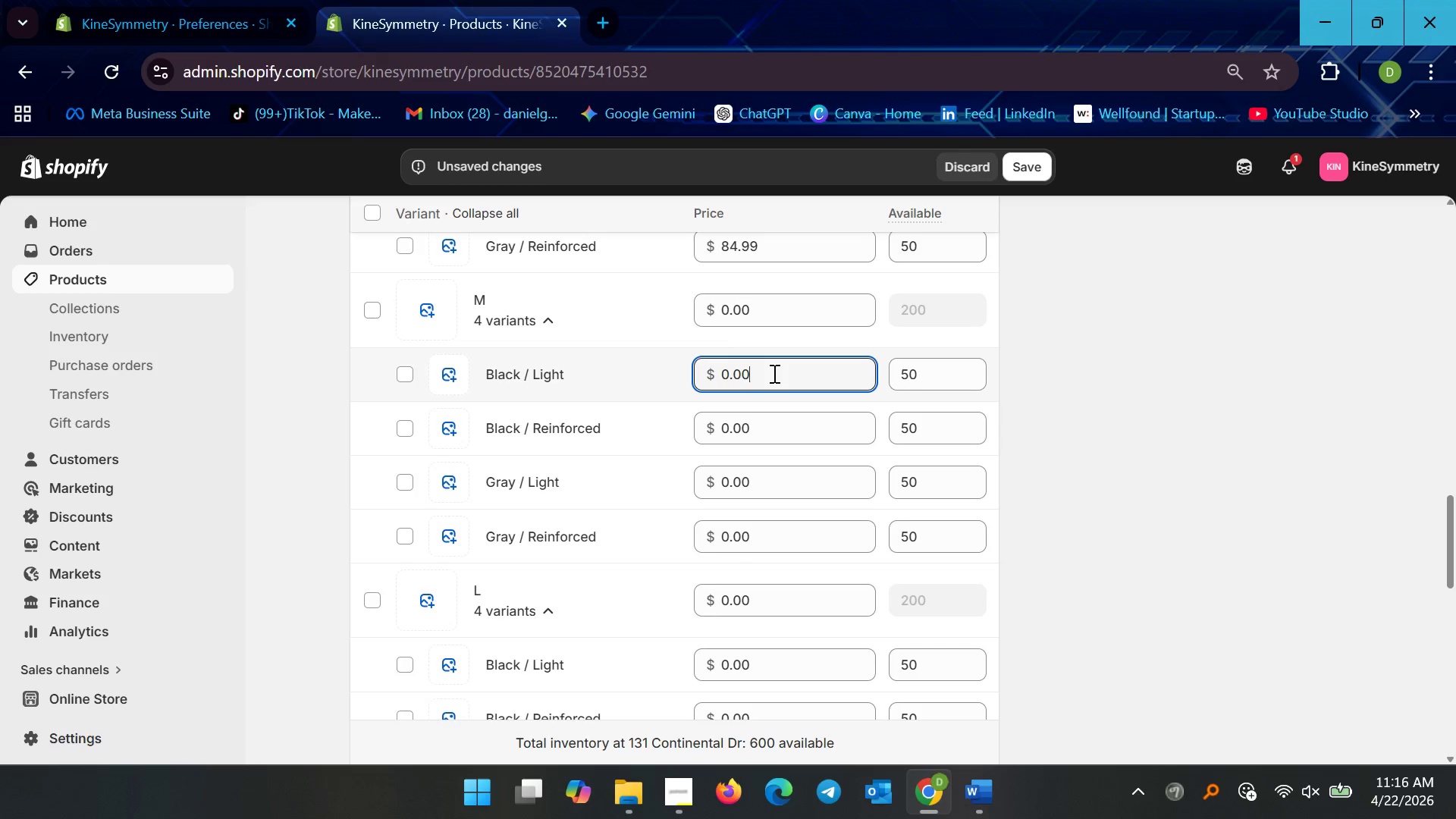 
hold_key(key=ControlLeft, duration=1.23)
 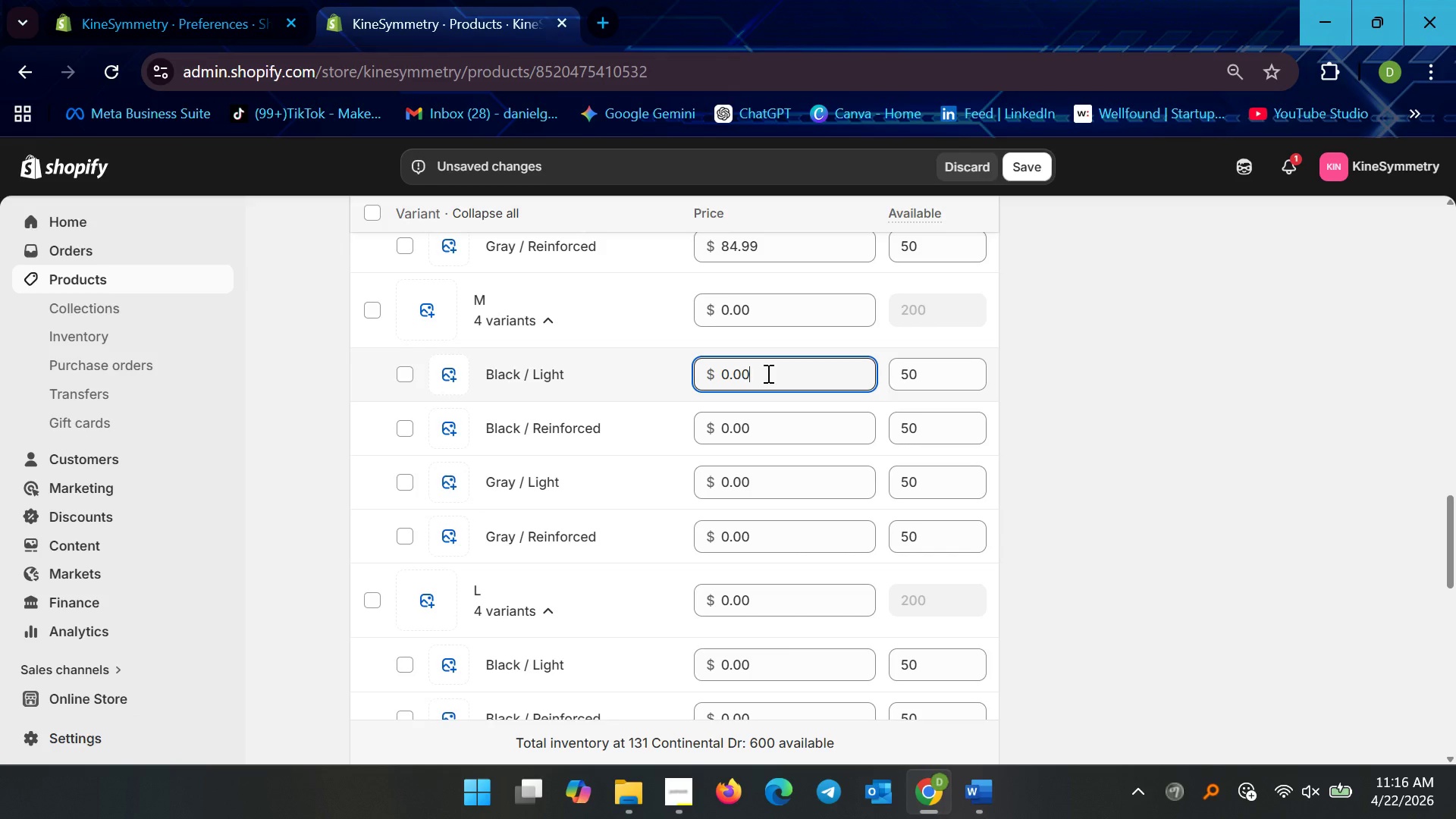 
key(Control+A)
 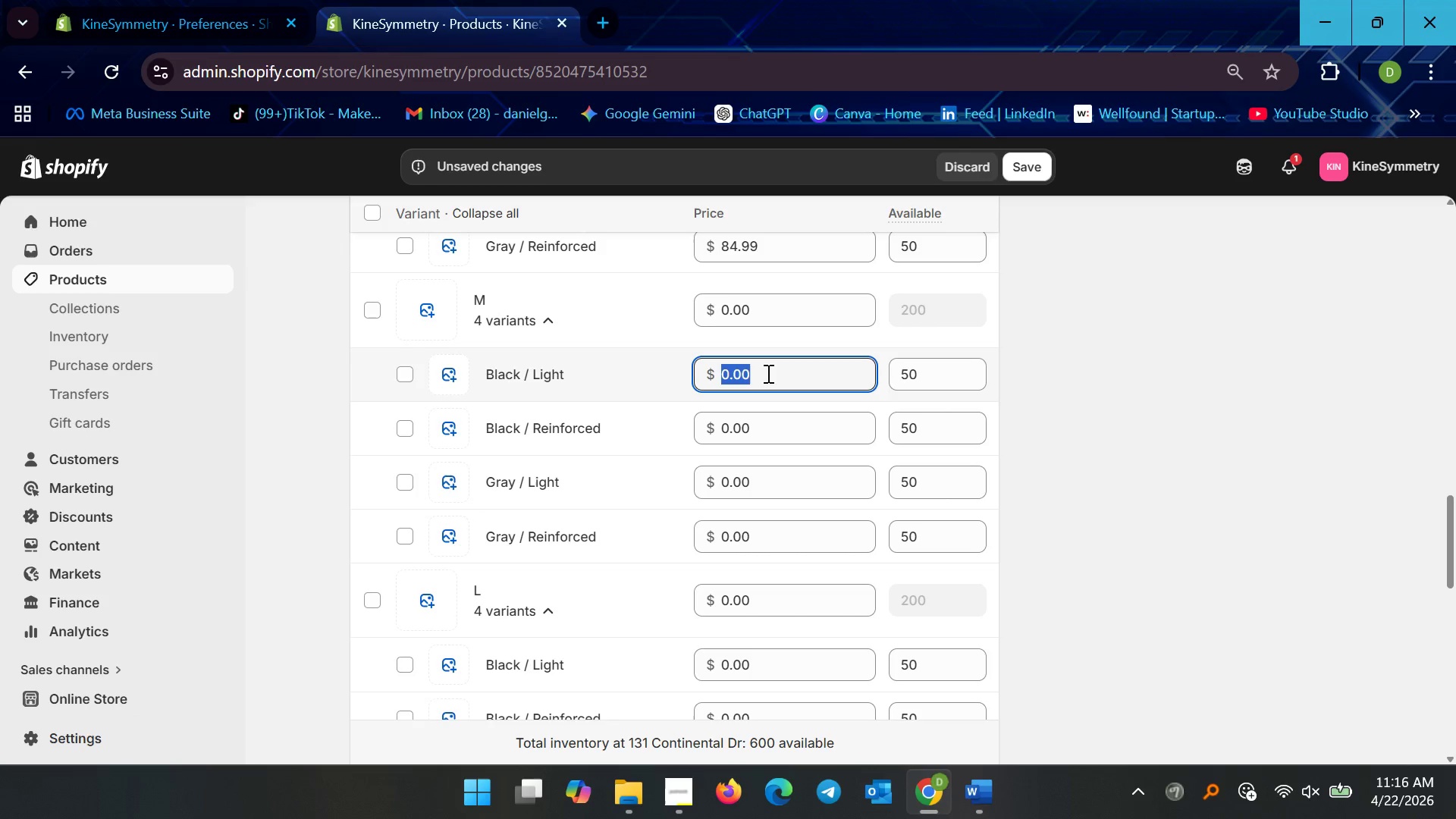 
key(V)
 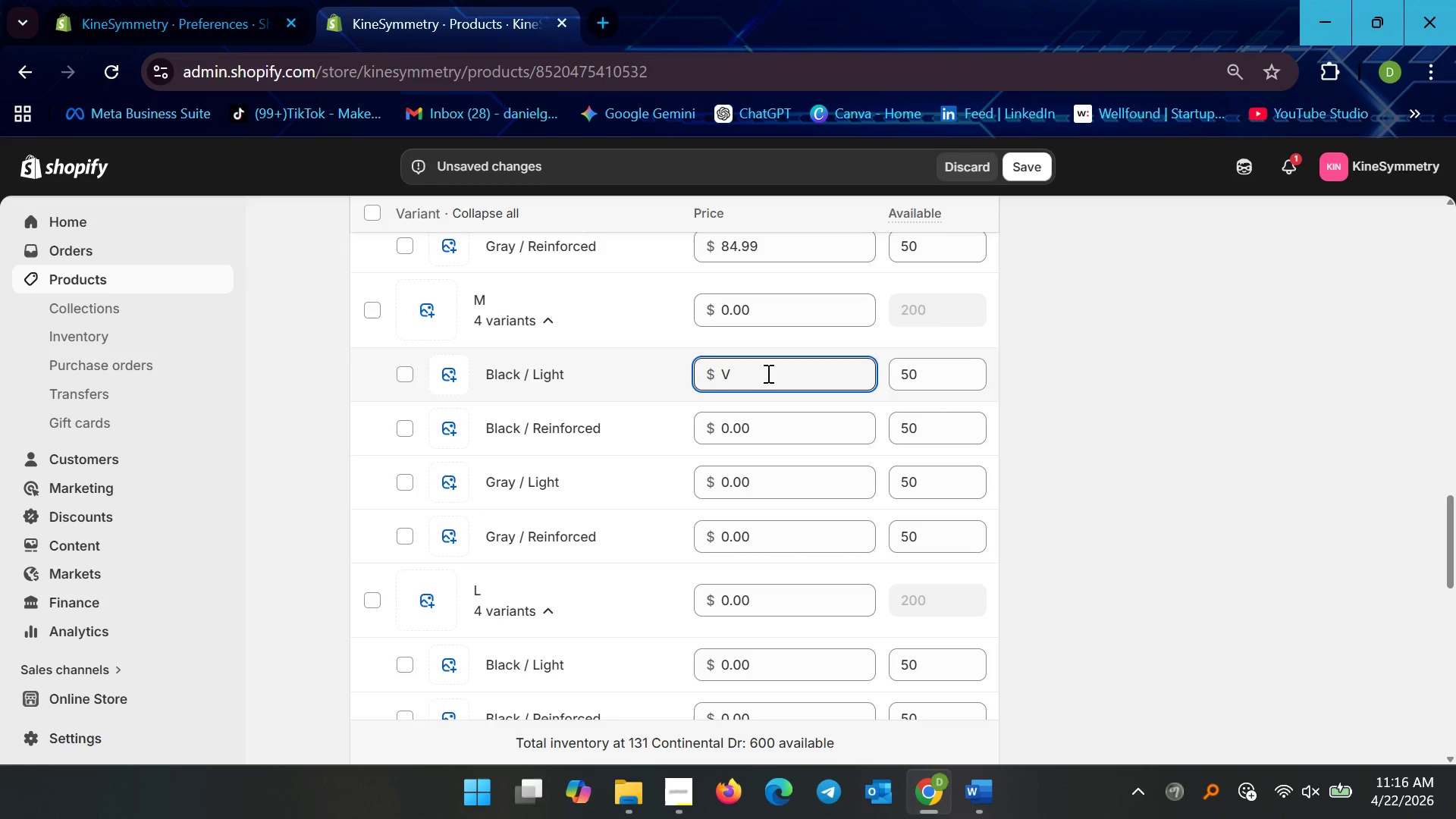 
key(Backspace)
 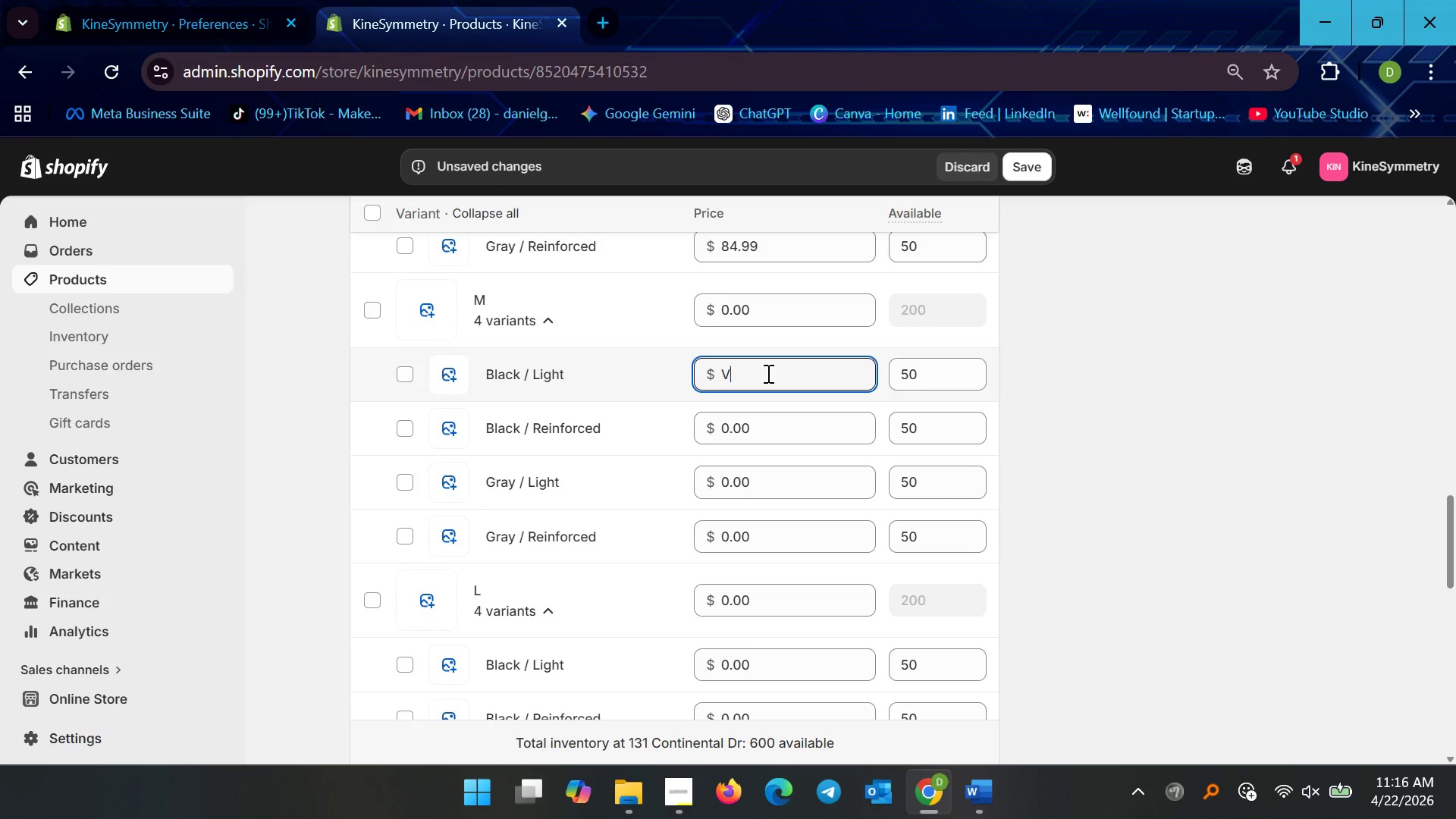 
key(Control+V)
 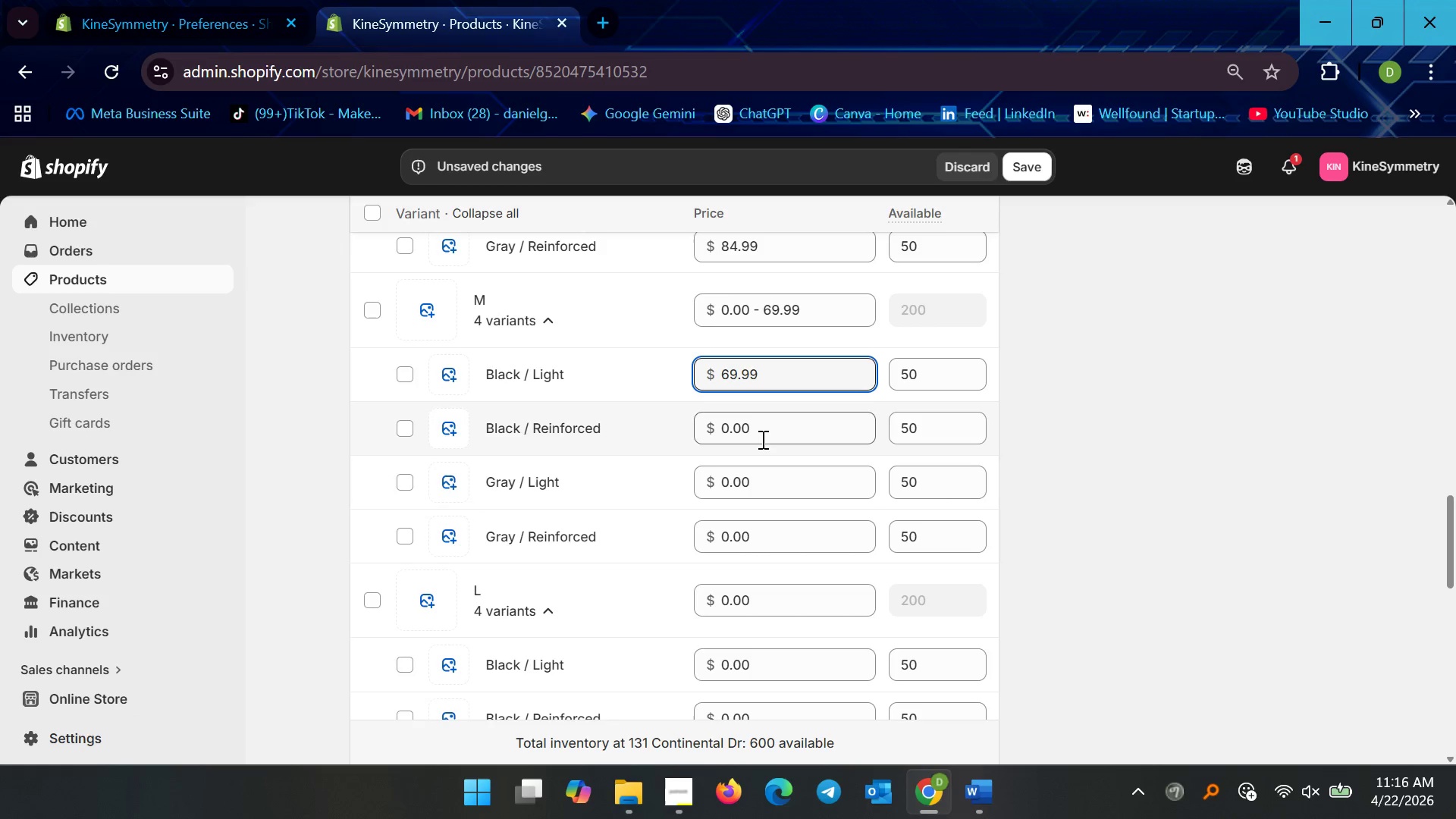 
left_click_drag(start_coordinate=[774, 430], to_coordinate=[708, 434])
 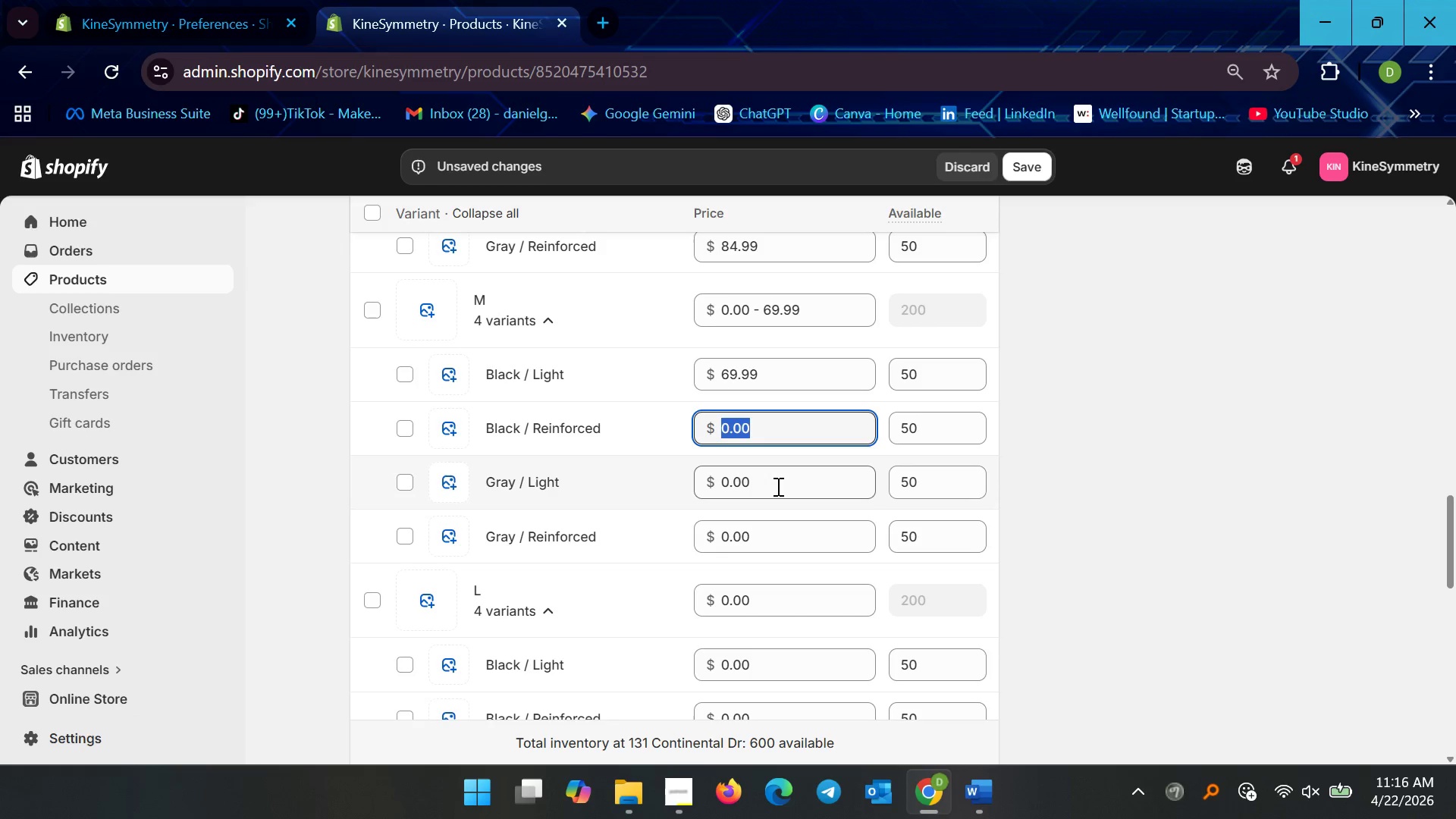 
left_click([778, 486])
 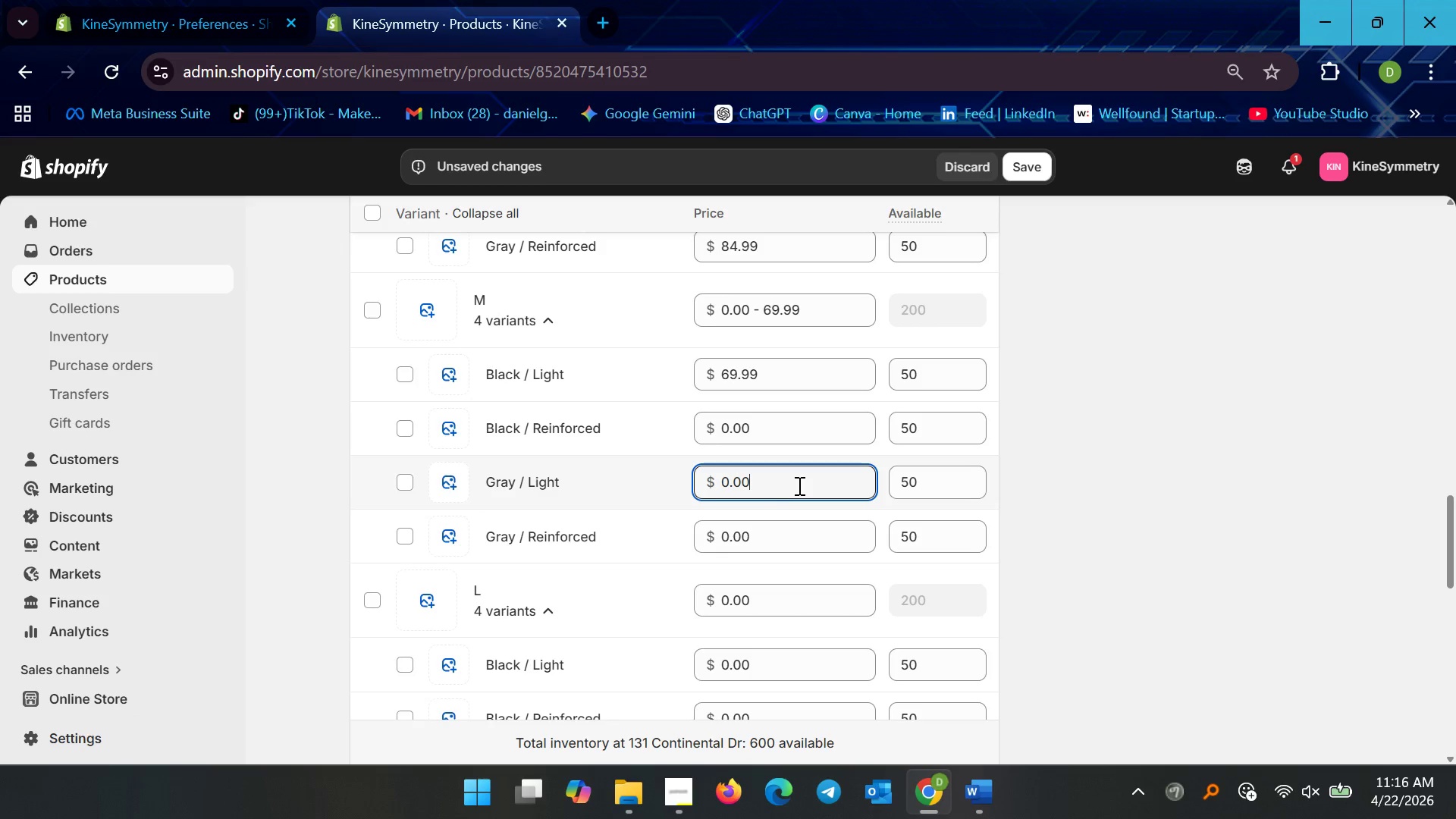 
left_click_drag(start_coordinate=[787, 484], to_coordinate=[712, 479])
 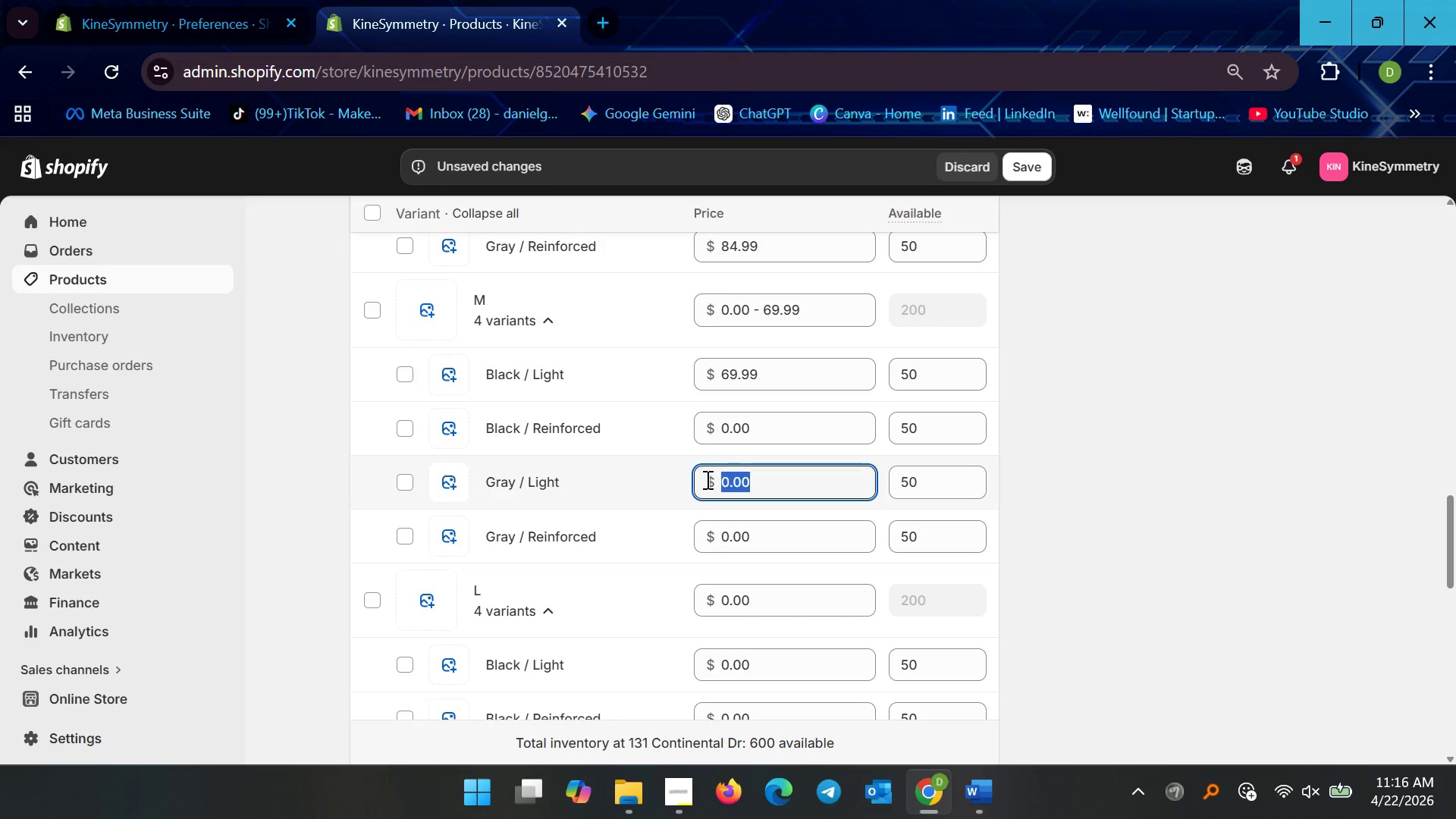 
key(Control+V)
 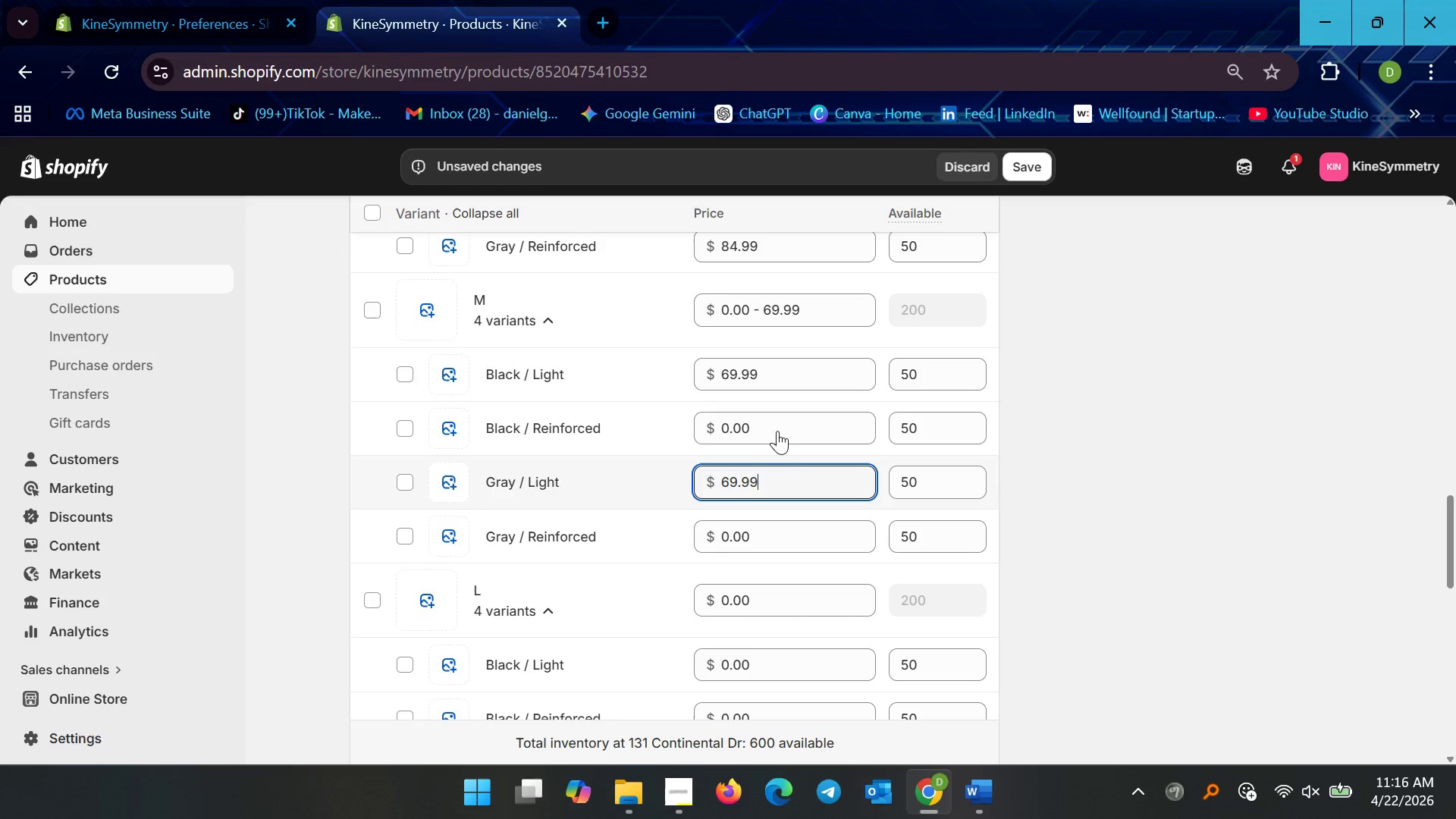 
scroll: coordinate [794, 511], scroll_direction: down, amount: 3.0
 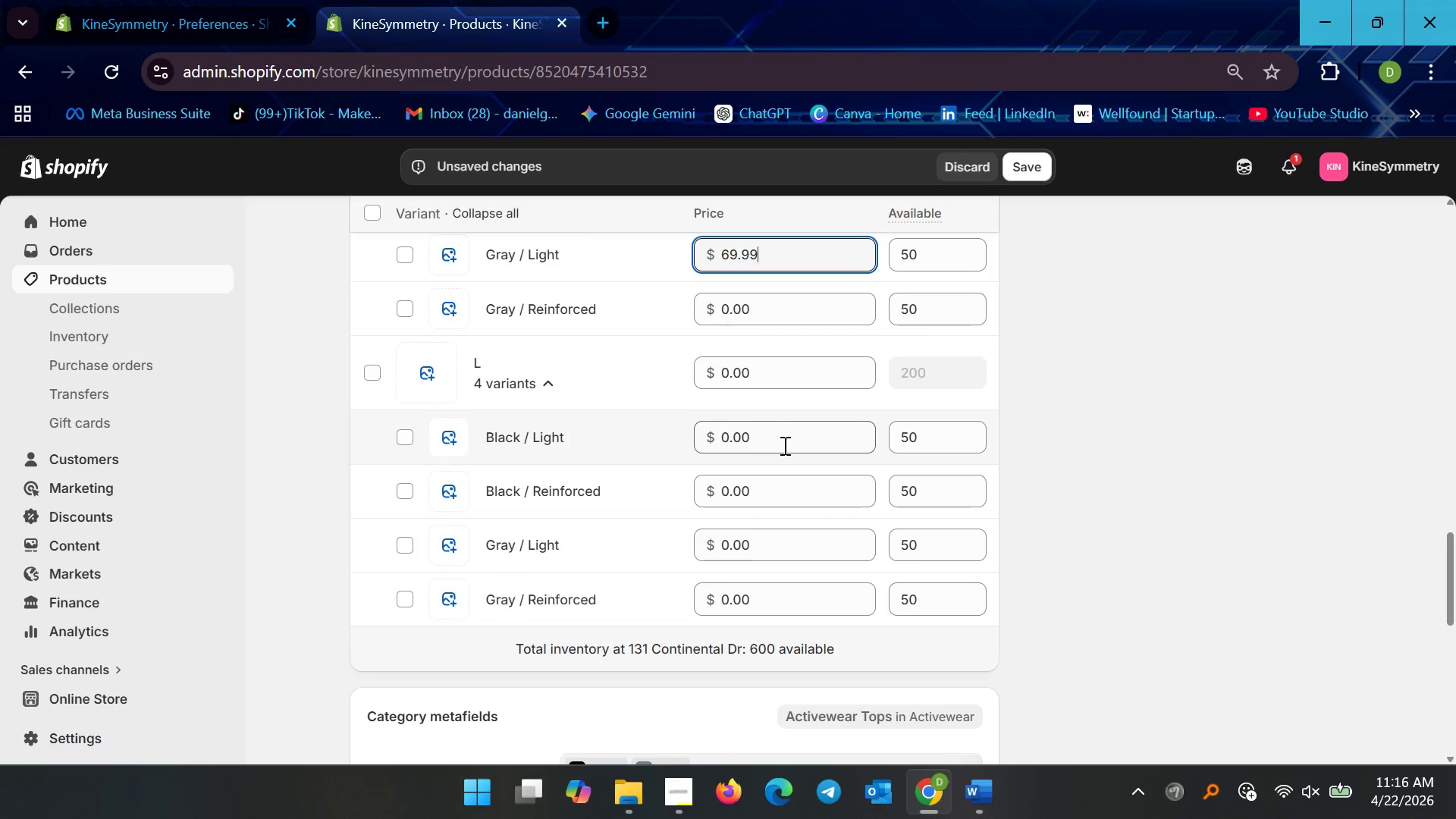 
left_click_drag(start_coordinate=[788, 443], to_coordinate=[683, 441])
 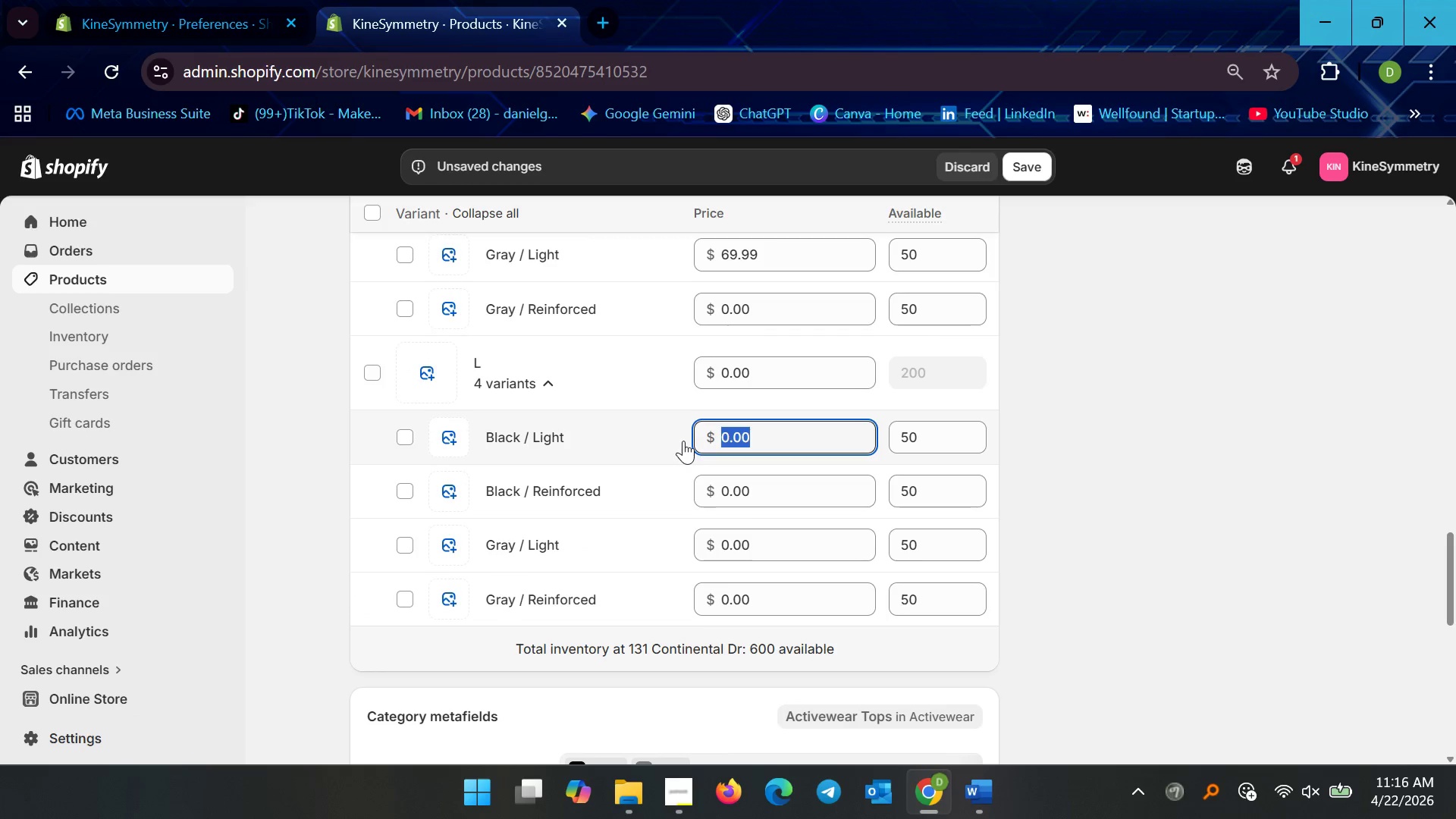 
key(Control+V)
 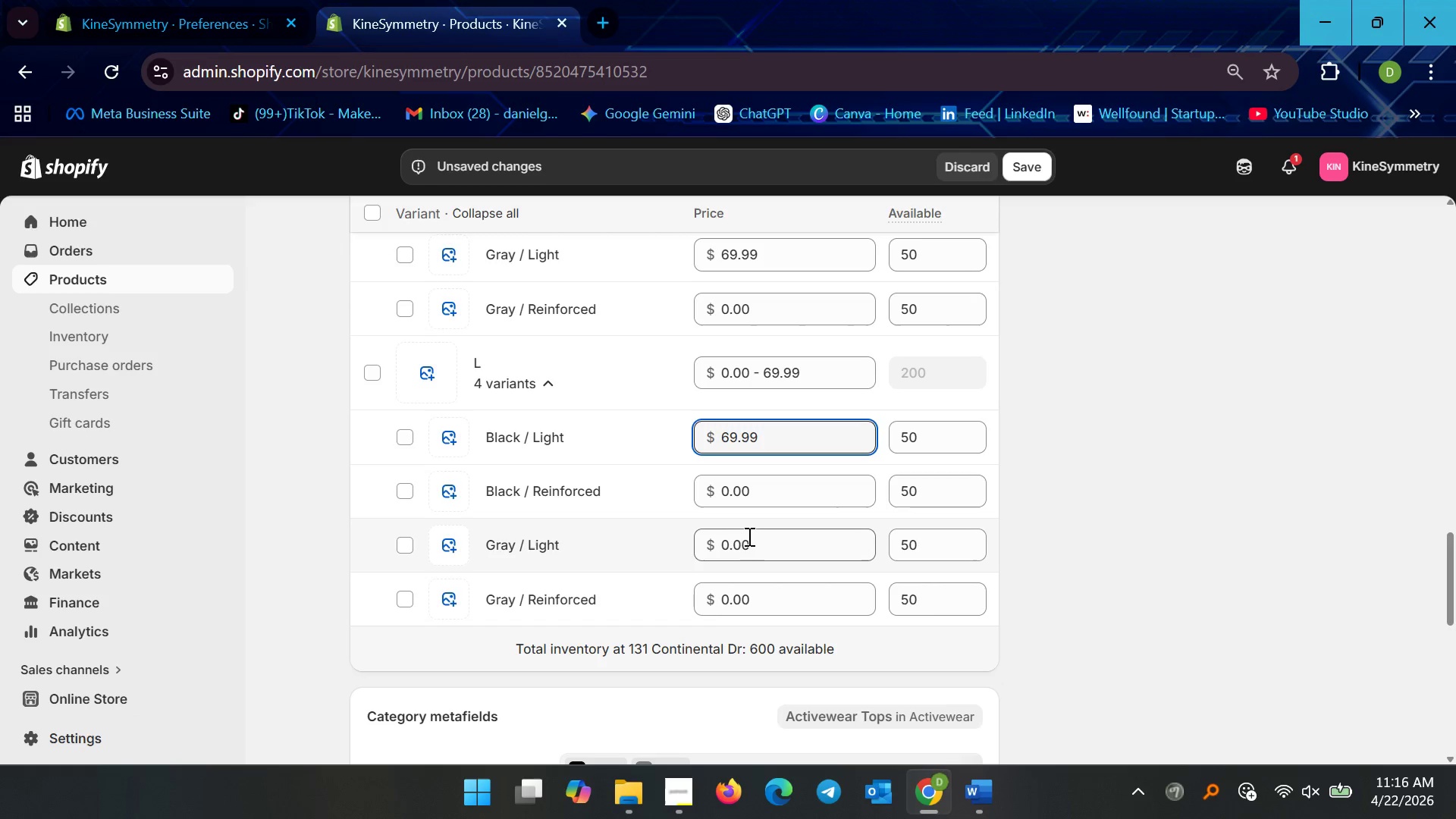 
left_click_drag(start_coordinate=[755, 540], to_coordinate=[684, 540])
 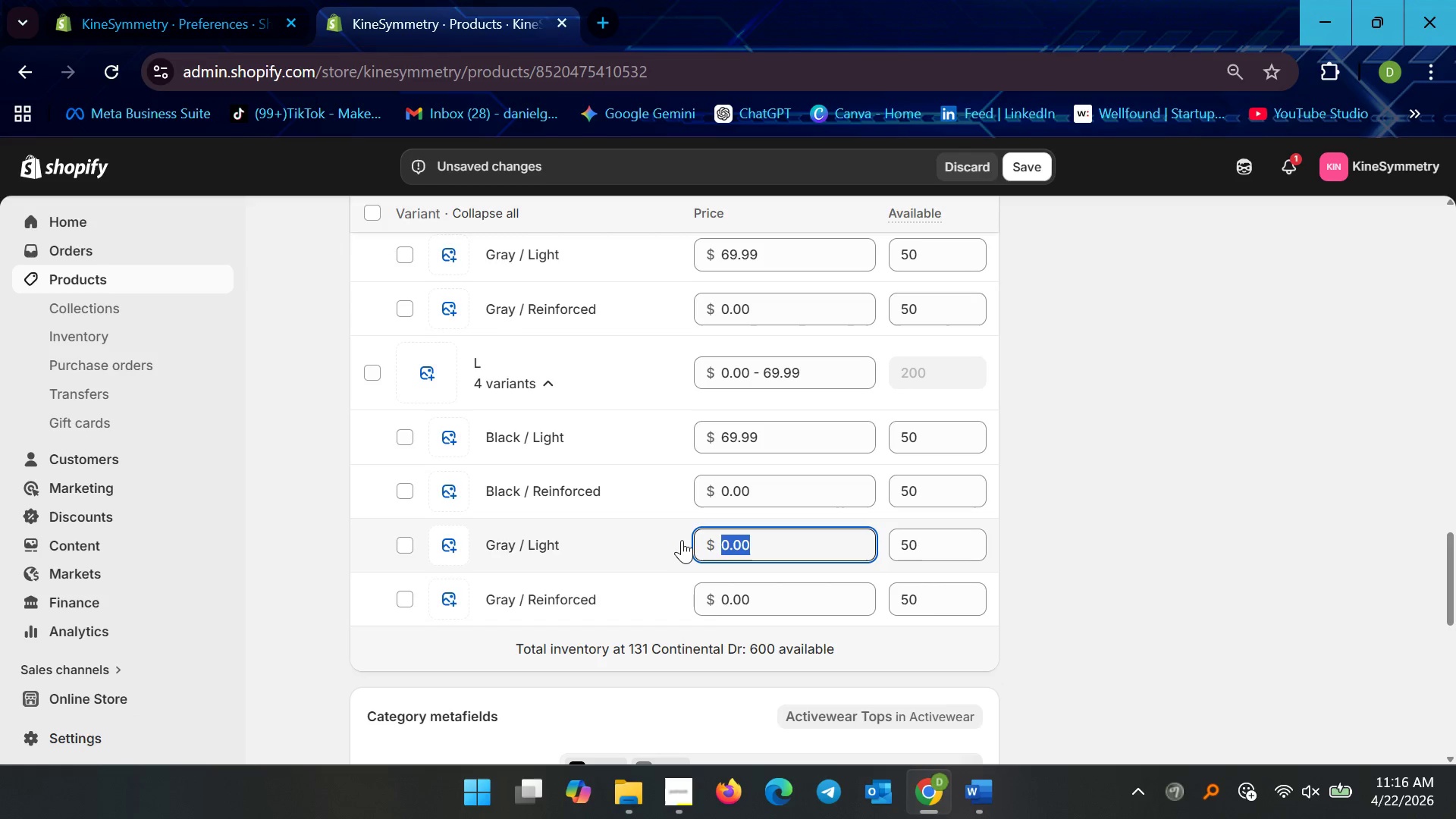 
key(Control+V)
 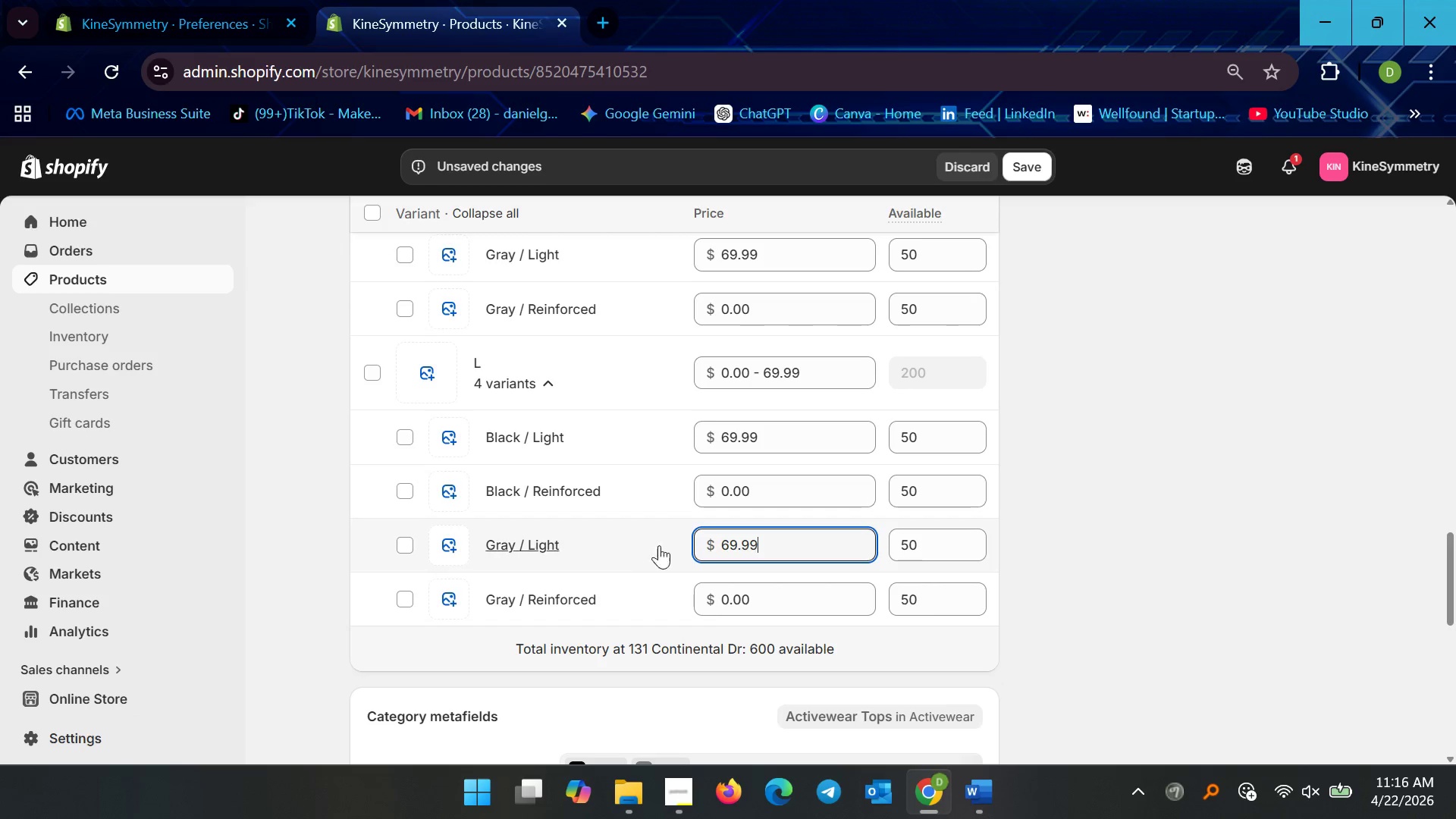 
scroll: coordinate [733, 404], scroll_direction: up, amount: 7.0
 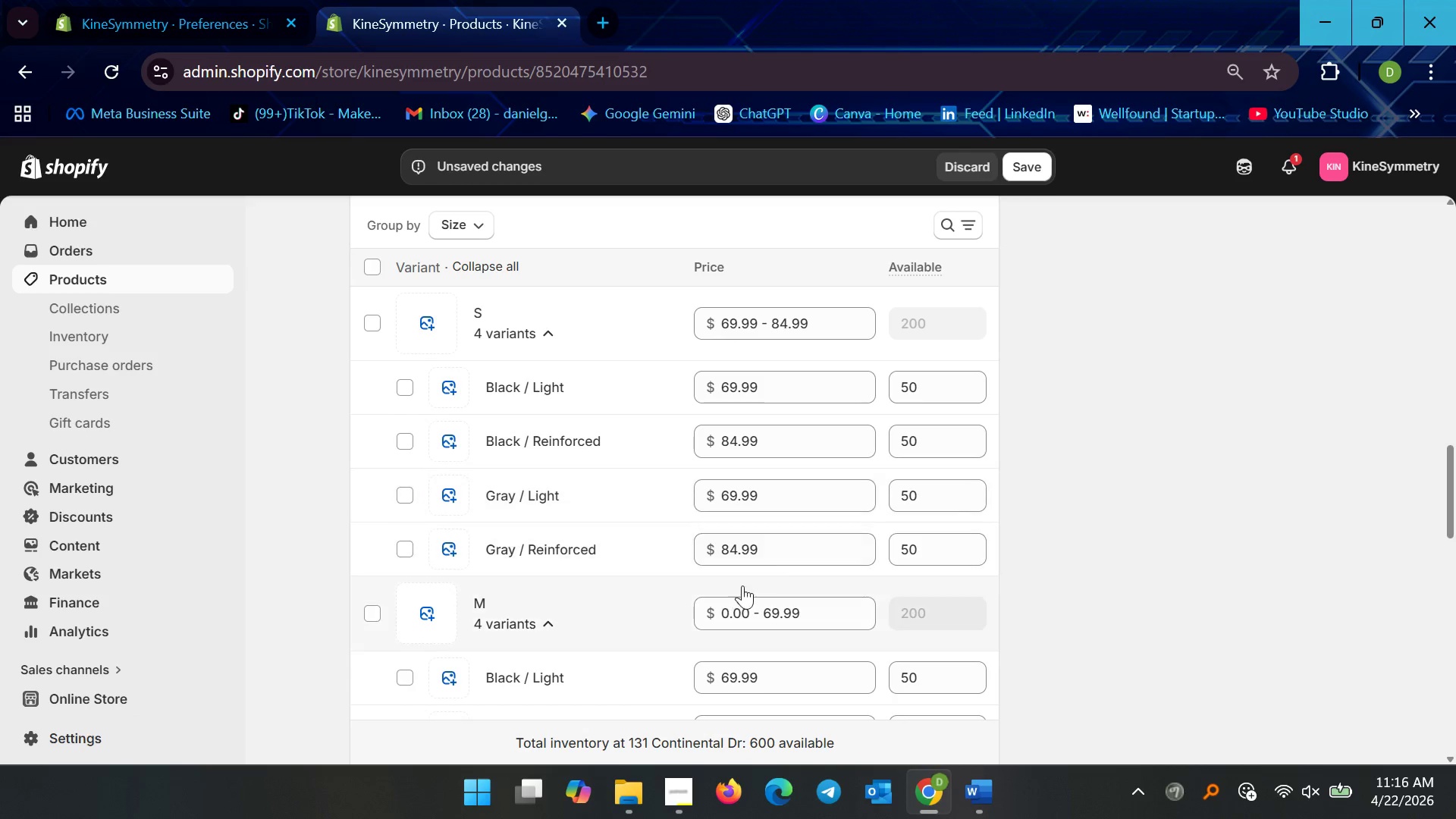 
left_click_drag(start_coordinate=[779, 546], to_coordinate=[724, 550])
 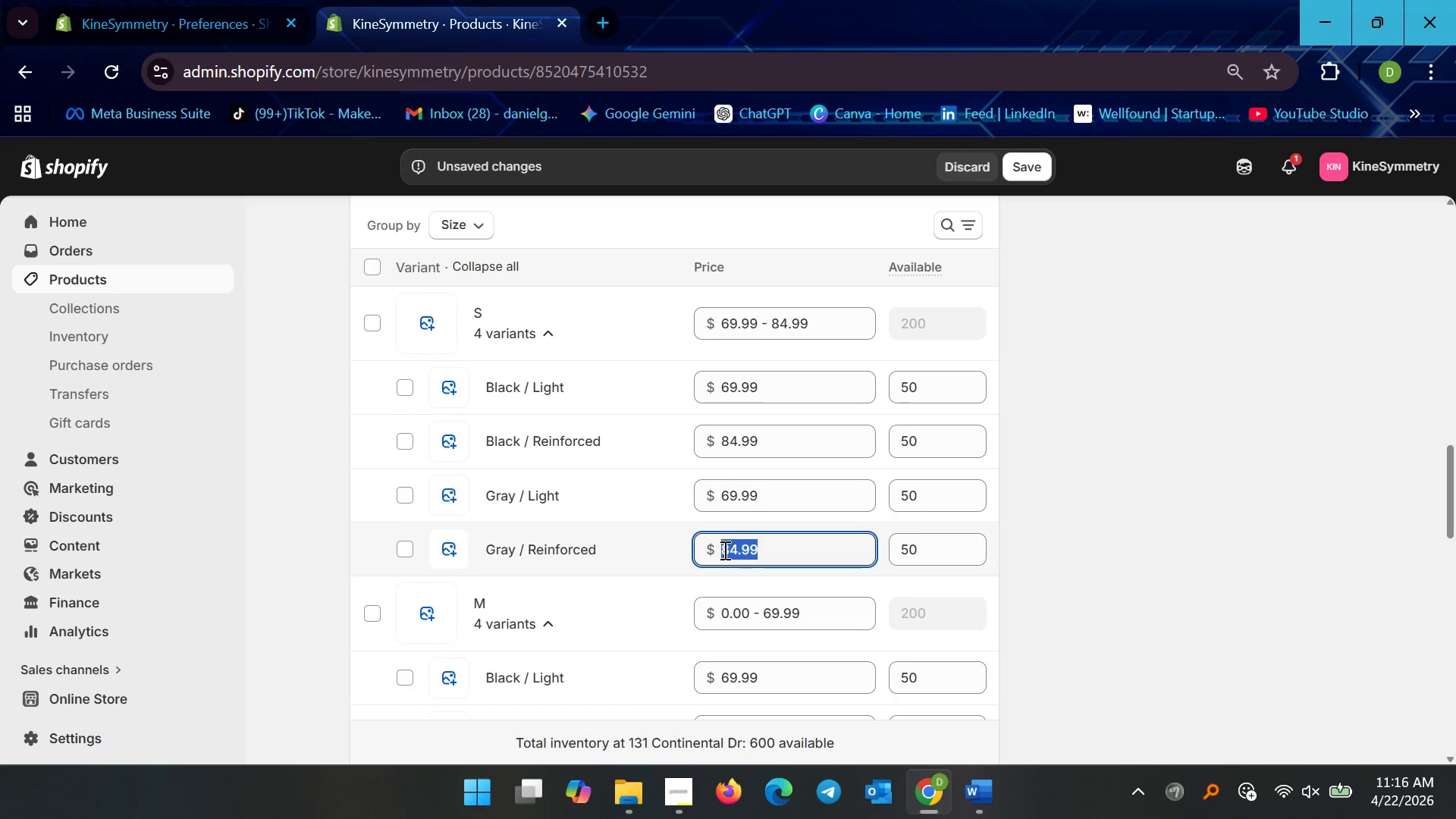 
key(Control+C)
 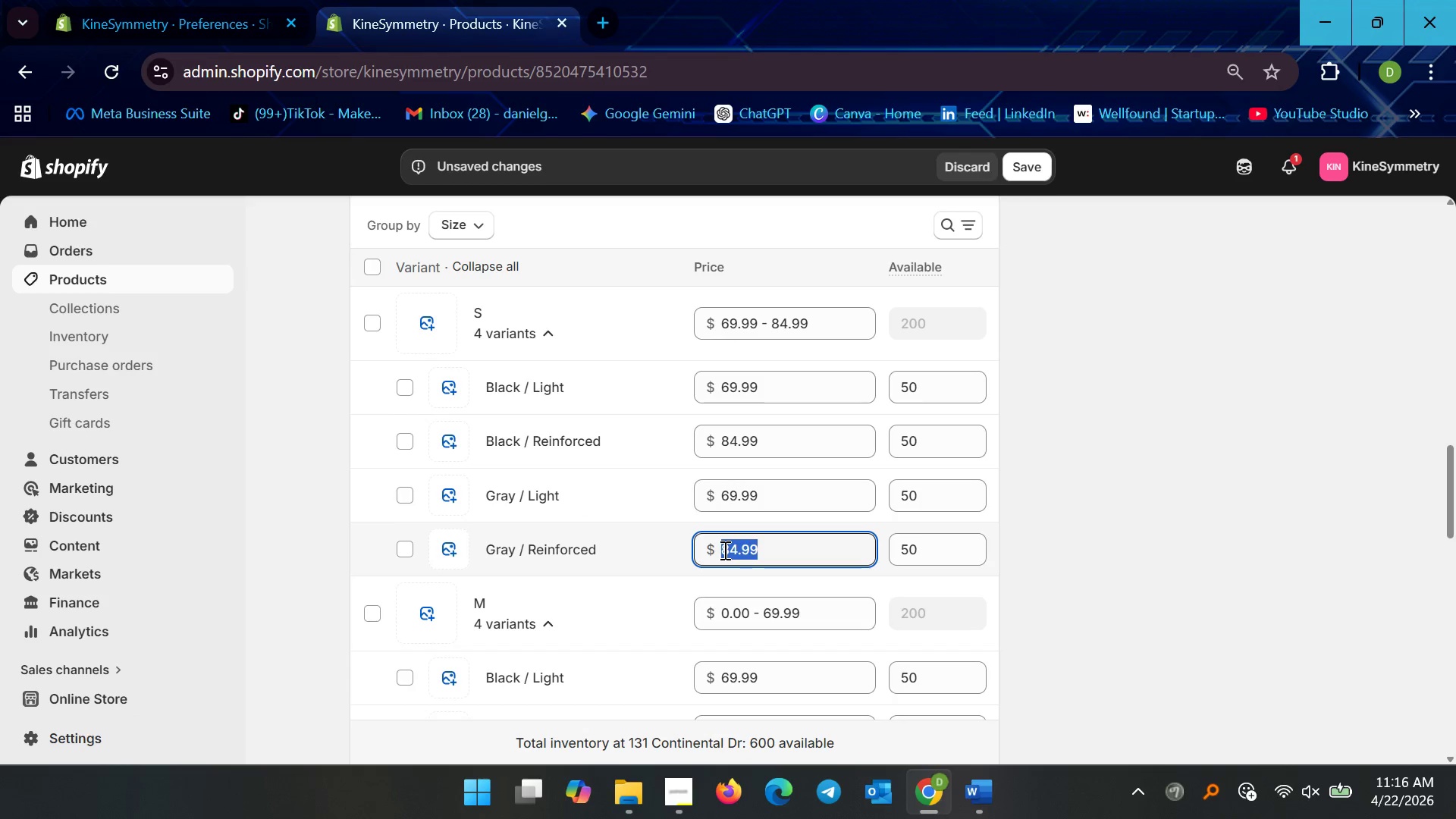 
key(Control+C)
 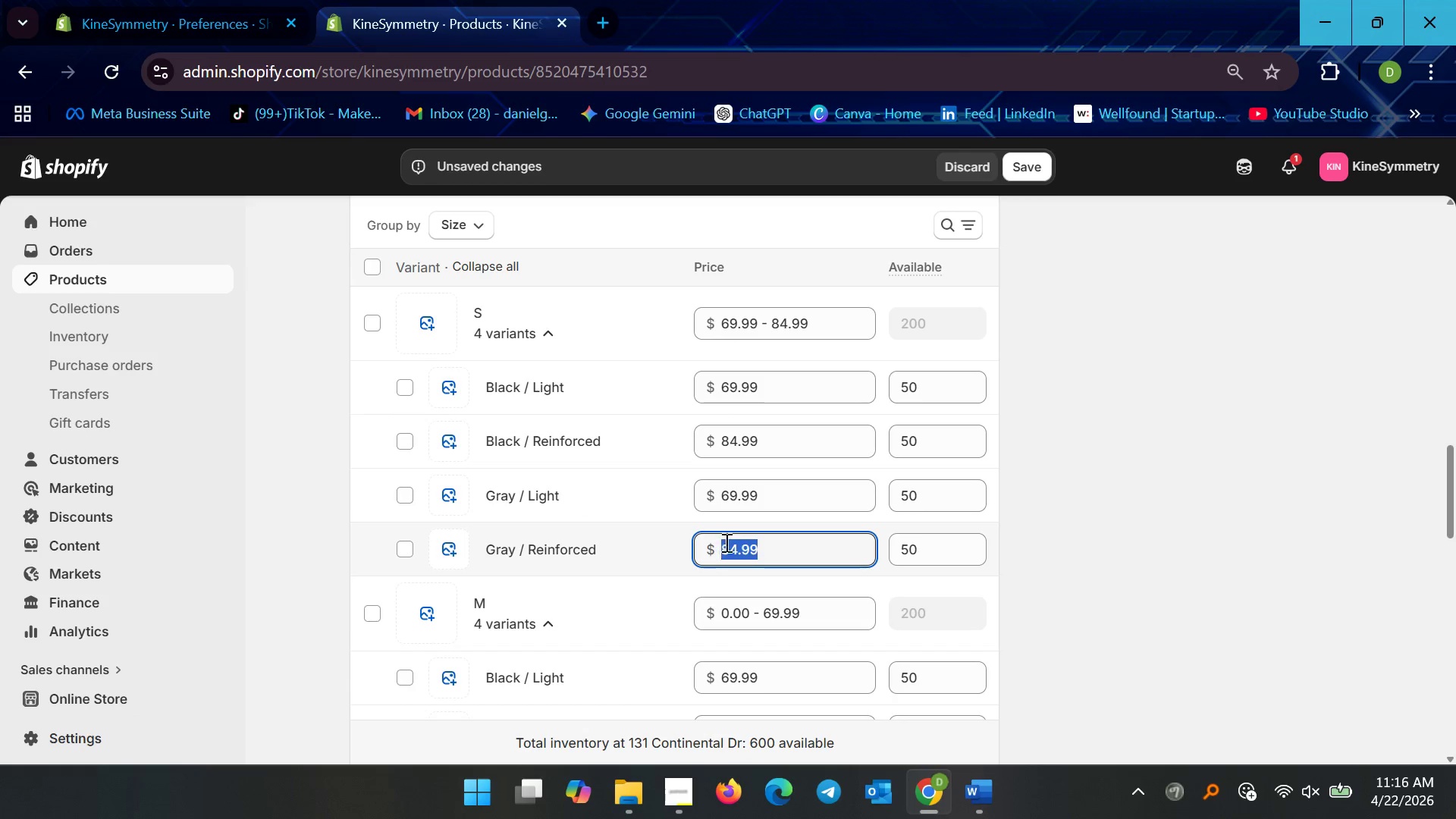 
scroll: coordinate [786, 500], scroll_direction: down, amount: 2.0
 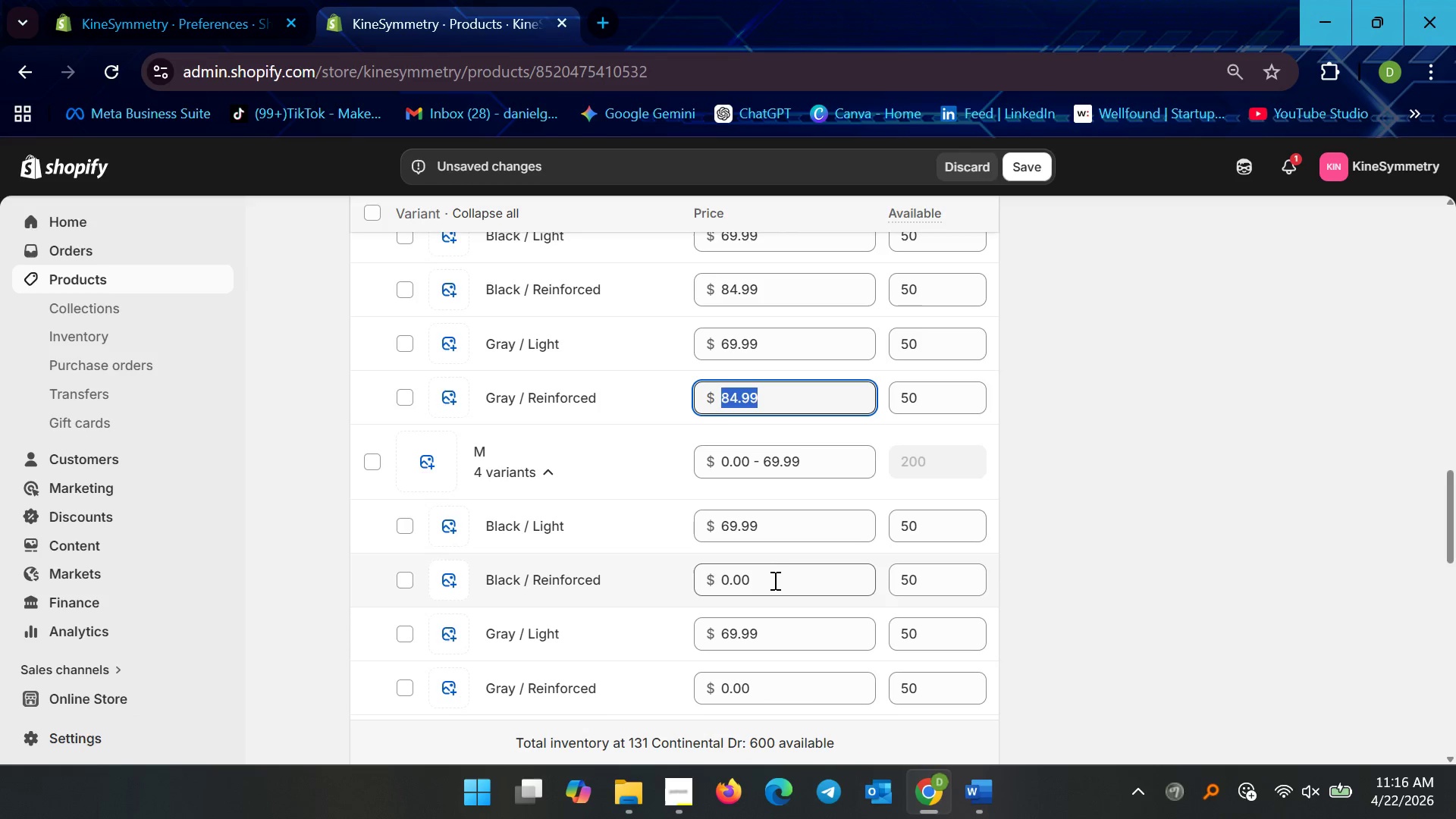 
left_click_drag(start_coordinate=[783, 572], to_coordinate=[704, 582])
 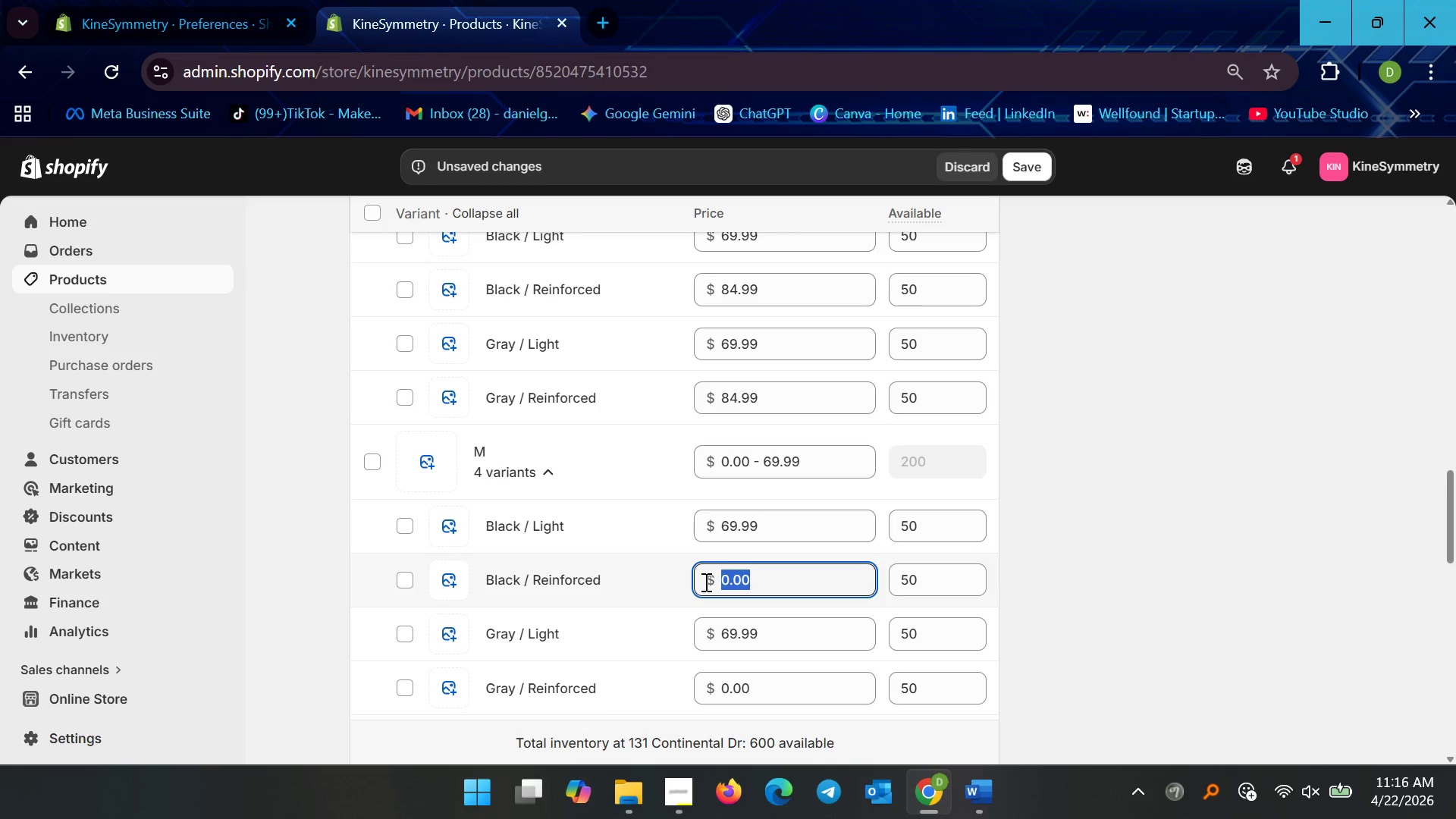 
key(Control+V)
 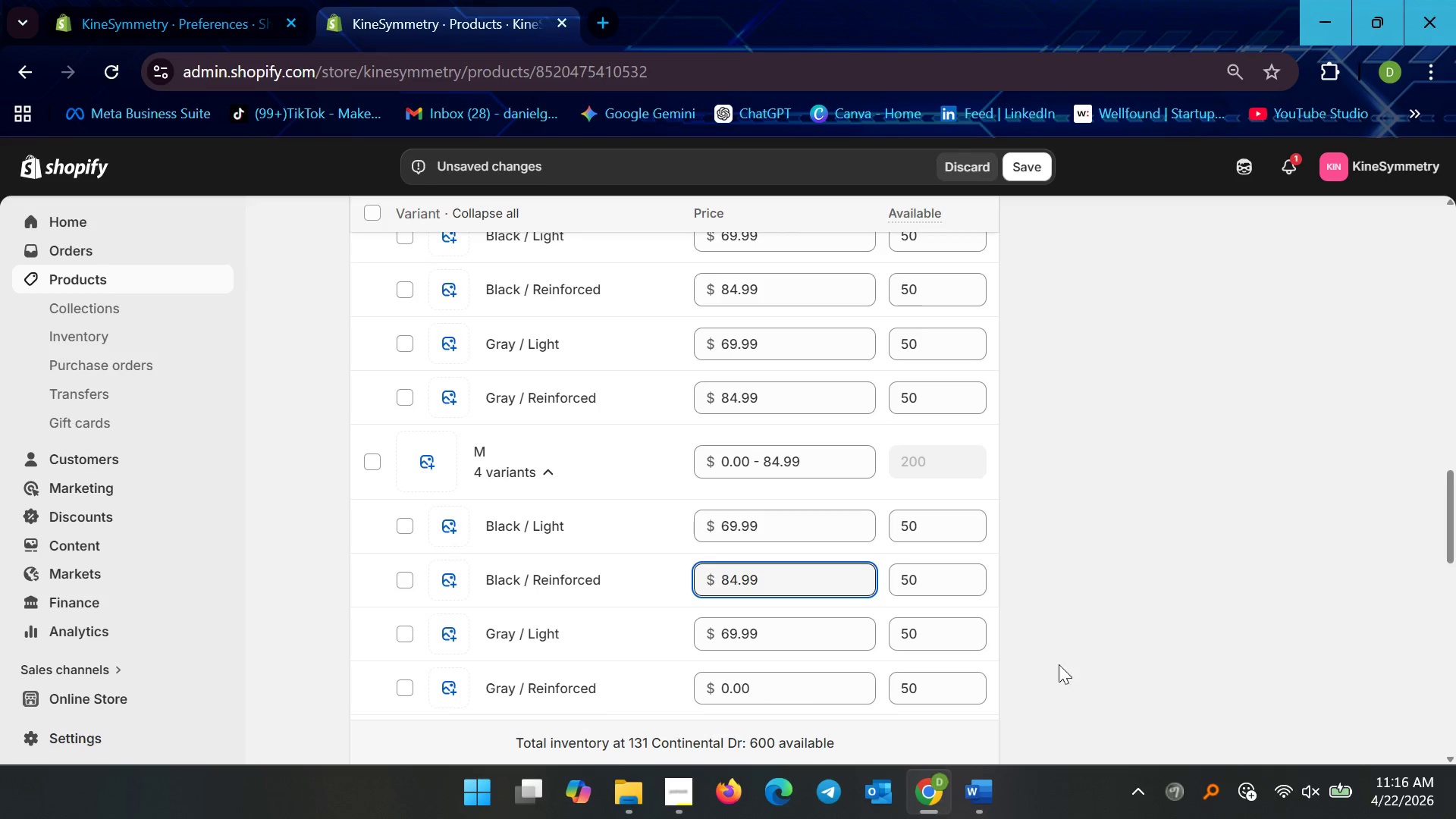 
scroll: coordinate [784, 488], scroll_direction: down, amount: 3.0
 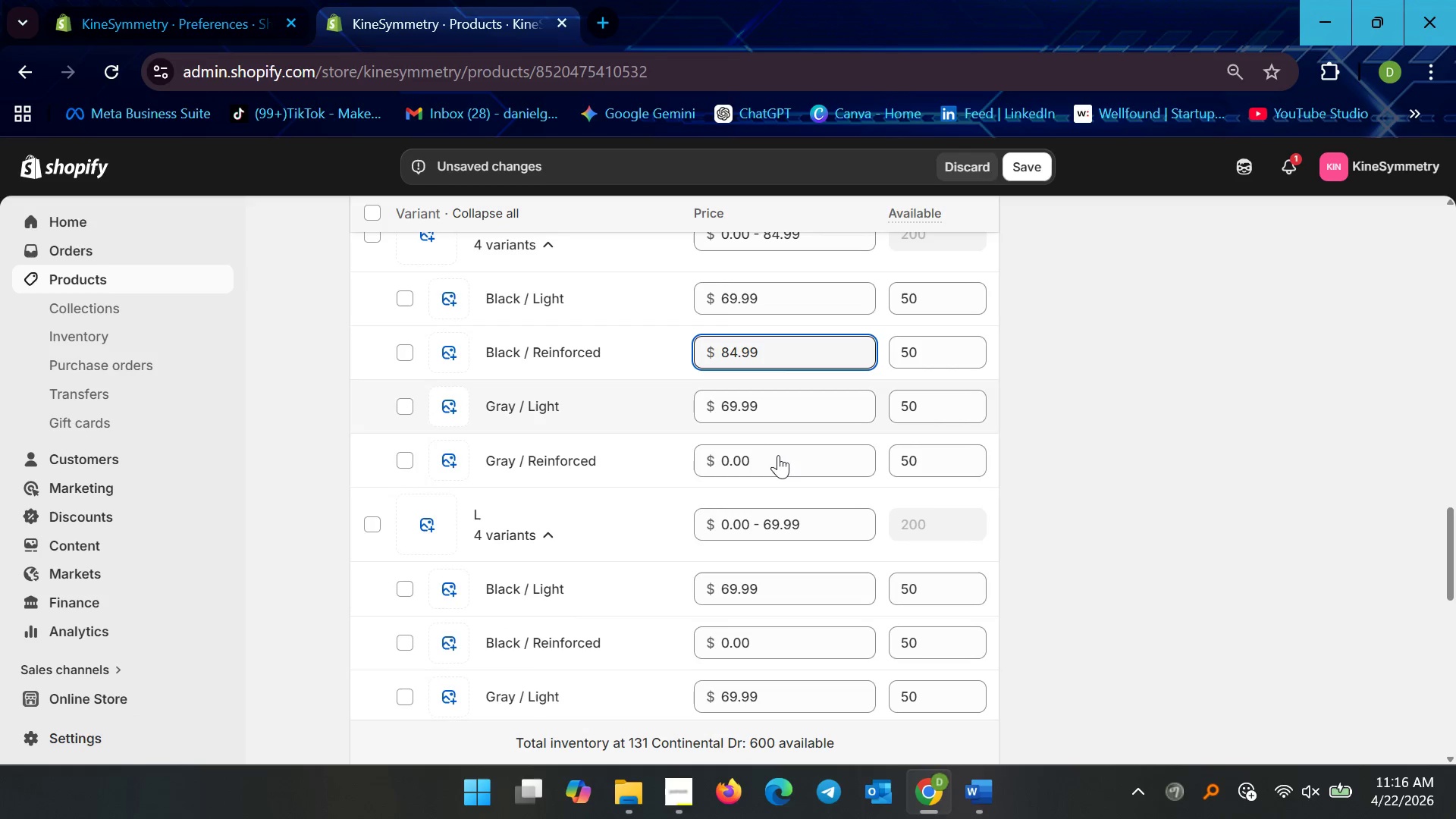 
left_click_drag(start_coordinate=[777, 466], to_coordinate=[659, 470])
 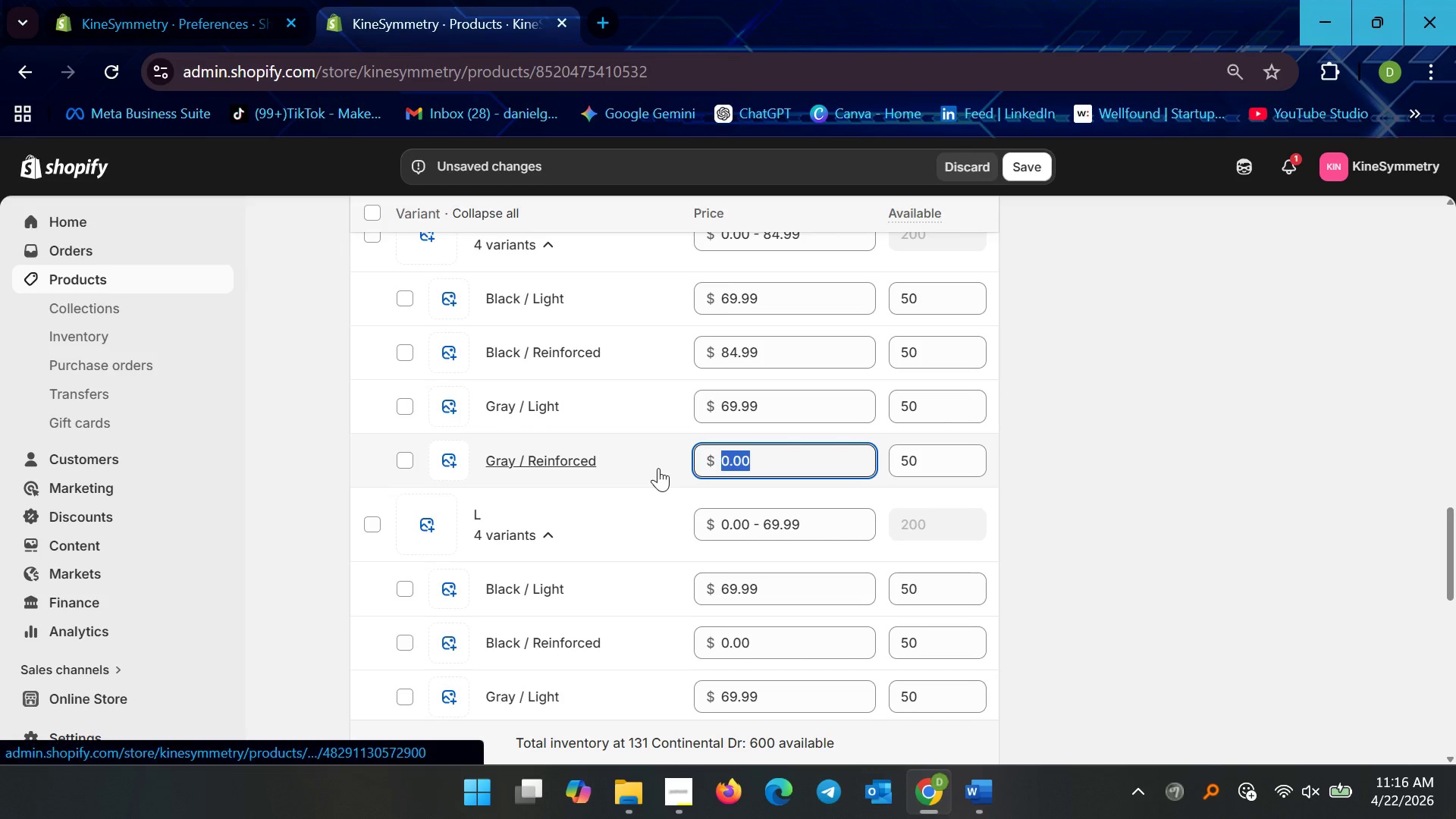 
key(Control+V)
 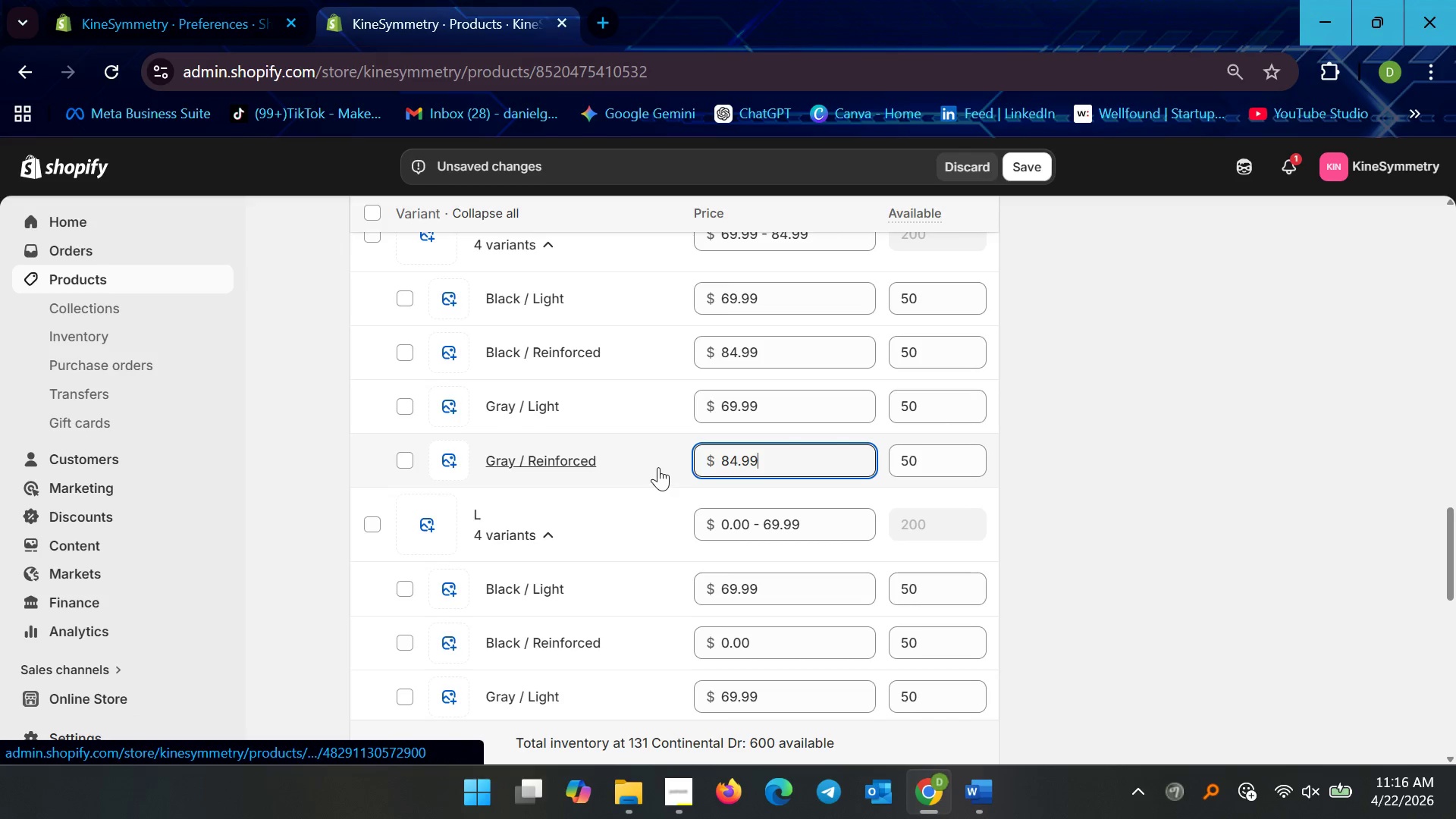 
scroll: coordinate [749, 477], scroll_direction: down, amount: 3.0
 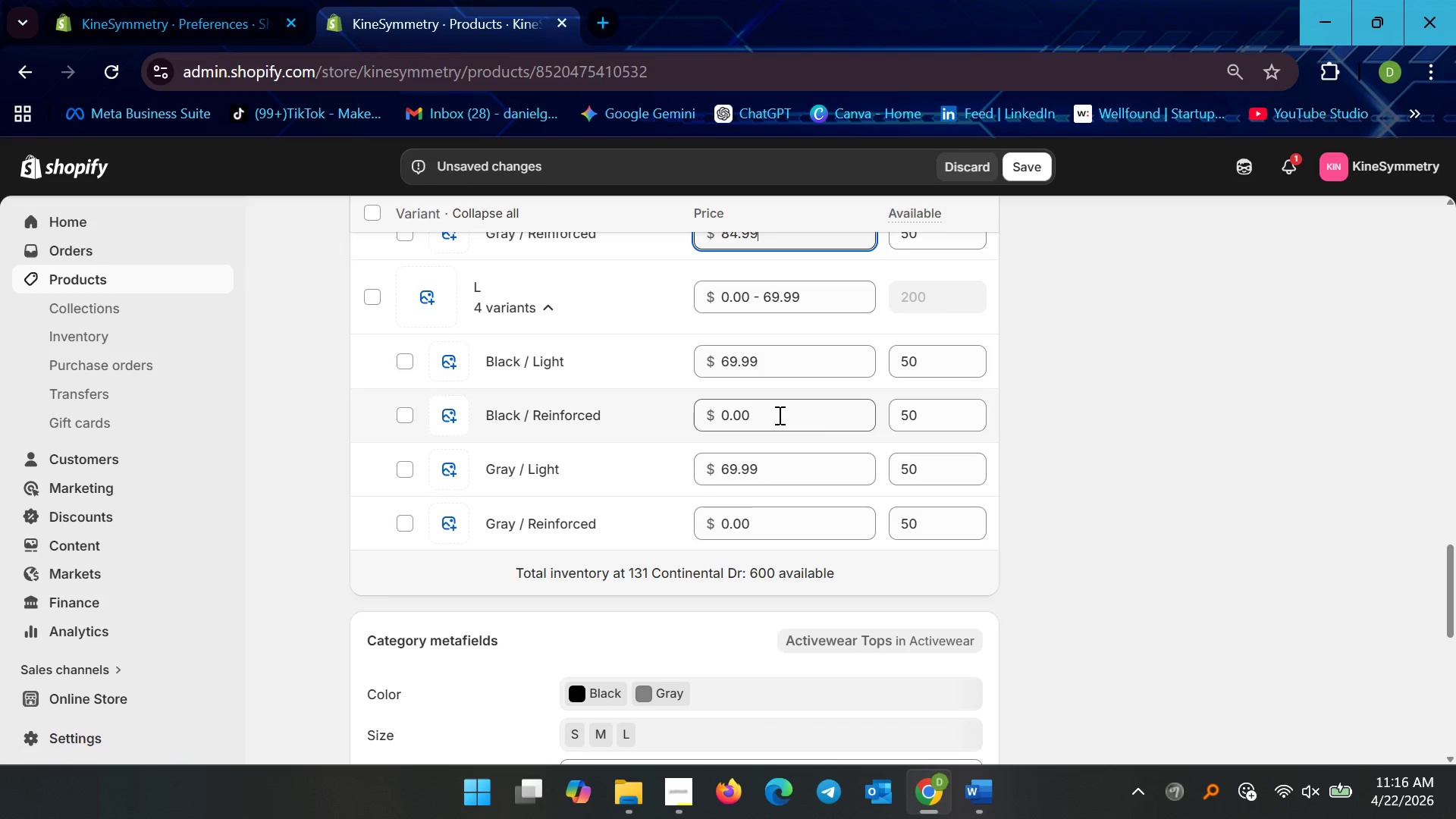 
left_click_drag(start_coordinate=[777, 406], to_coordinate=[679, 405])
 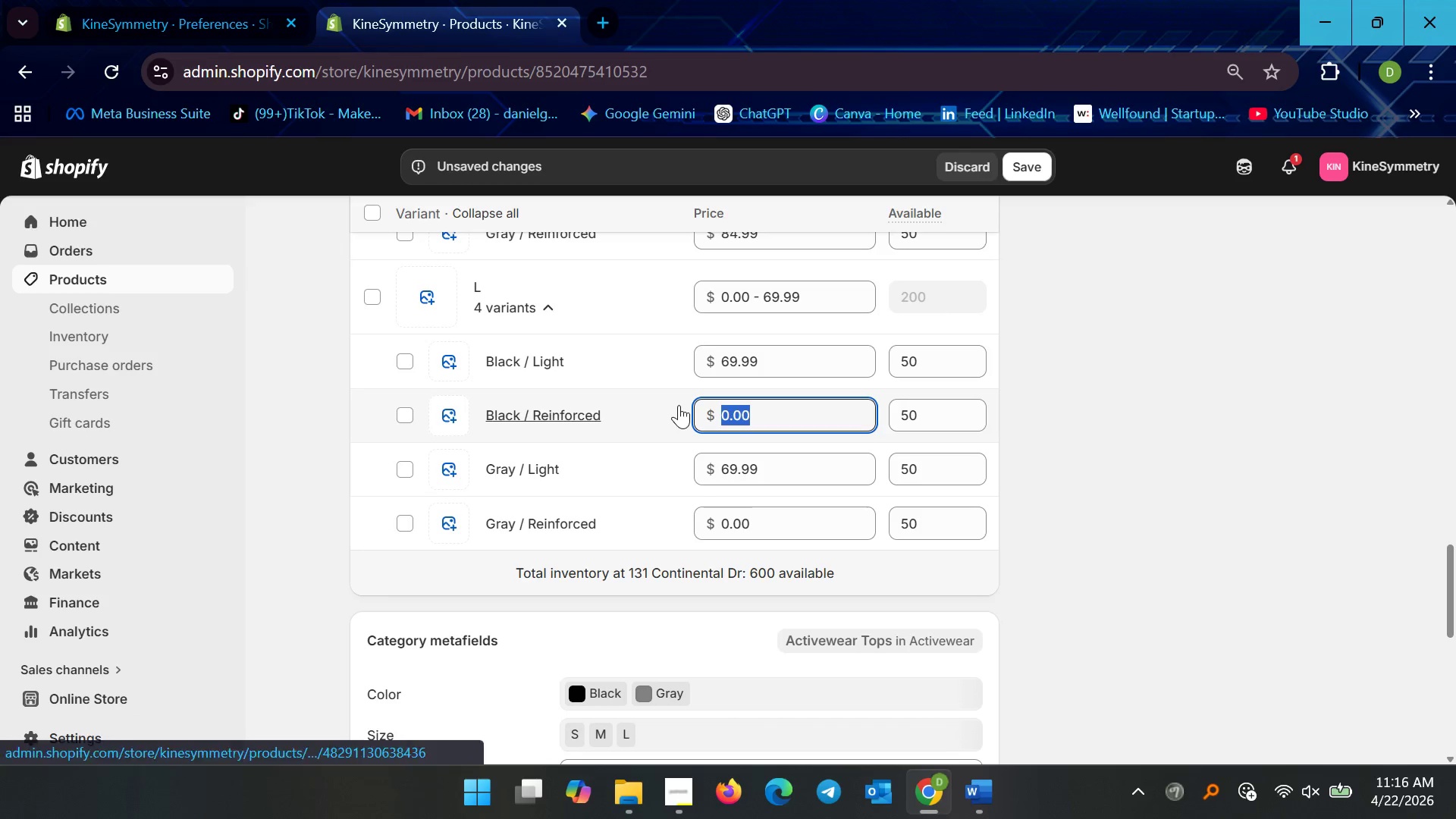 
key(Control+V)
 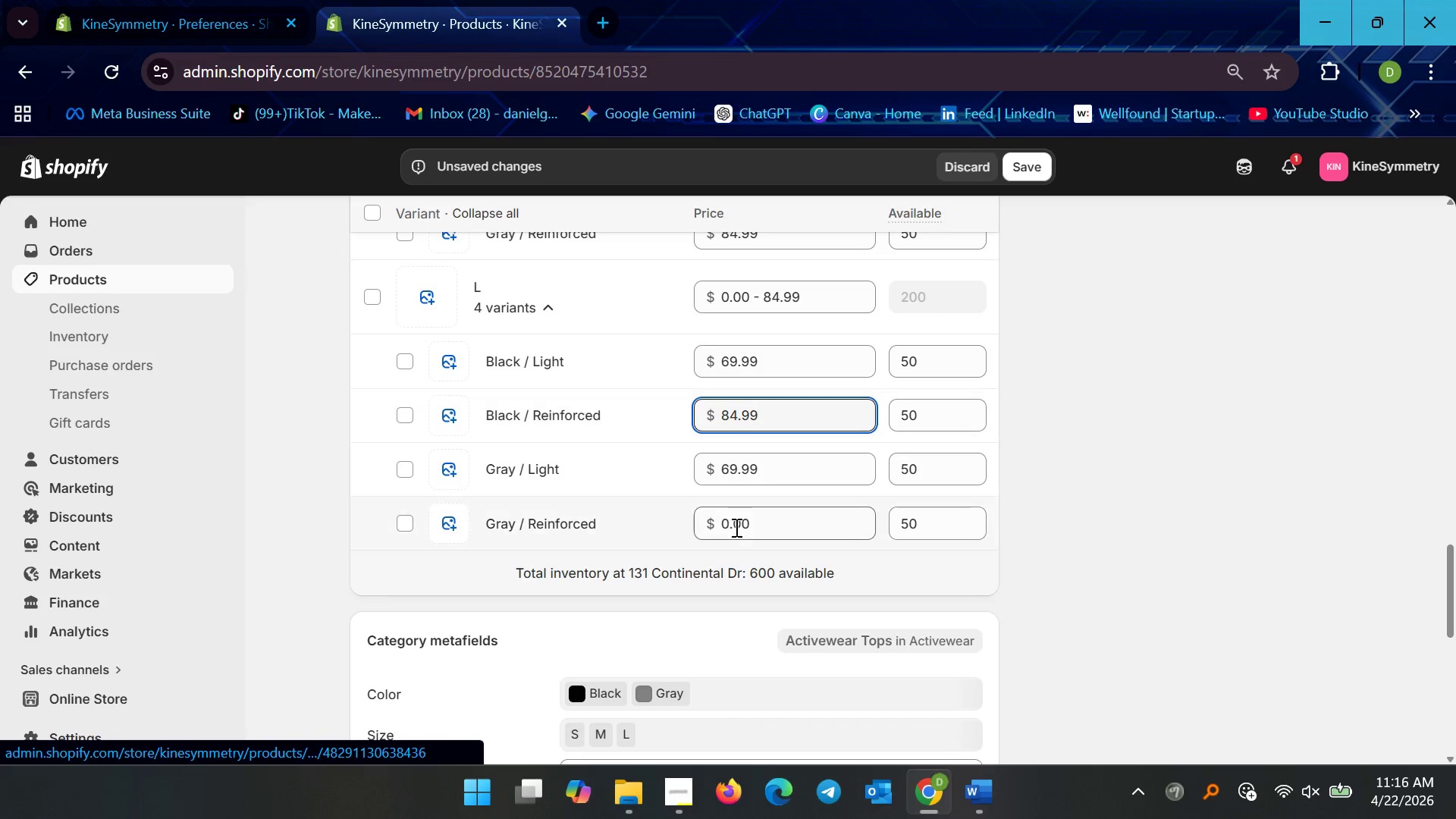 
left_click_drag(start_coordinate=[767, 522], to_coordinate=[661, 536])
 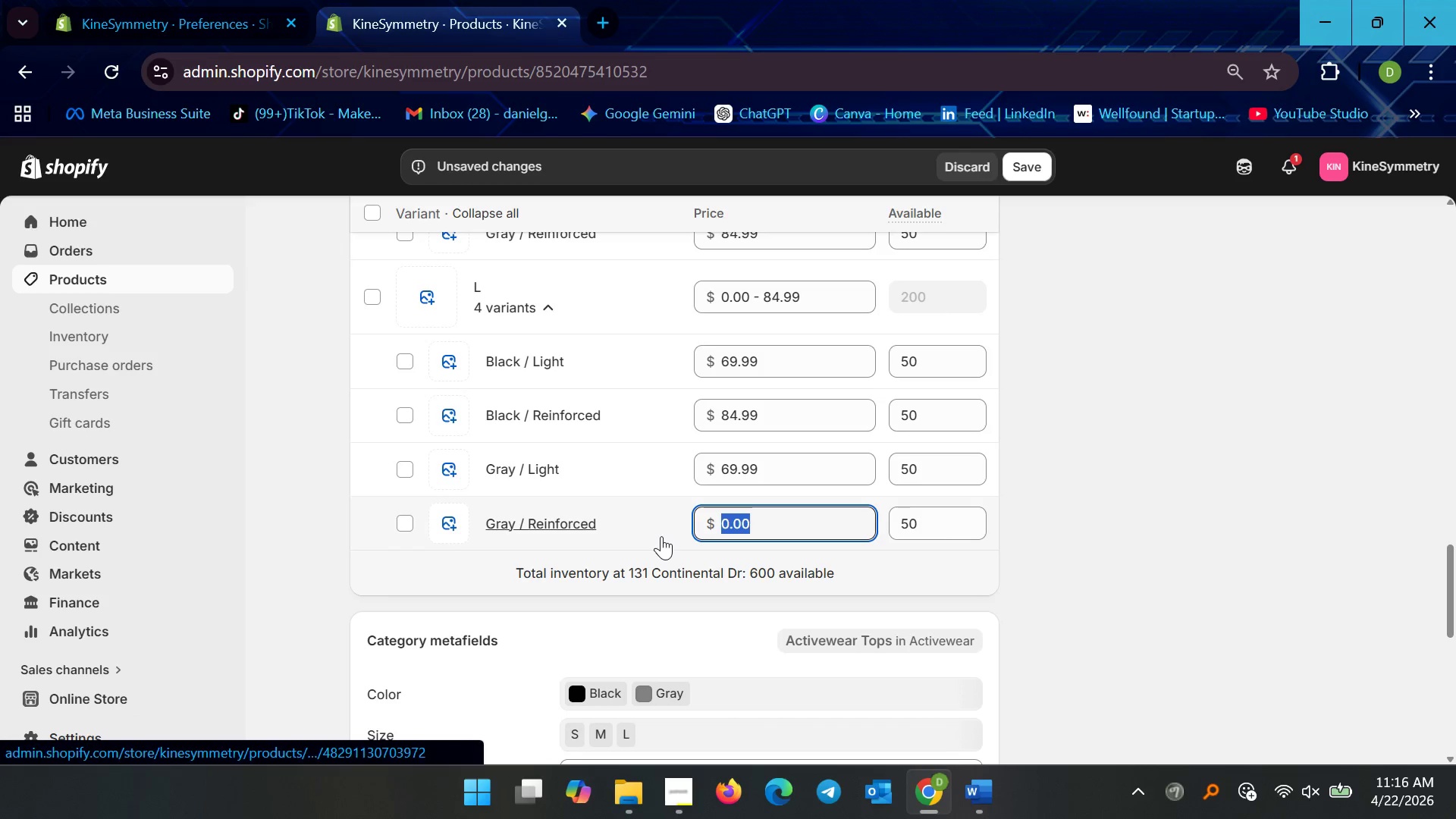 
key(Control+V)
 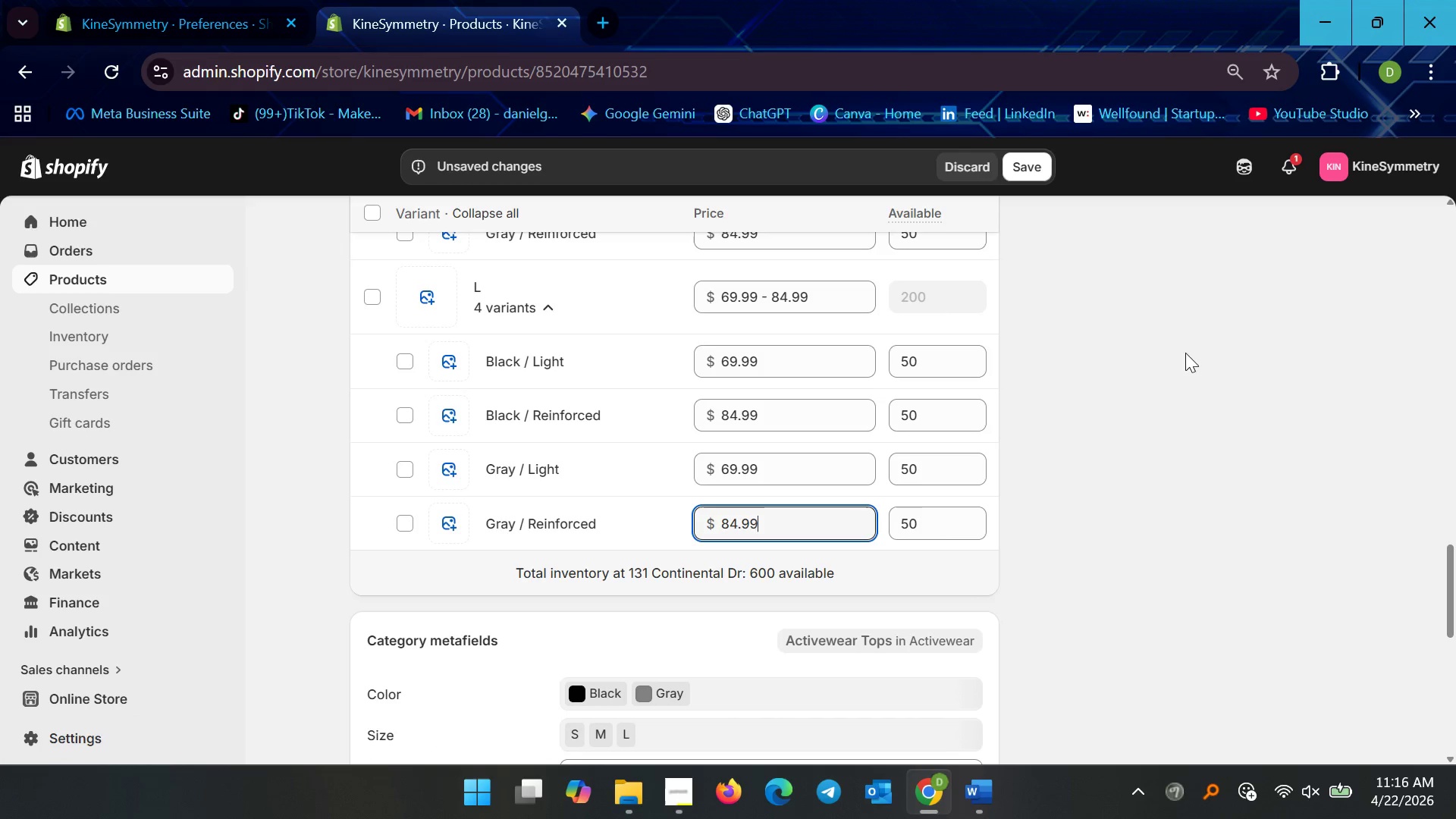 
scroll: coordinate [723, 468], scroll_direction: up, amount: 10.0
 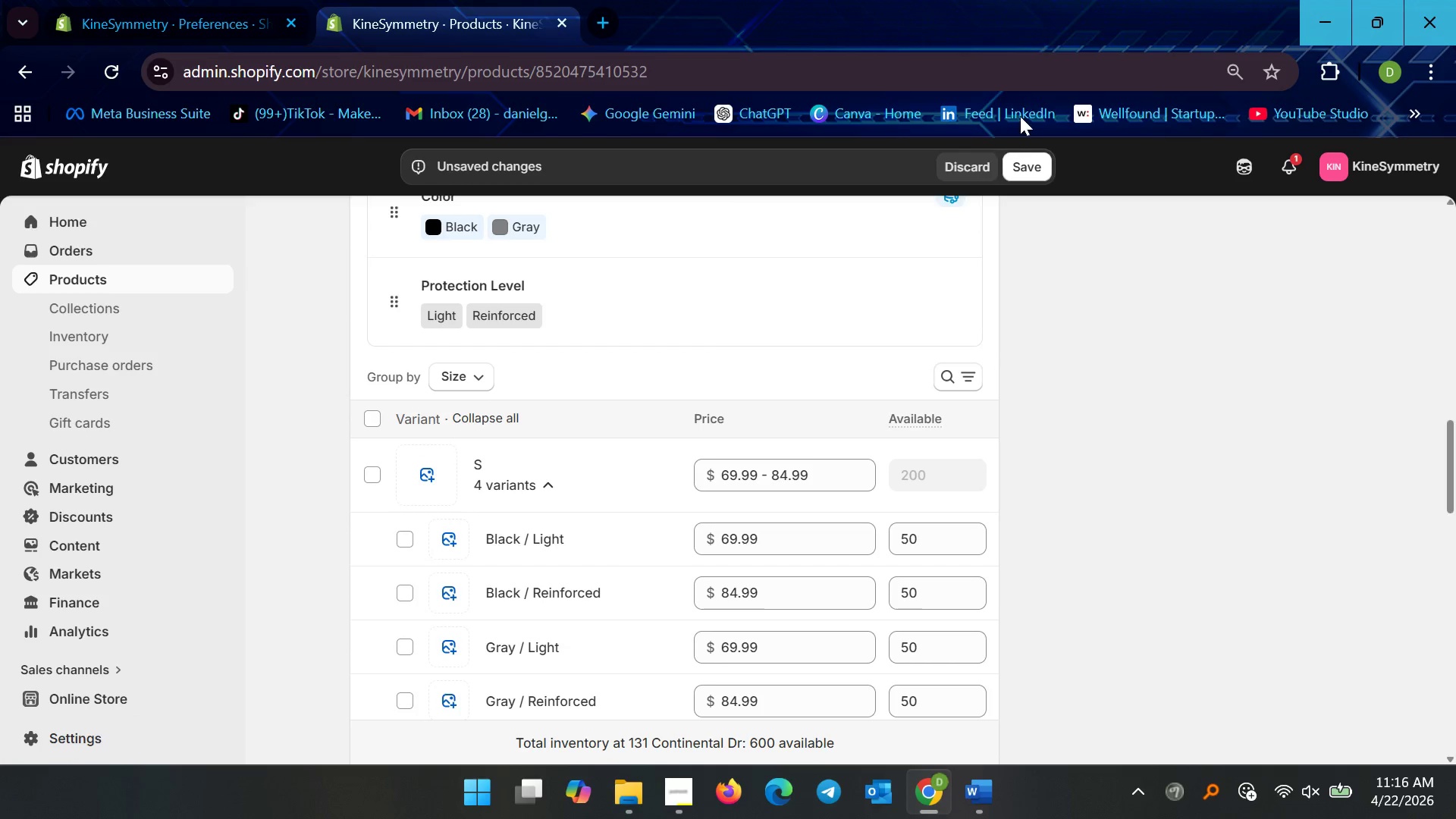 
left_click([1028, 165])
 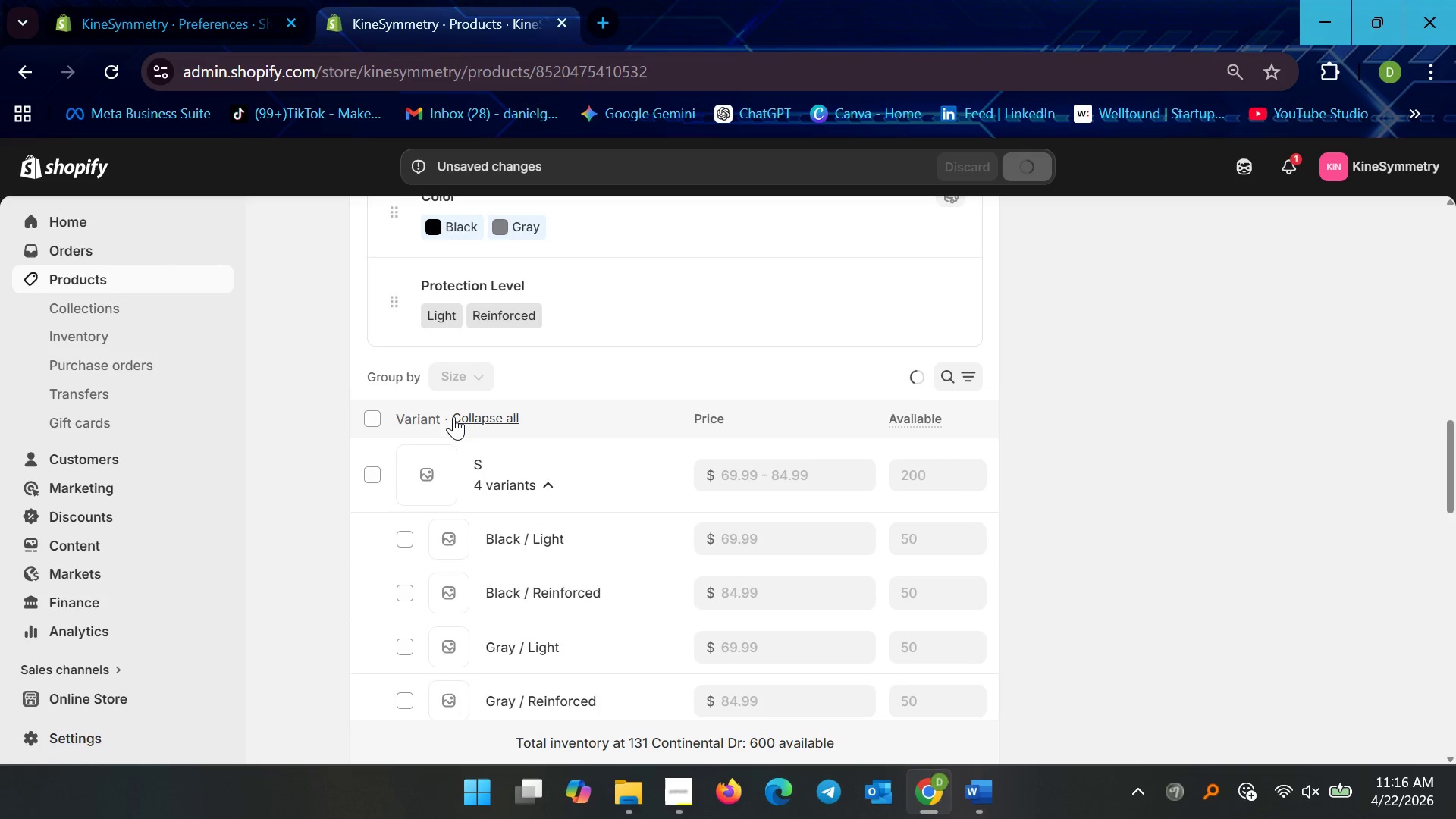 
wait(7.66)
 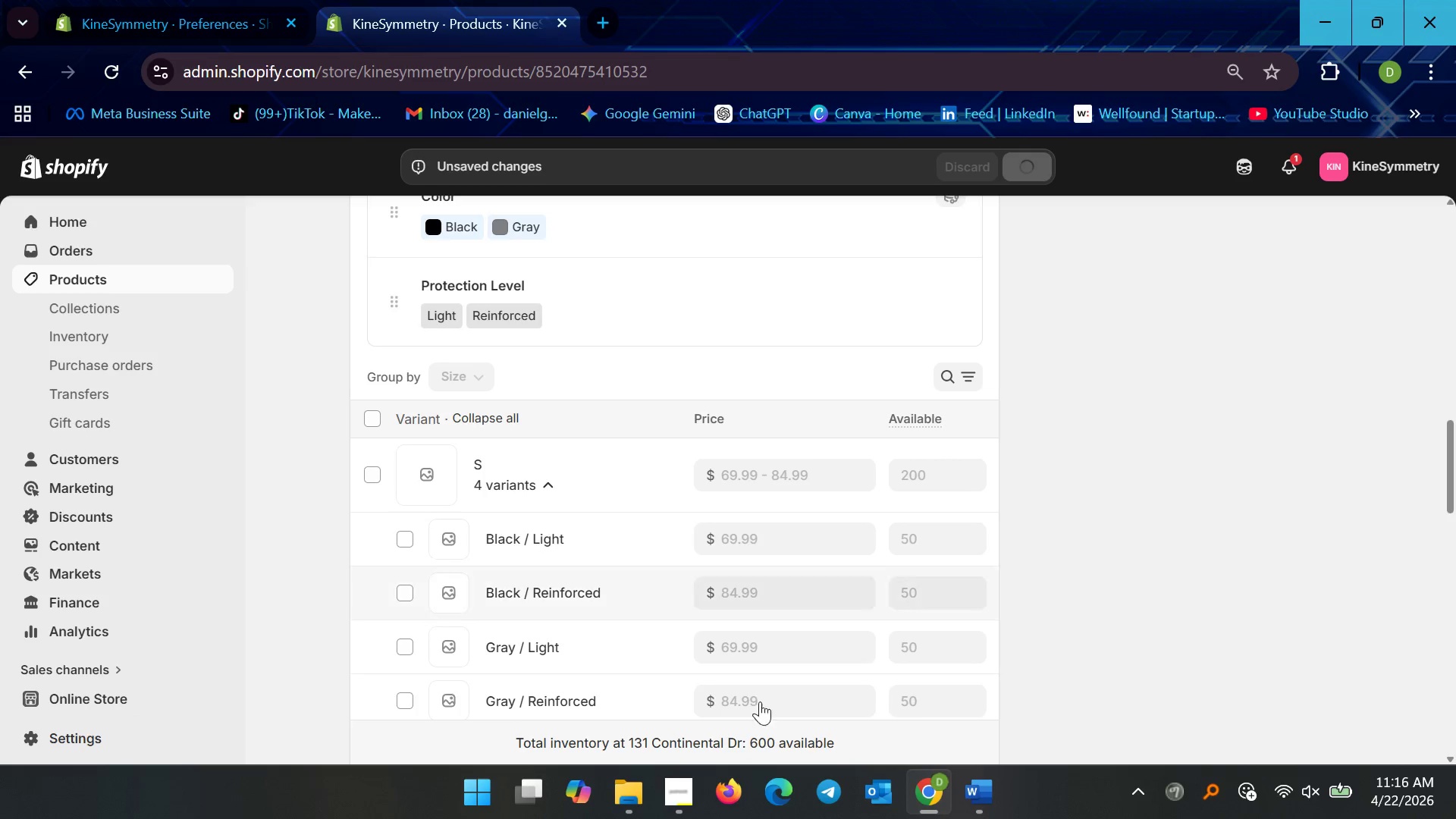 
left_click([558, 539])
 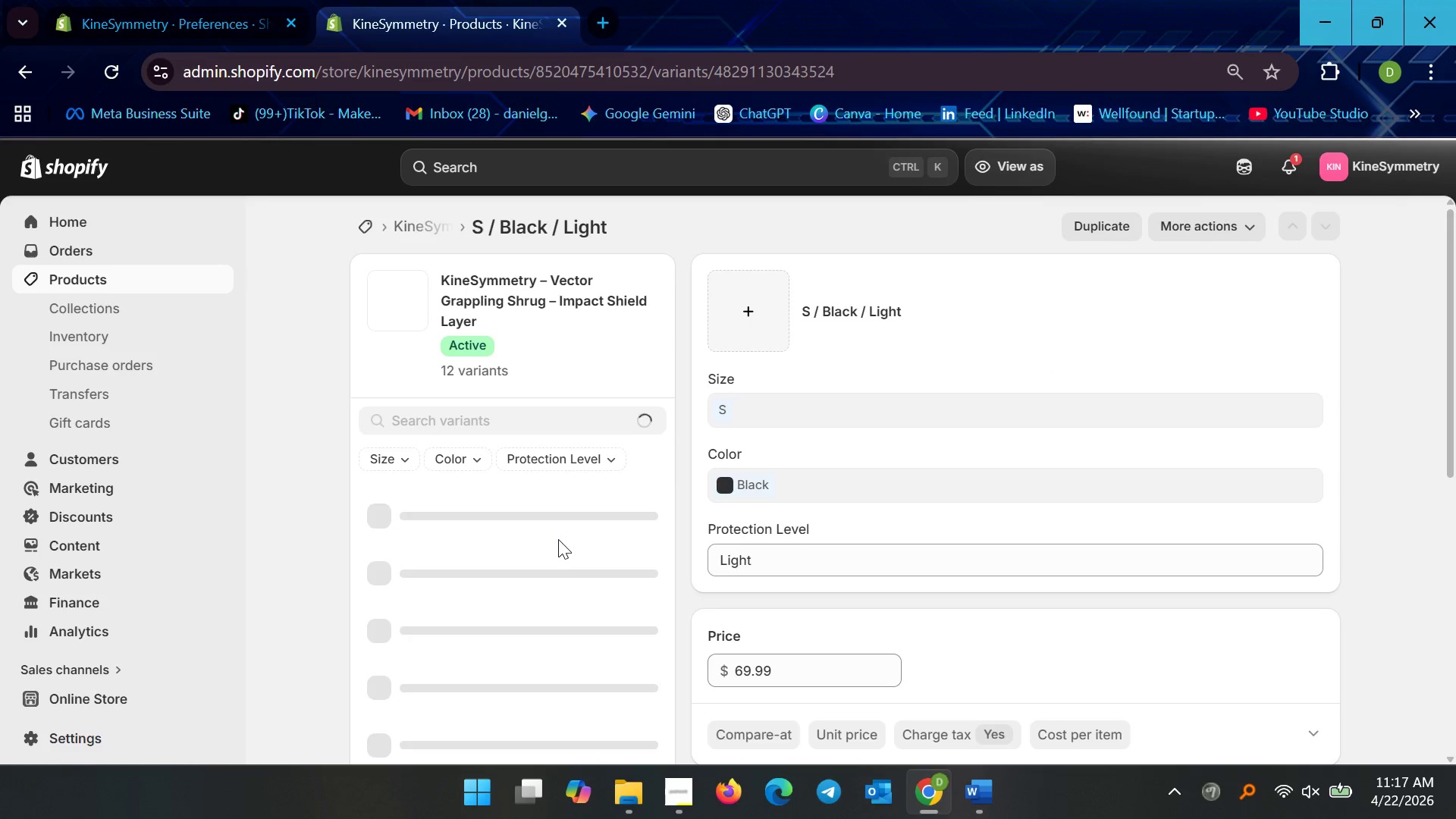 
scroll: coordinate [858, 457], scroll_direction: down, amount: 7.0
 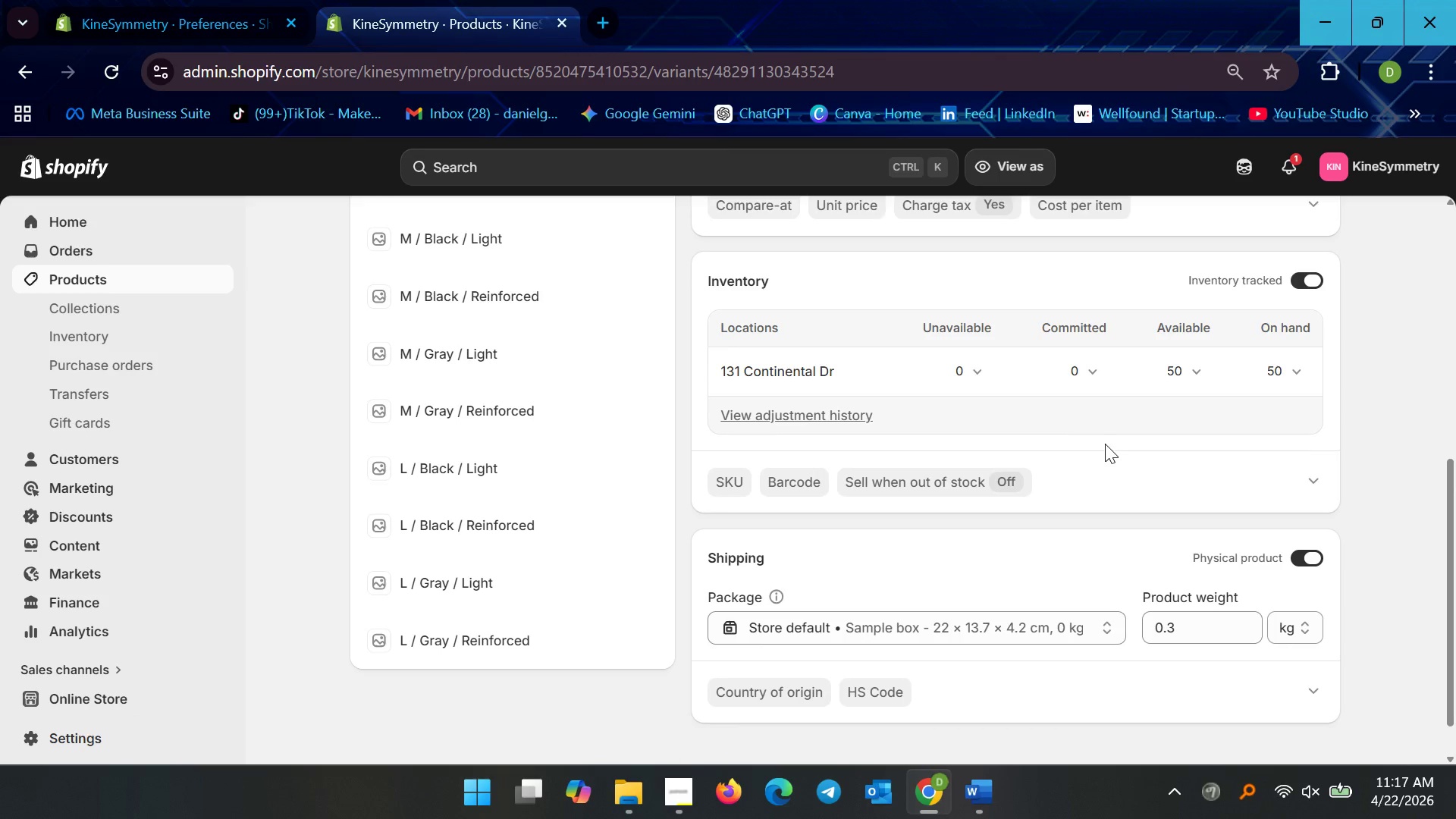 
scroll: coordinate [839, 450], scroll_direction: up, amount: 2.0
 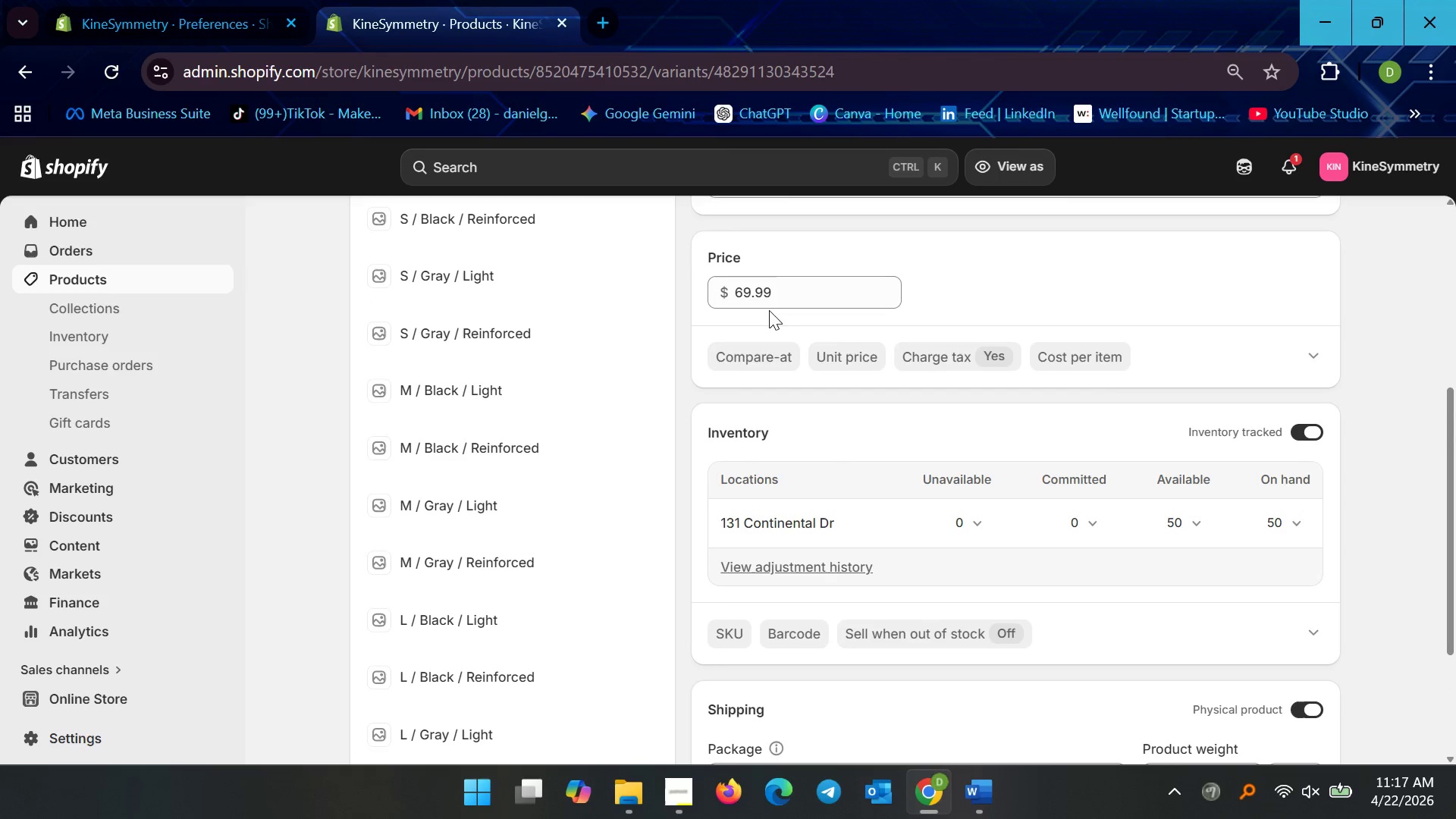 
scroll: coordinate [784, 532], scroll_direction: down, amount: 1.0
 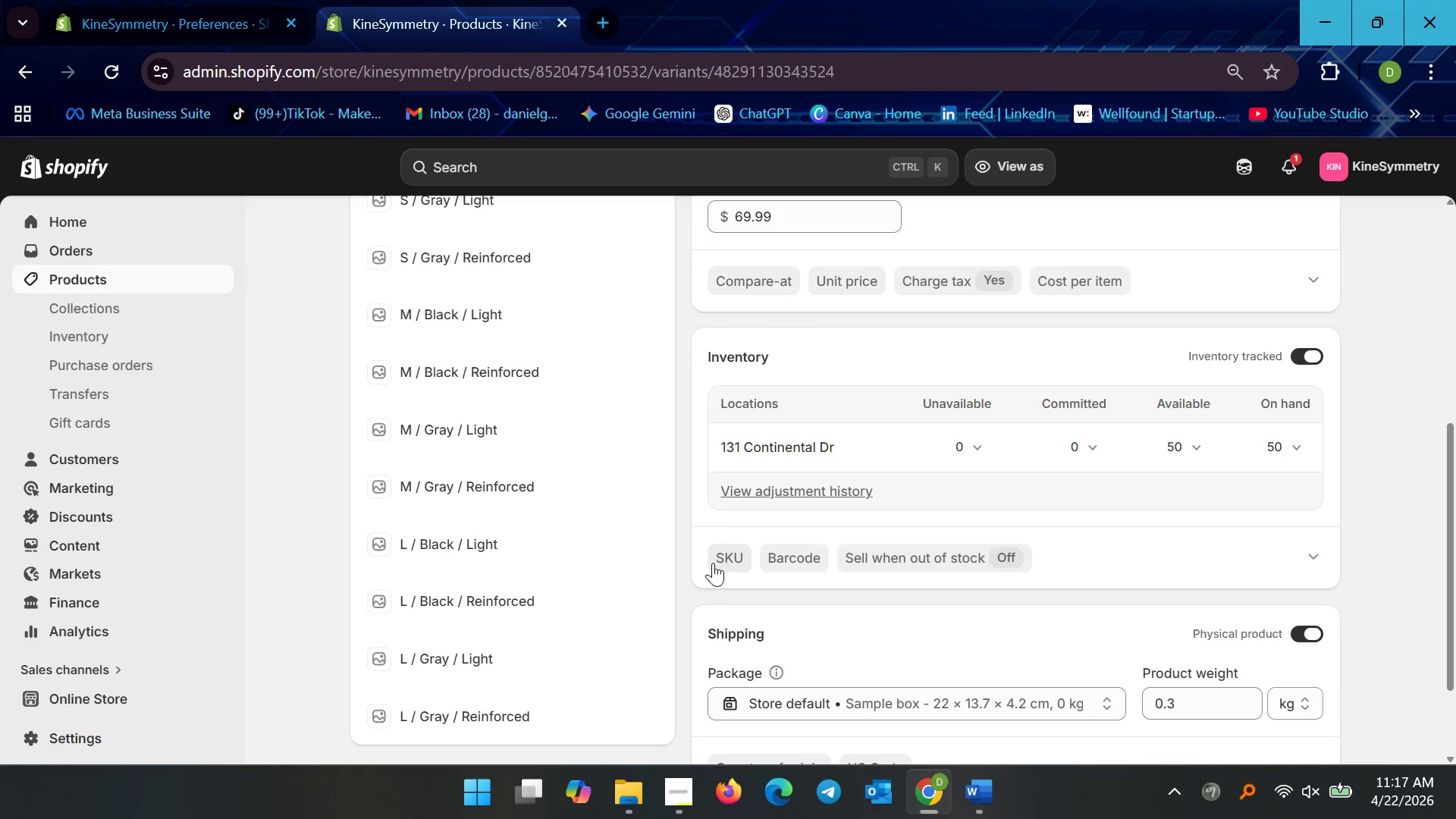 
left_click([735, 550])
 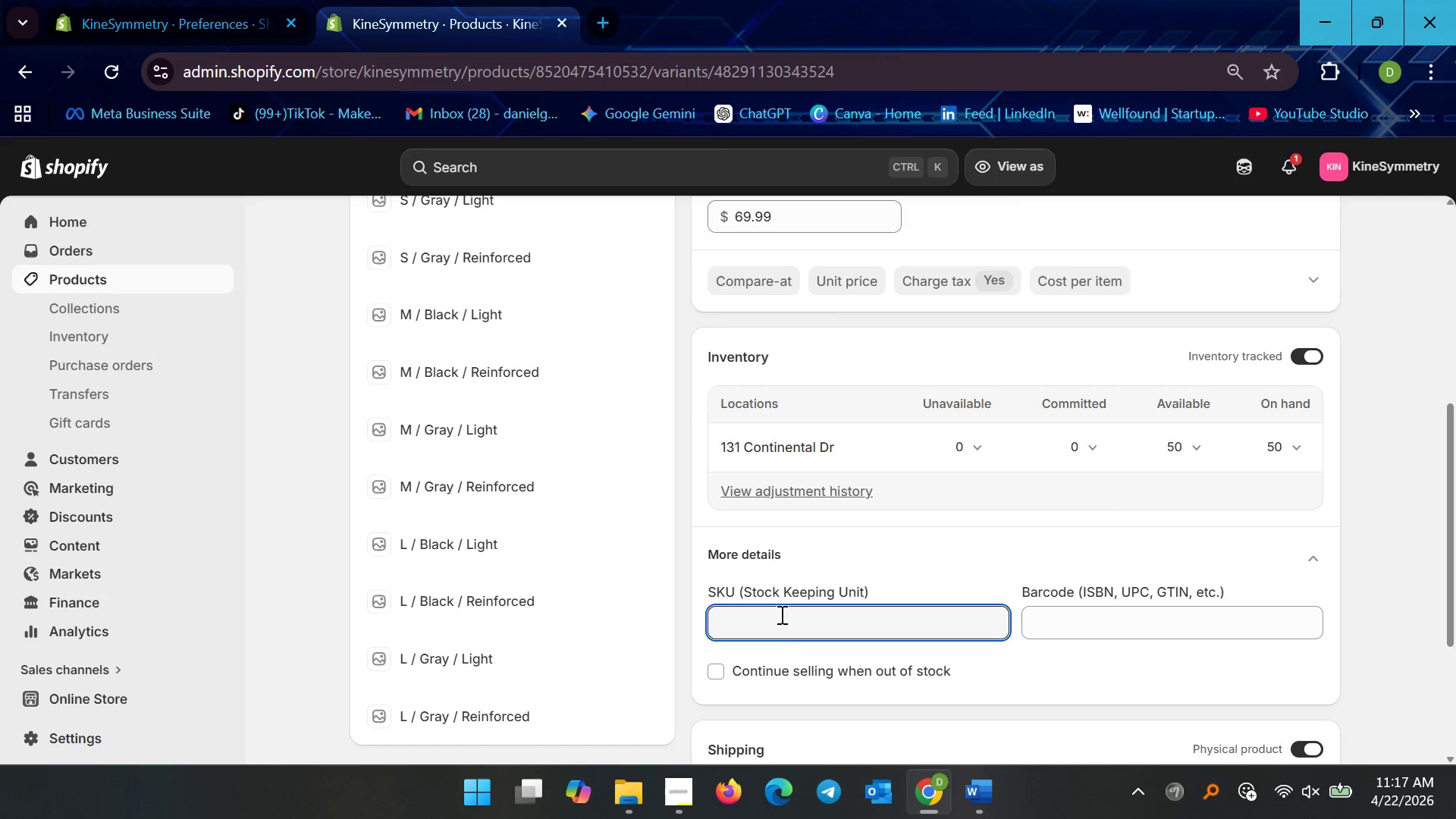 
left_click([781, 621])
 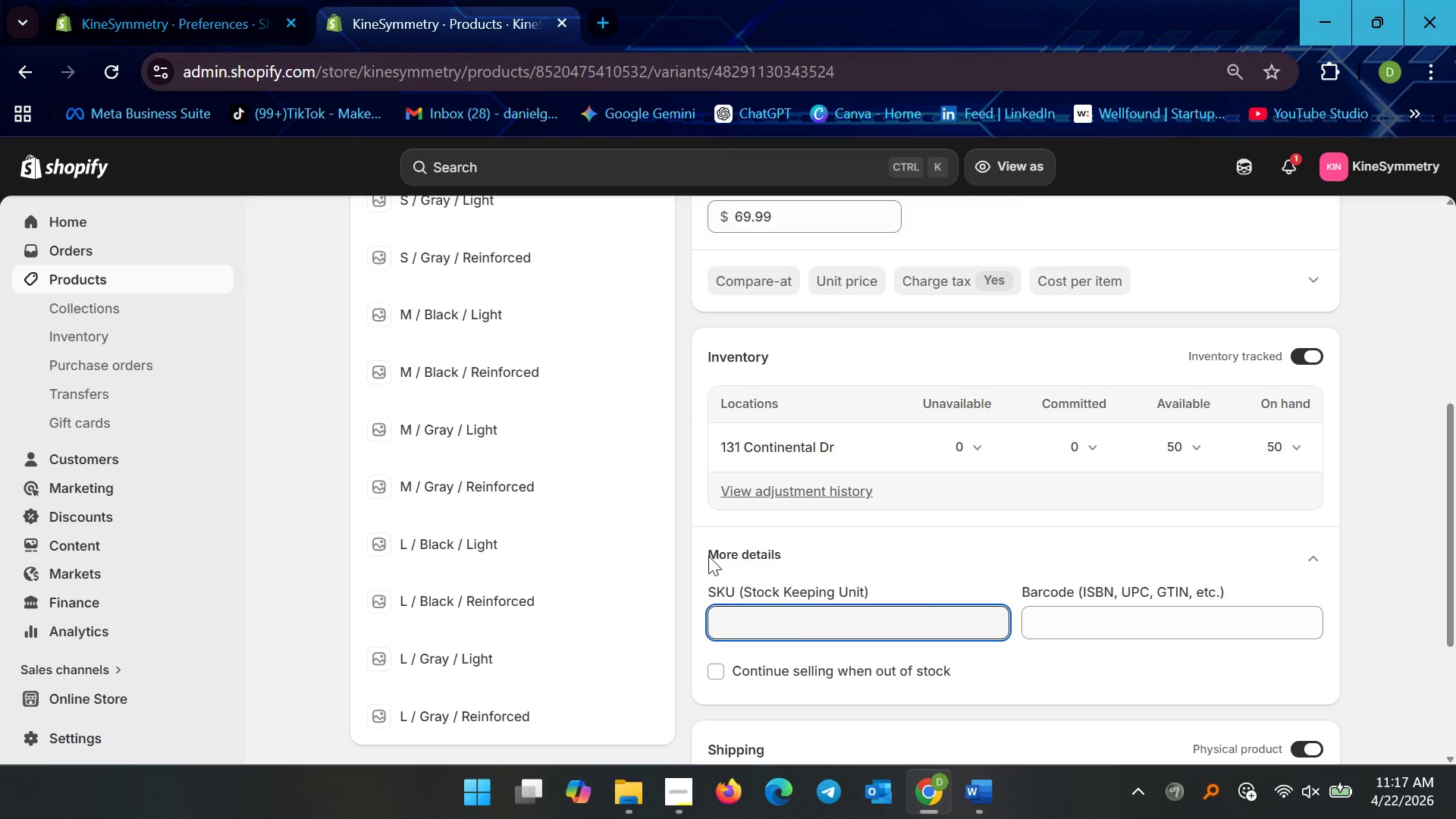 
scroll: coordinate [498, 413], scroll_direction: up, amount: 3.0
 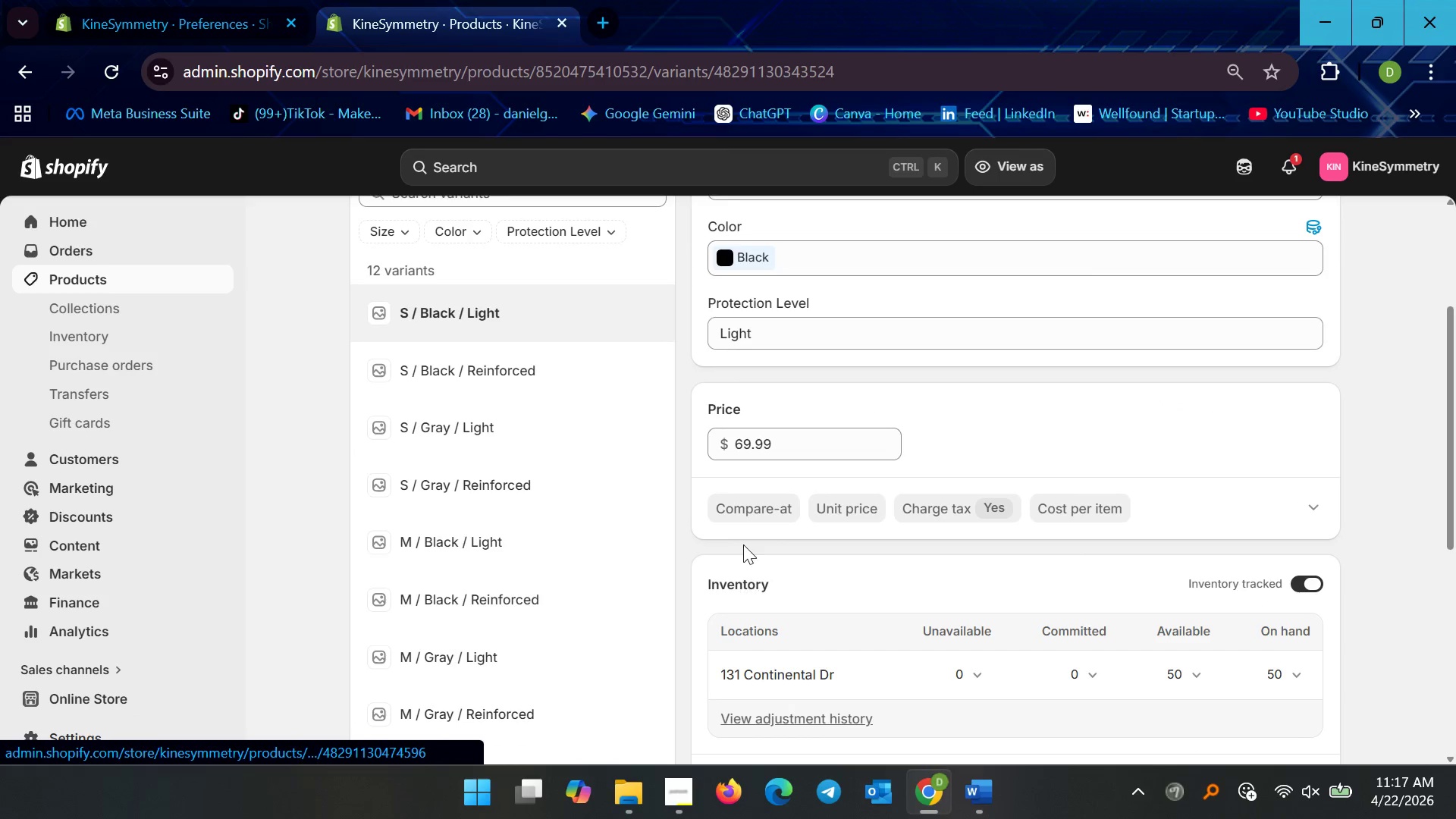 
scroll: coordinate [752, 561], scroll_direction: down, amount: 4.0
 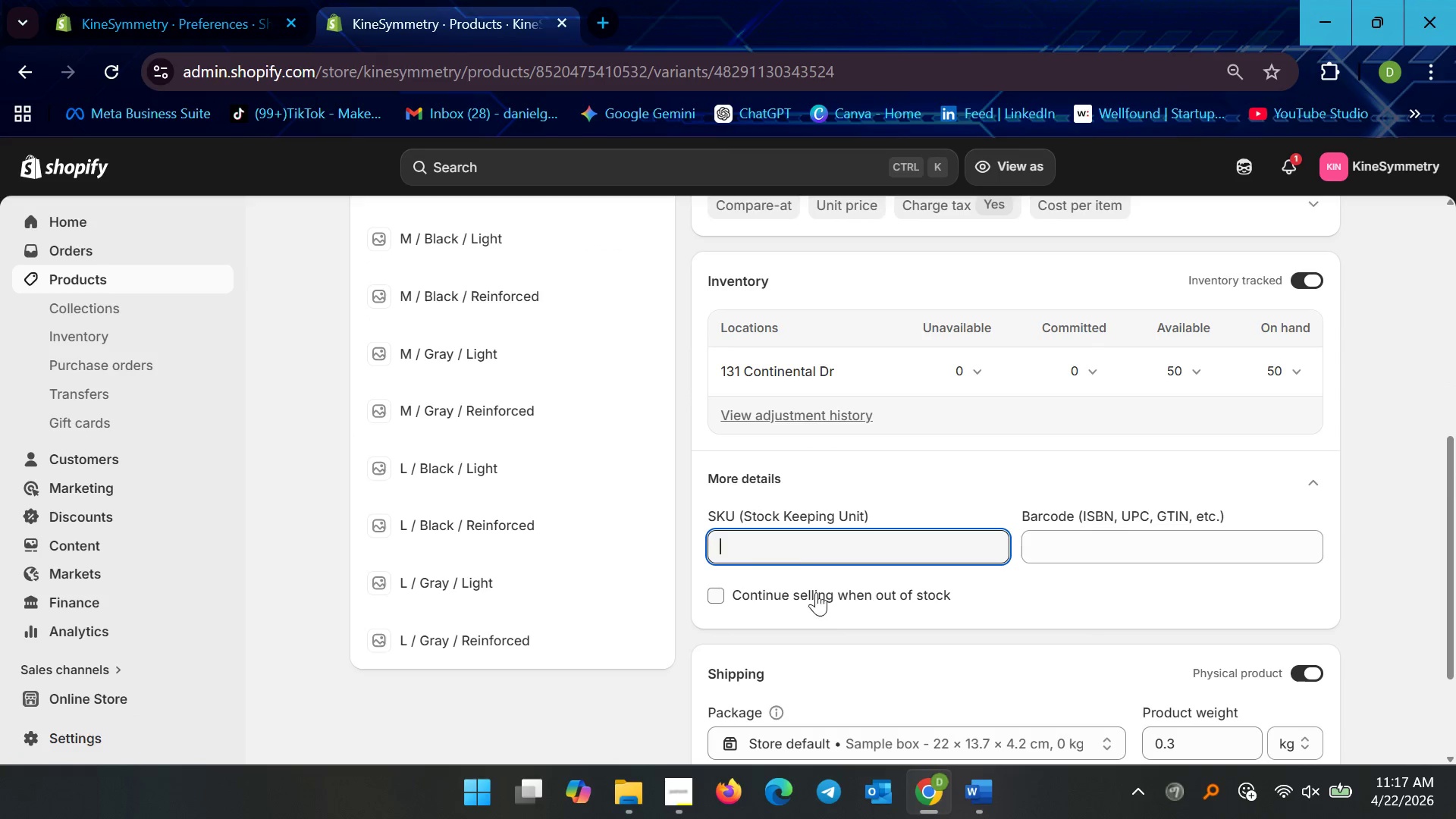 
left_click([792, 541])
 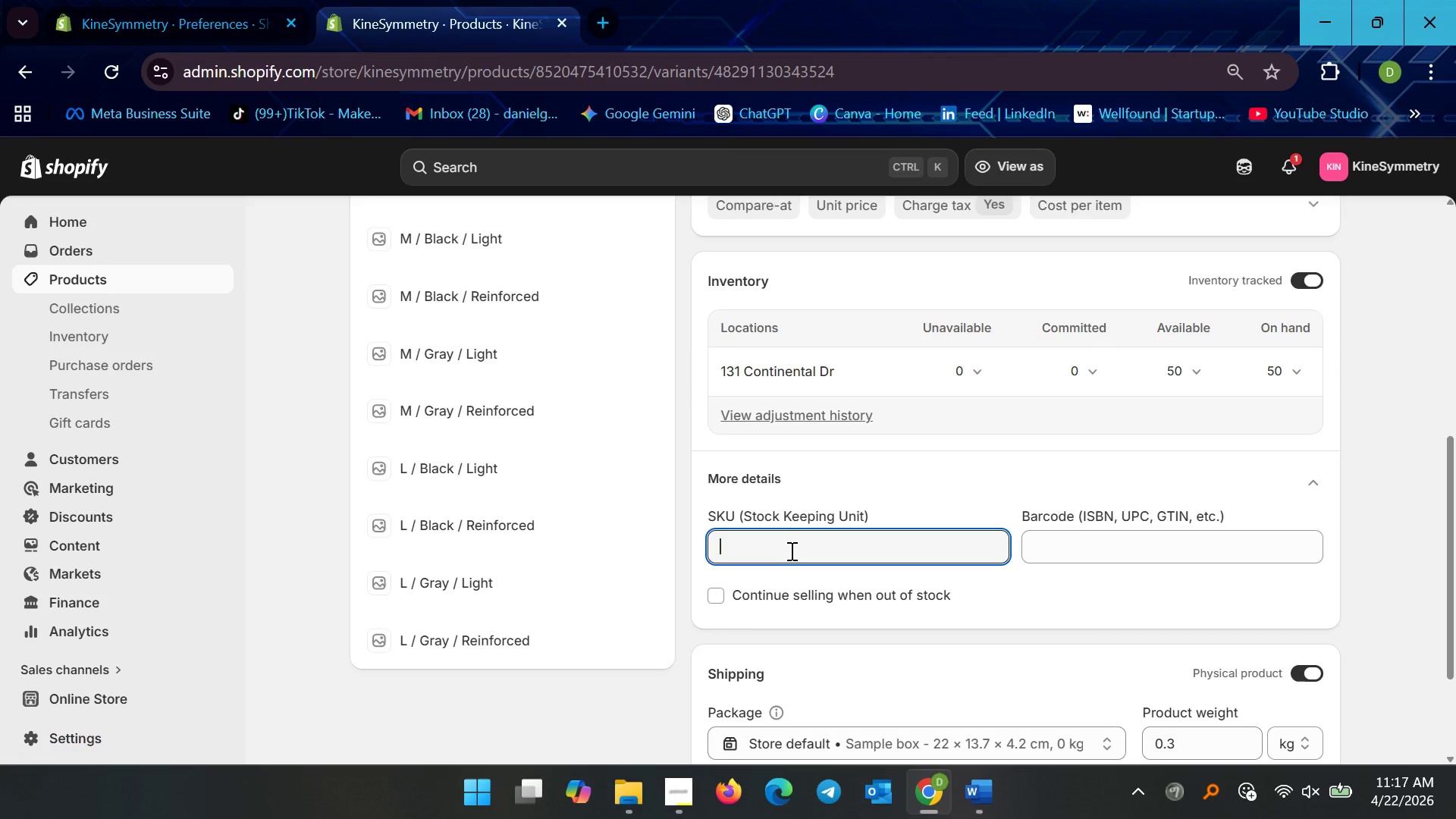 
type(KS-VECTOR-BLK-S-L)
 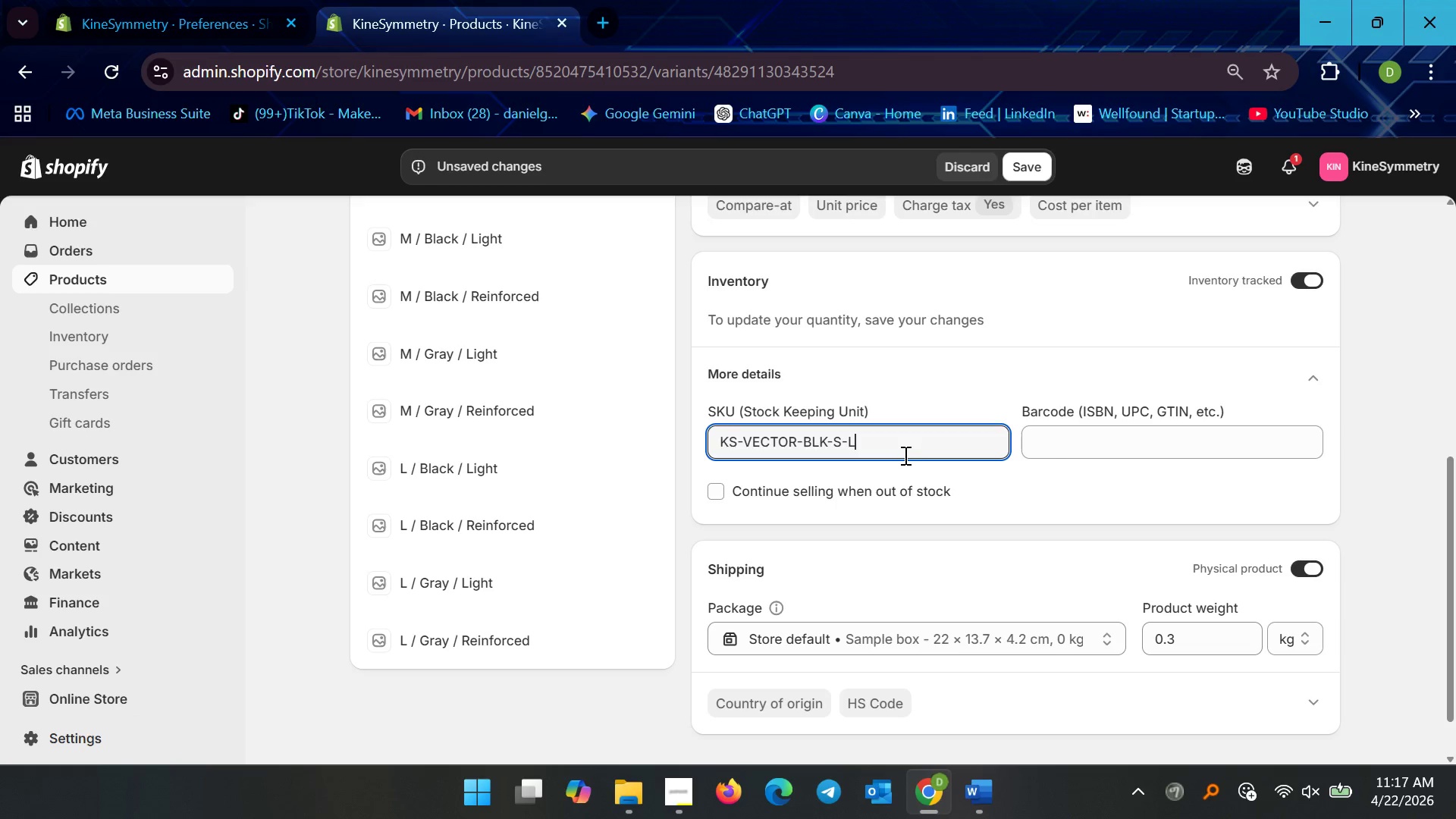 
left_click_drag(start_coordinate=[907, 439], to_coordinate=[708, 437])
 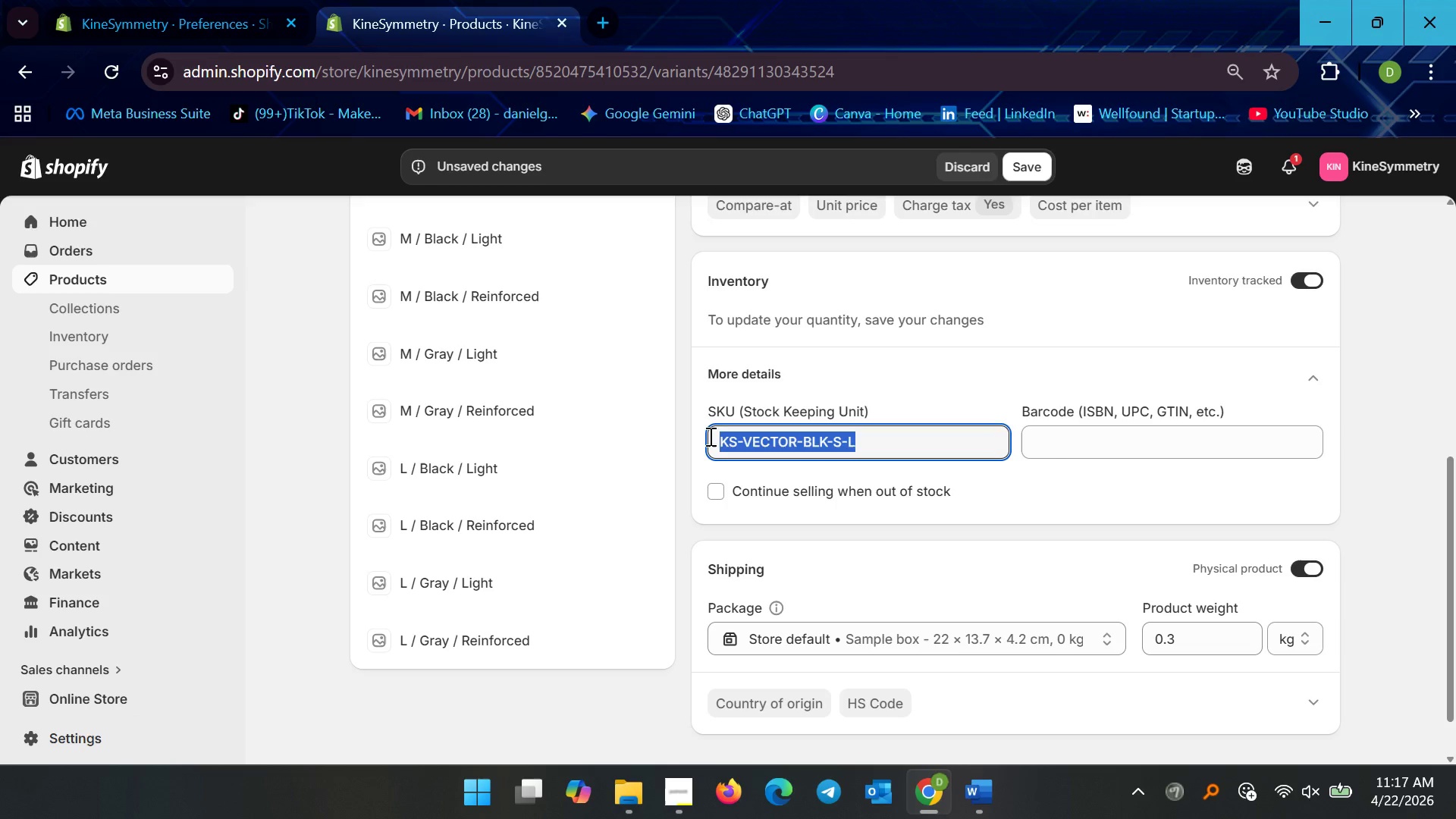 
key(Control+C)
 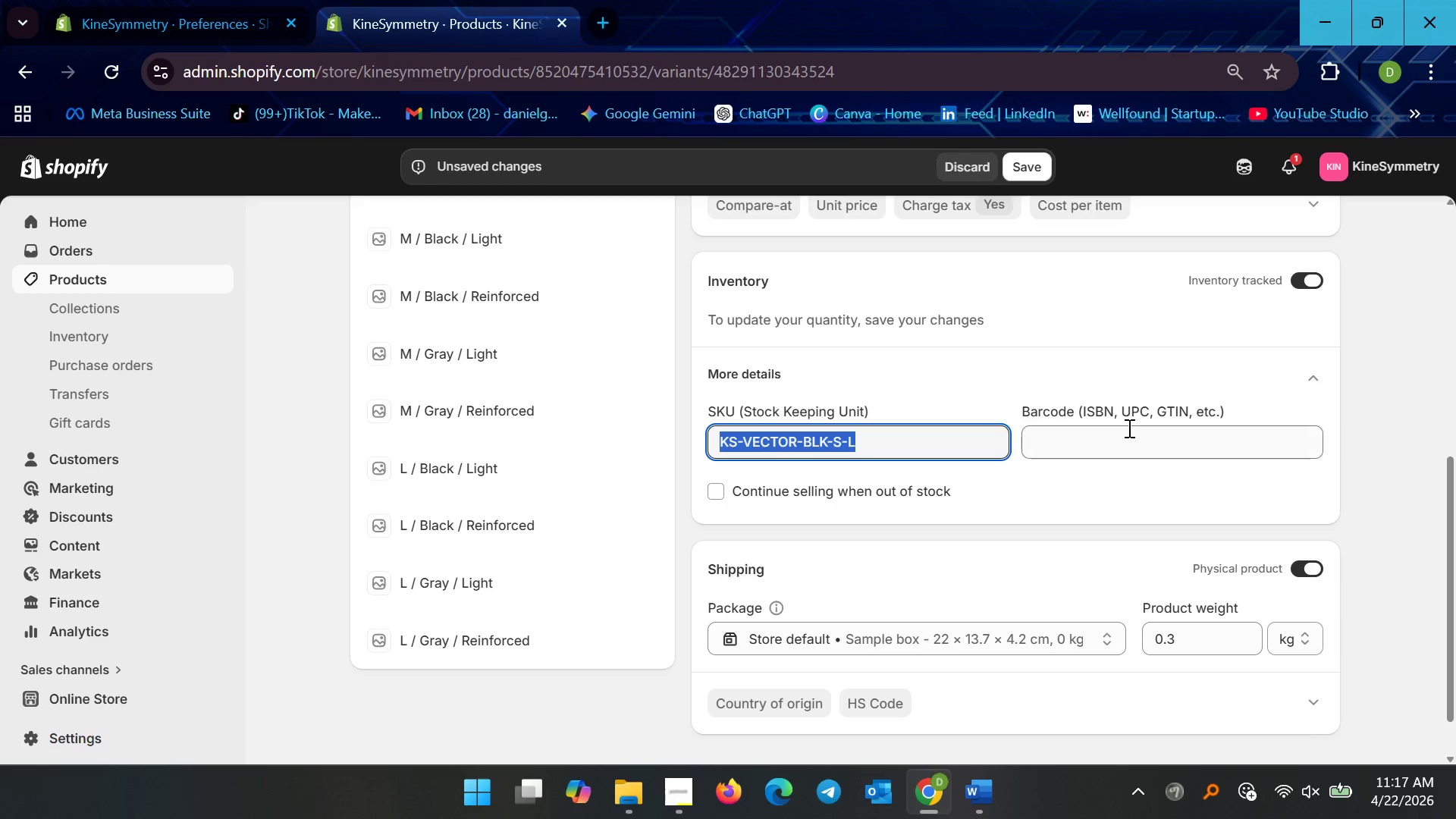 
key(Control+C)
 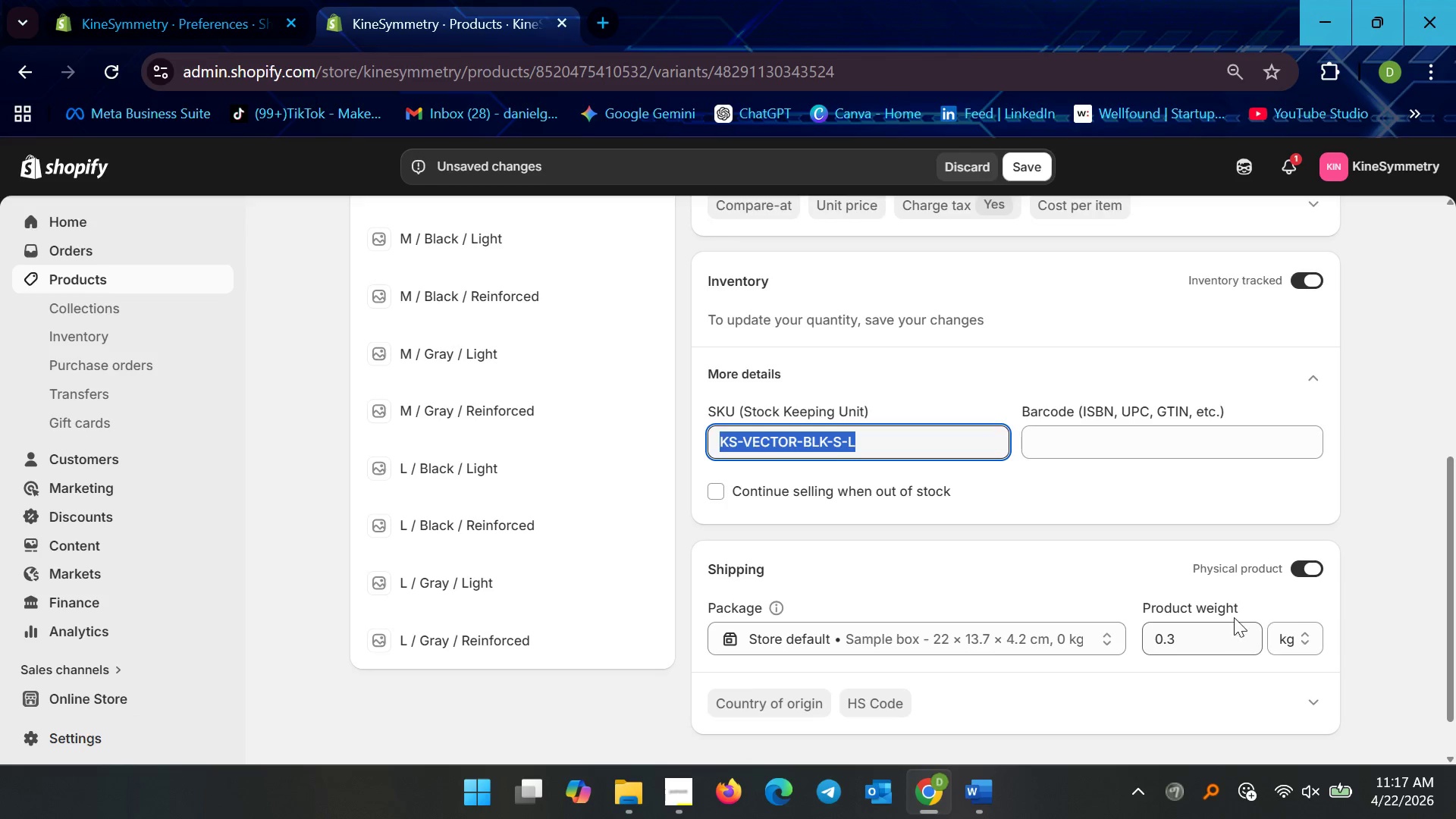 
scroll: coordinate [1211, 627], scroll_direction: down, amount: 5.0
 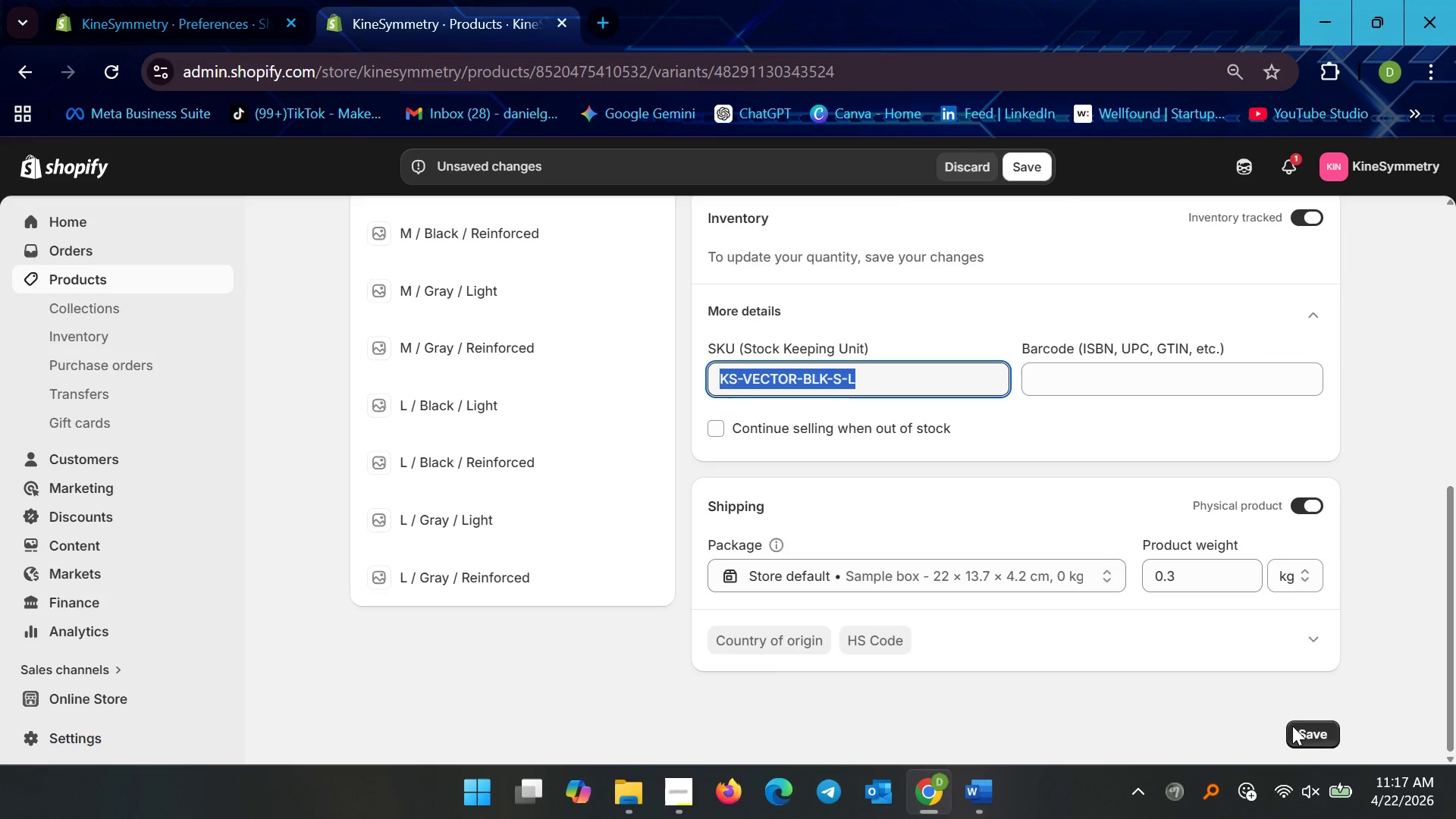 
left_click([1304, 729])
 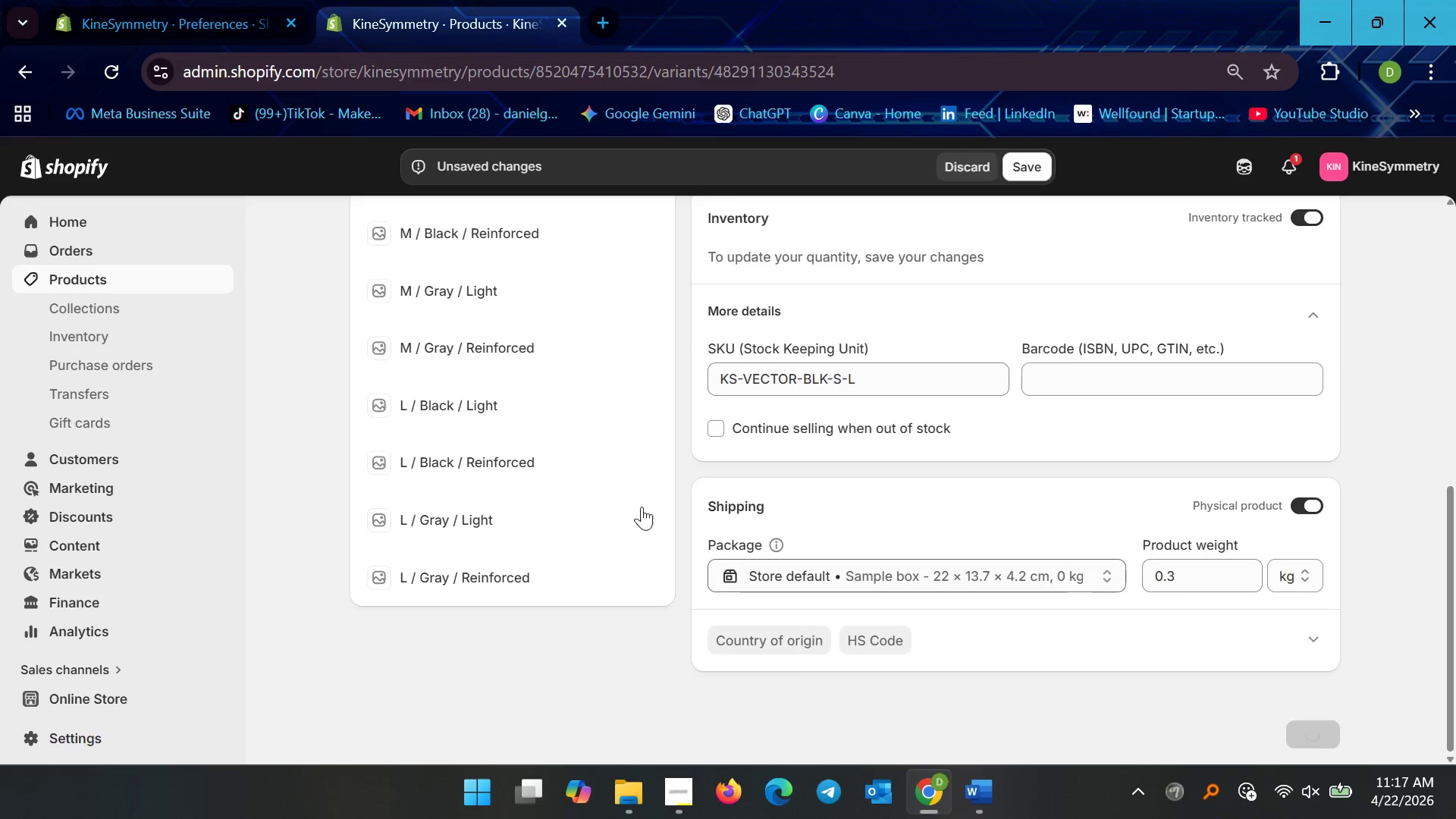 
scroll: coordinate [598, 493], scroll_direction: up, amount: 4.0
 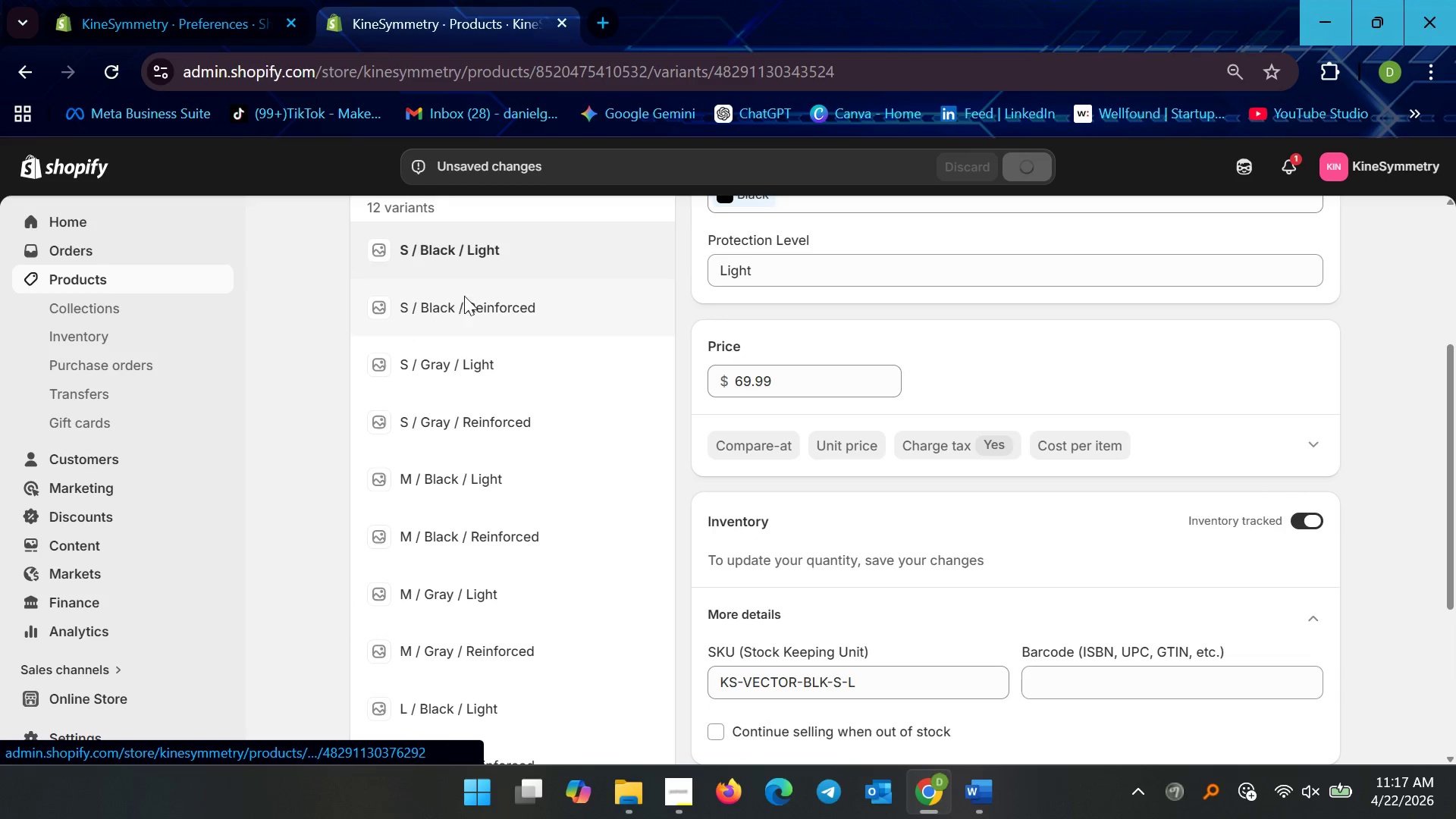 
left_click([464, 296])
 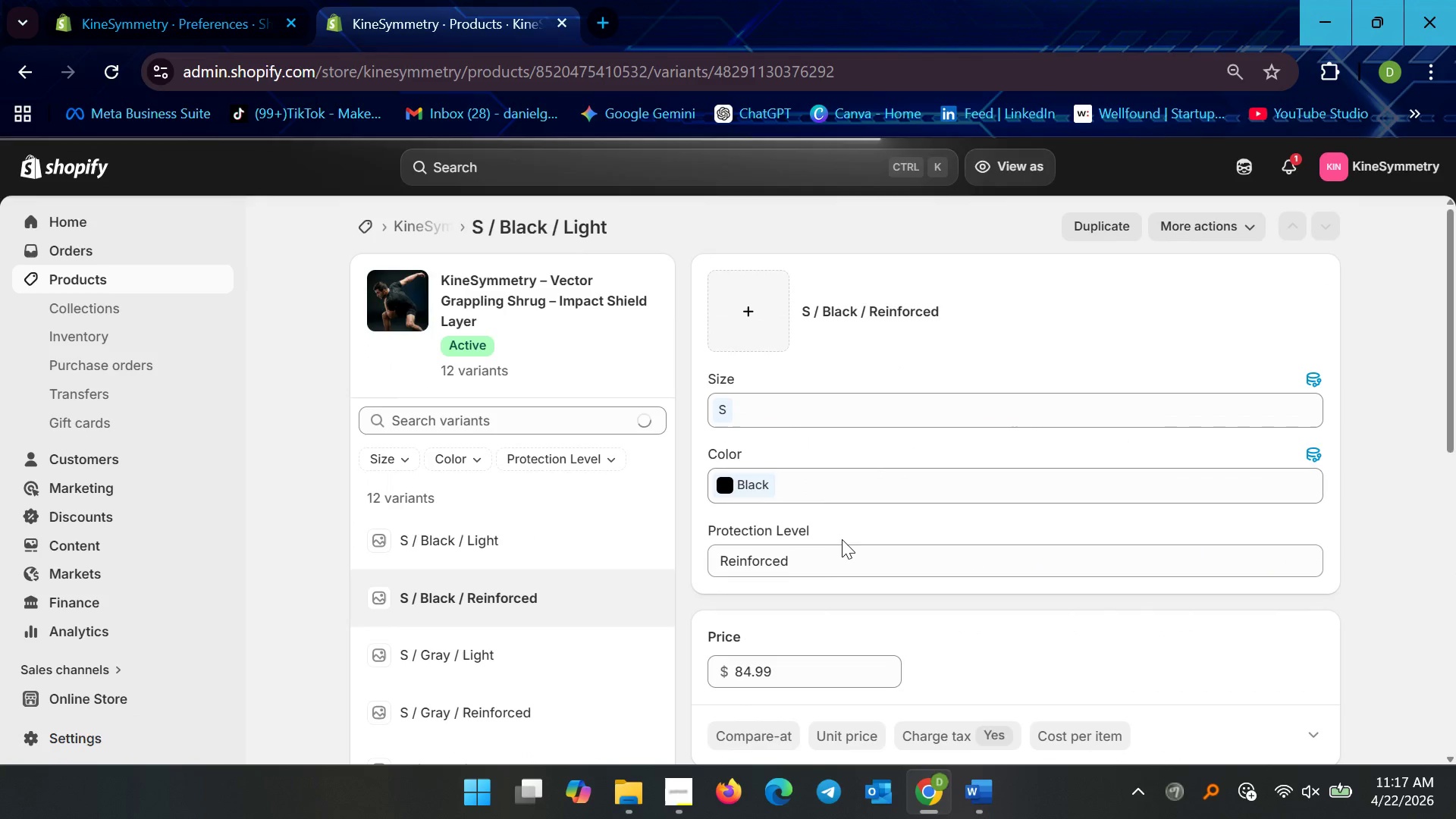 
scroll: coordinate [799, 603], scroll_direction: down, amount: 11.0
 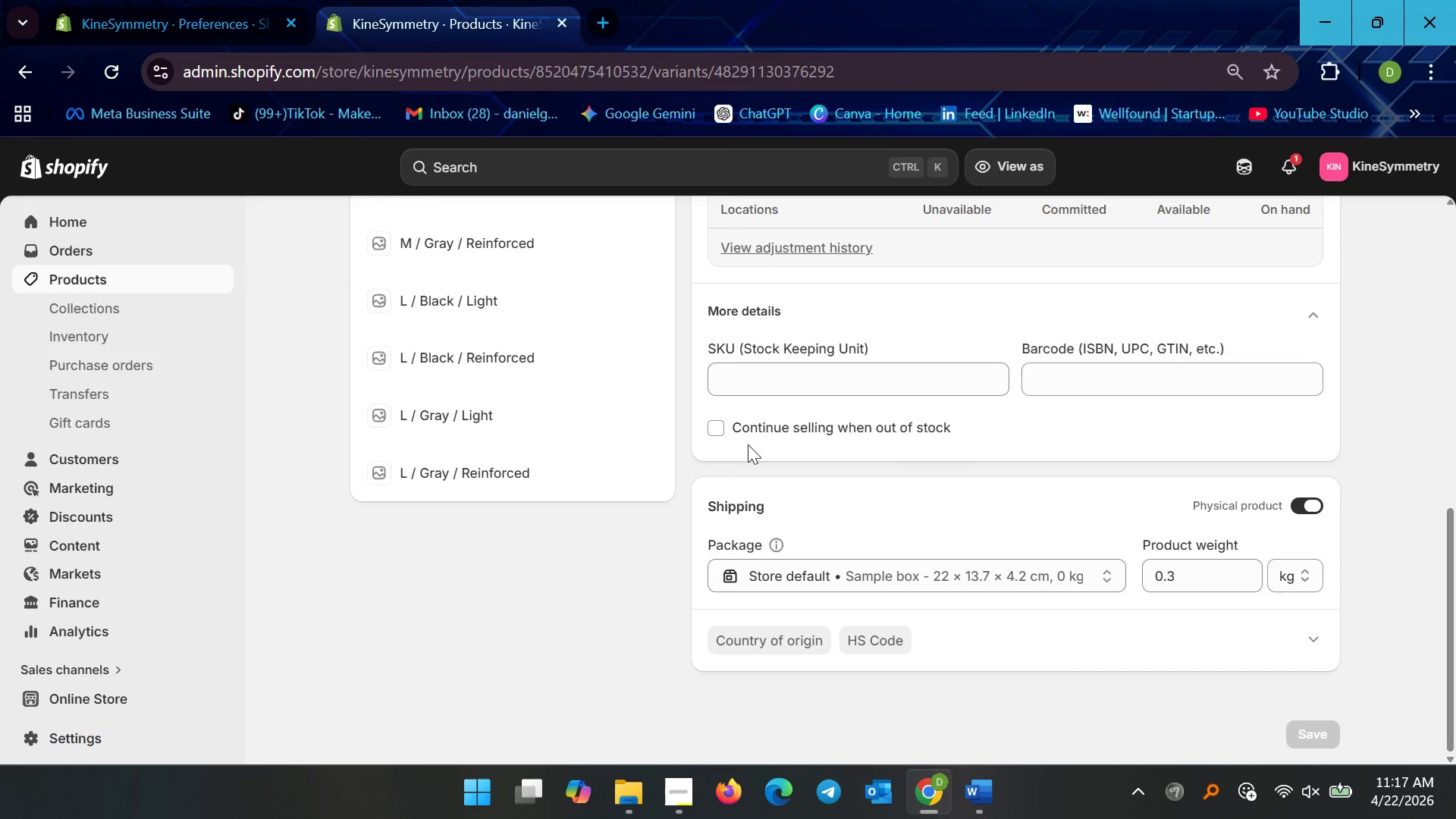 
left_click([749, 384])
 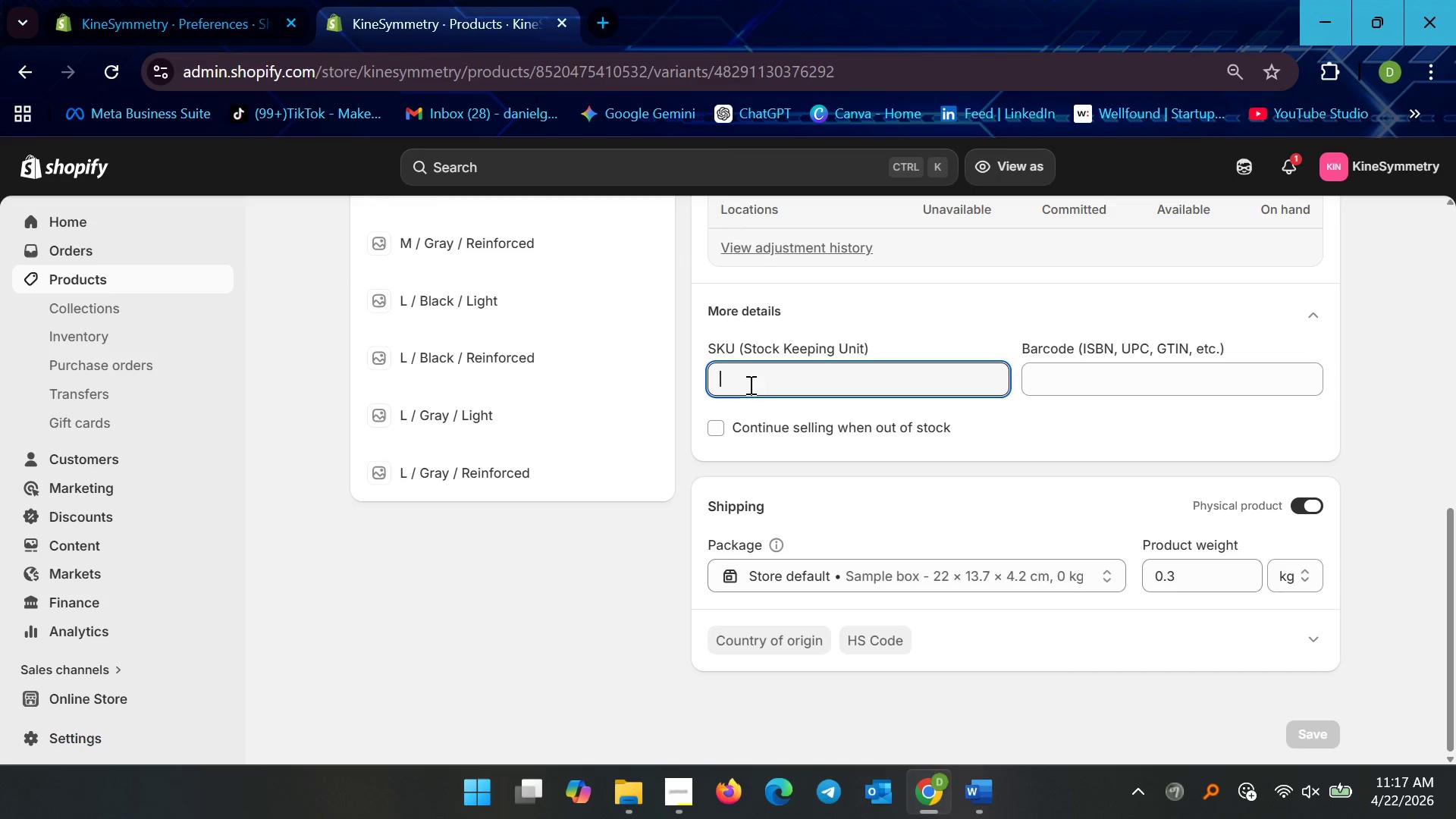 
key(Control+V)
 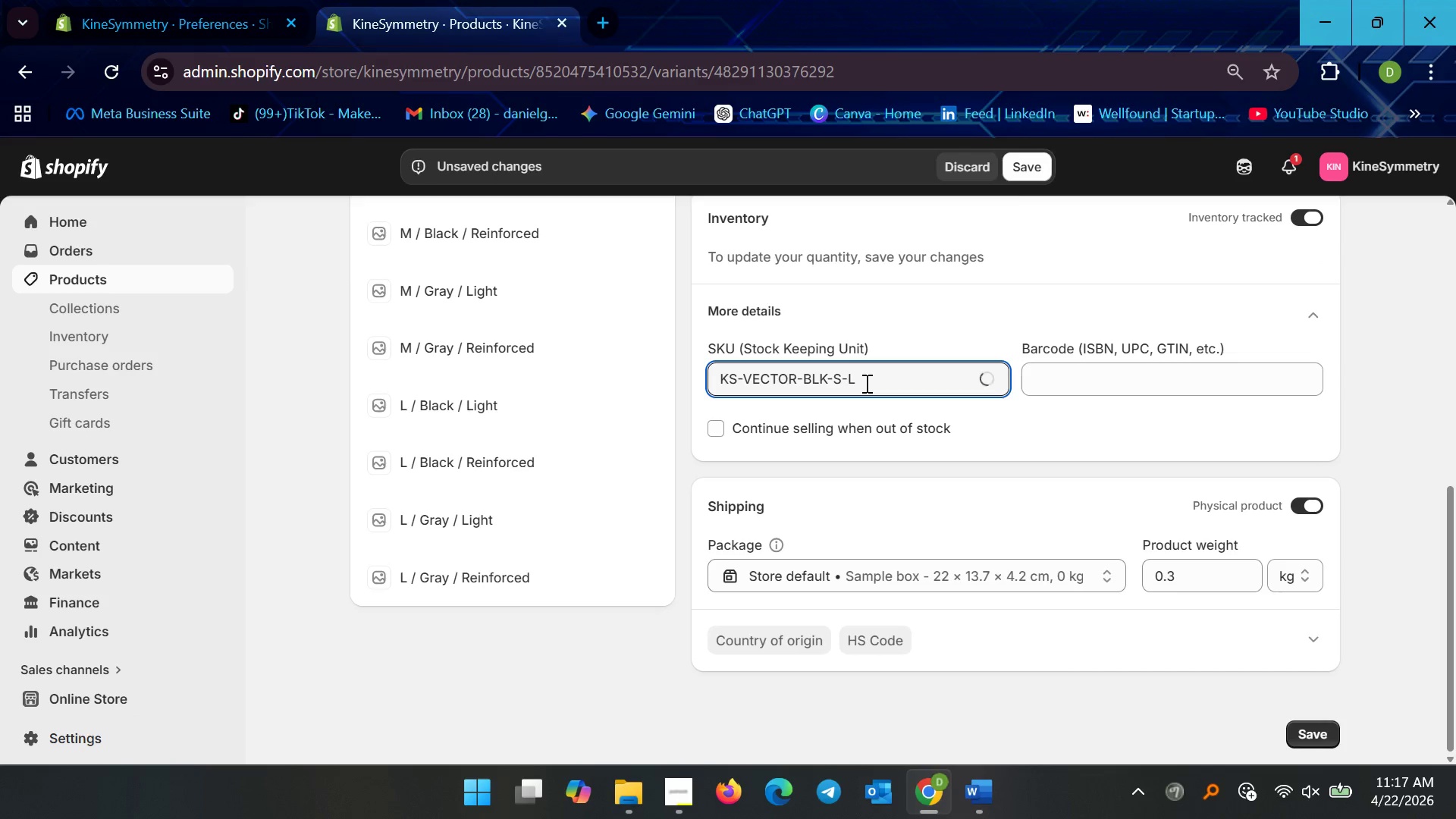 
key(Backspace)
 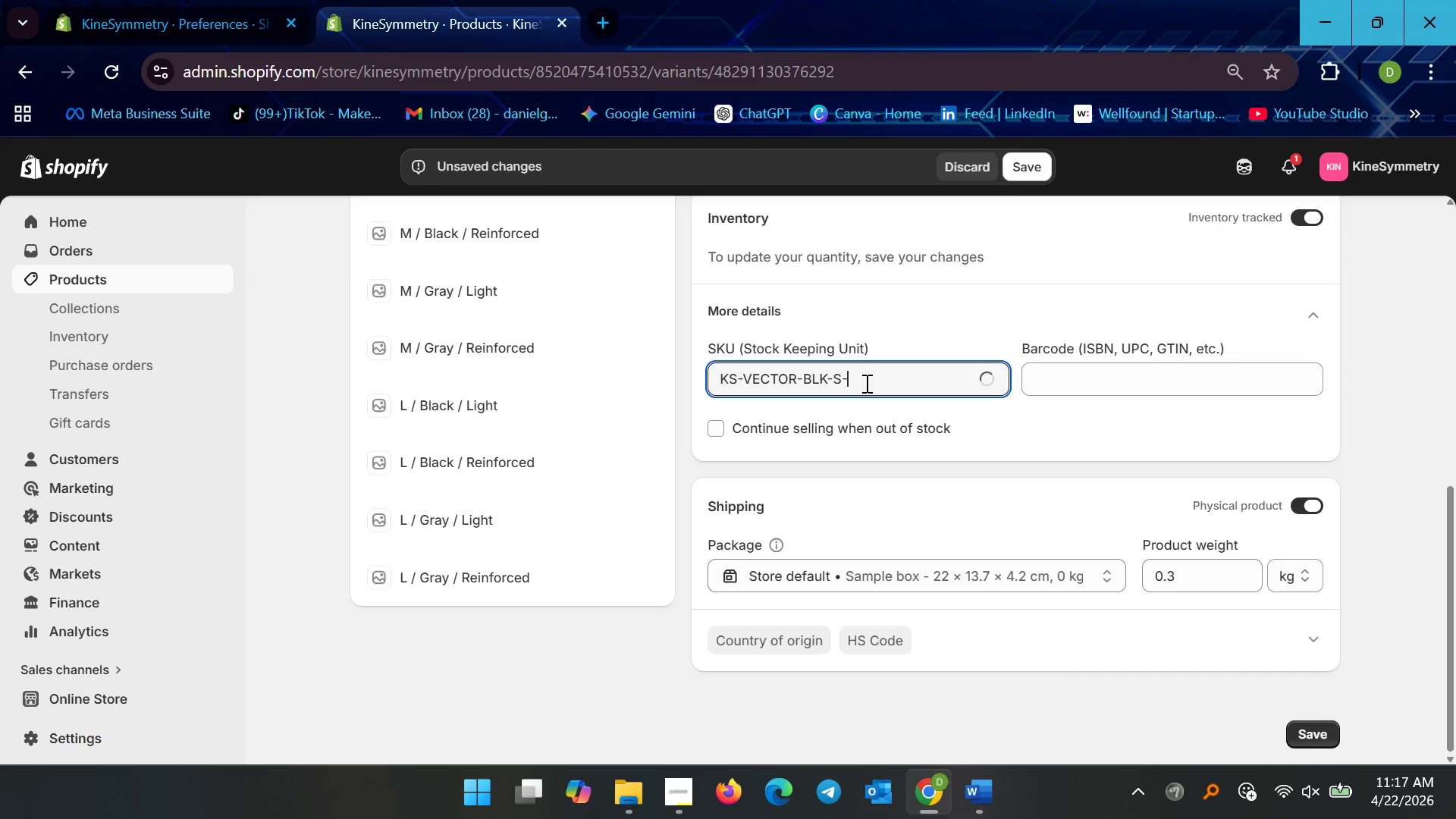 
key(P)
 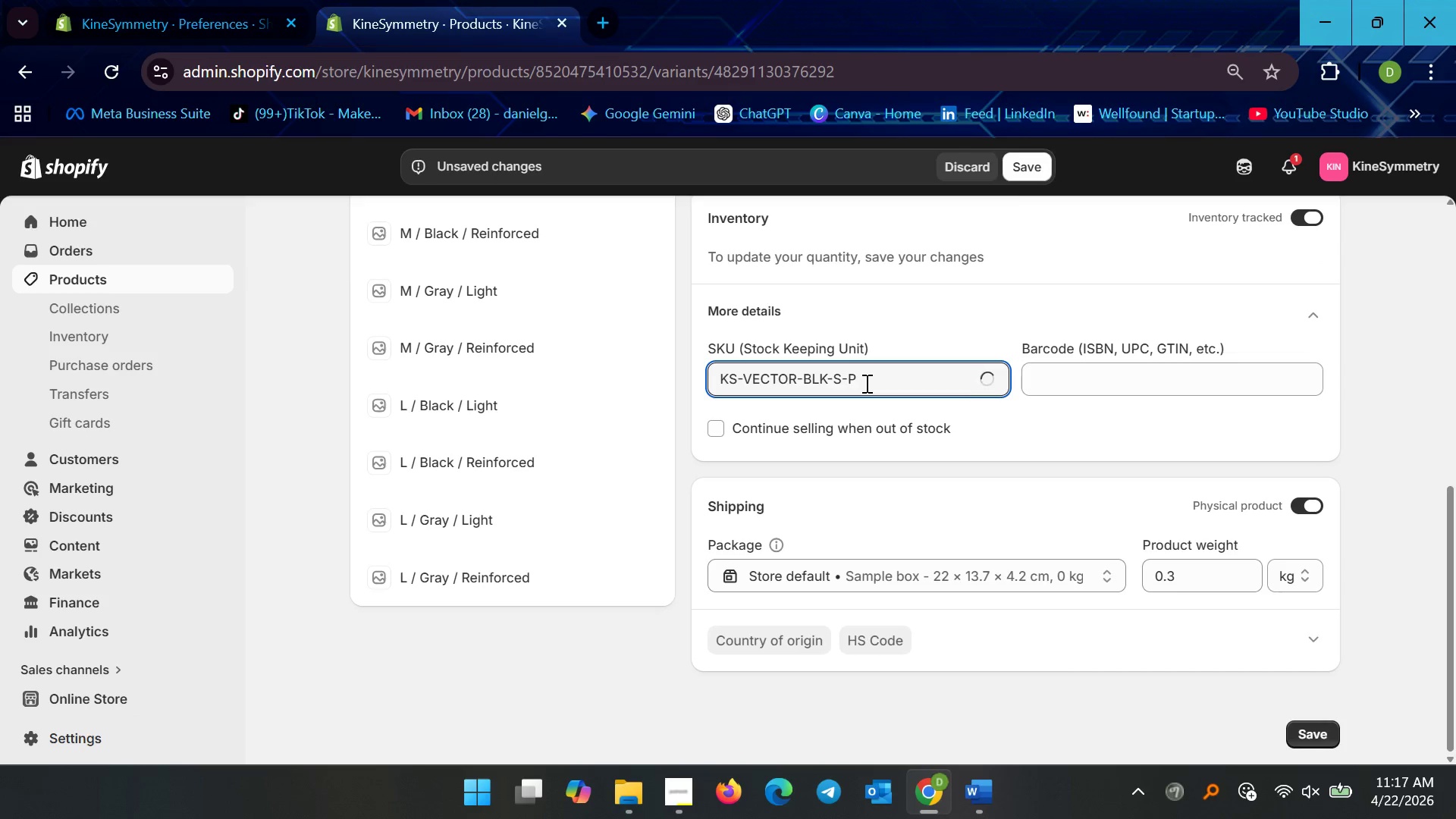 
key(Backspace)
 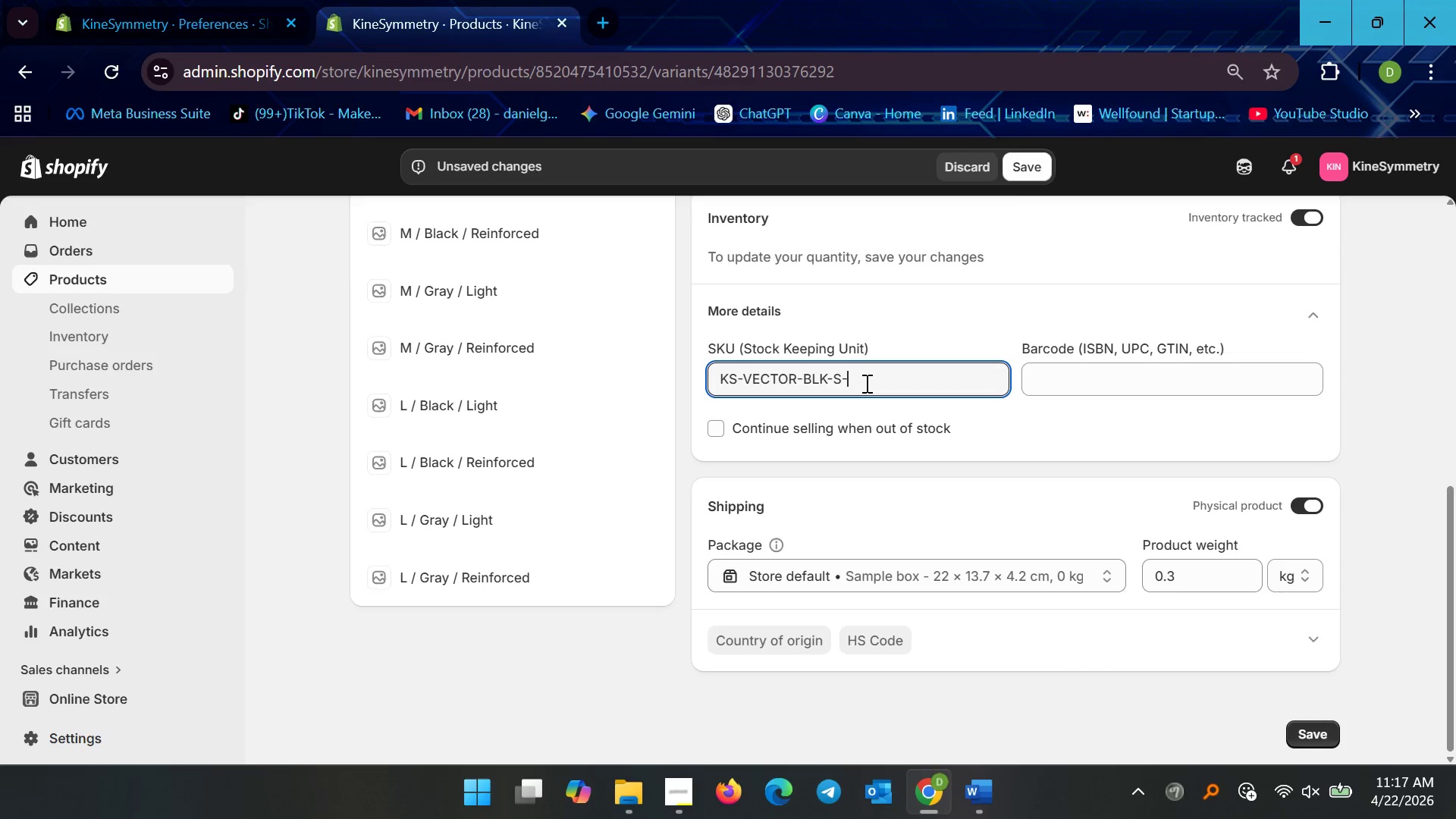 
key(R)
 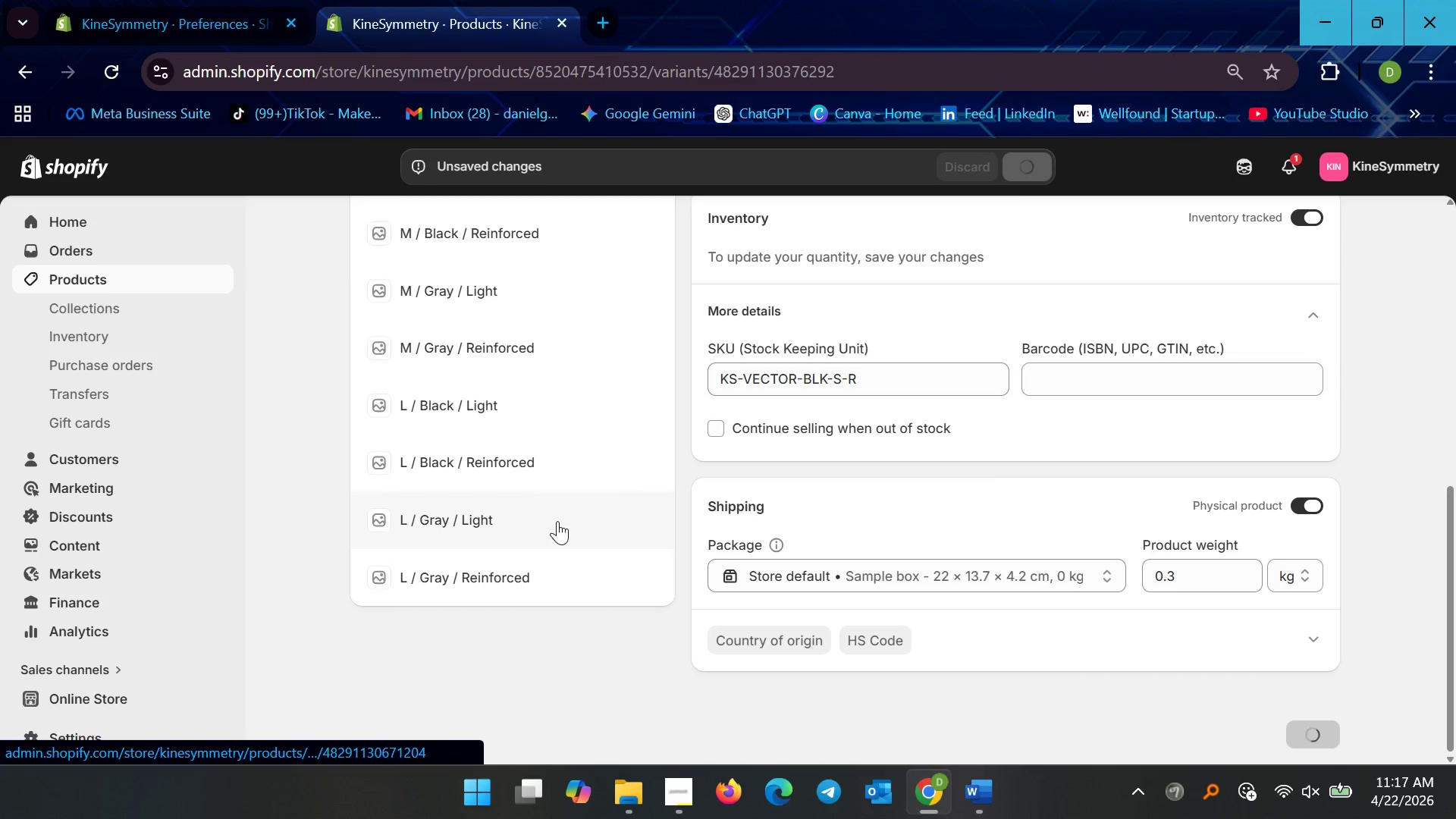 
wait(5.55)
 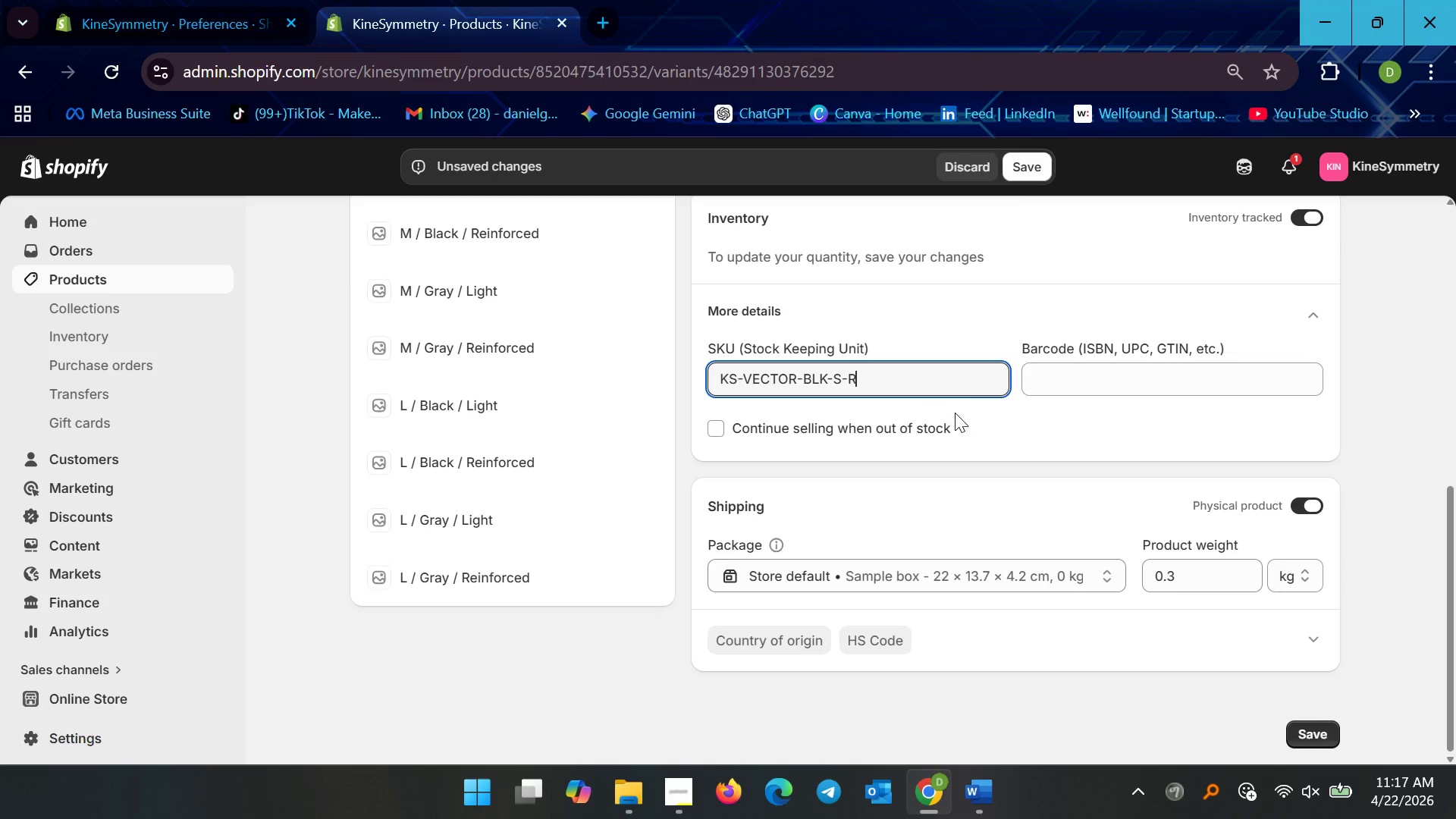 
scroll: coordinate [502, 406], scroll_direction: up, amount: 5.0
 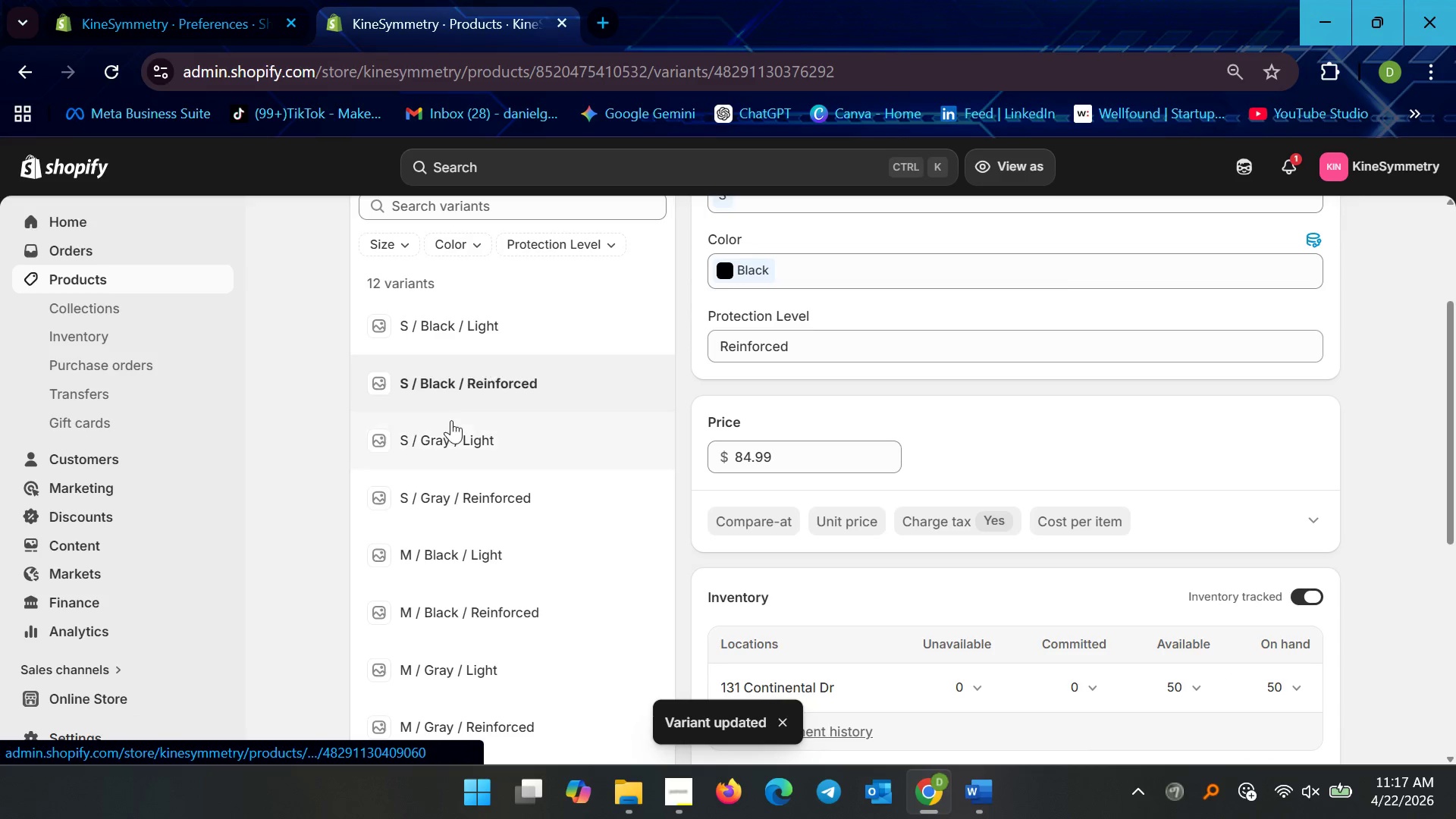 
left_click([451, 429])
 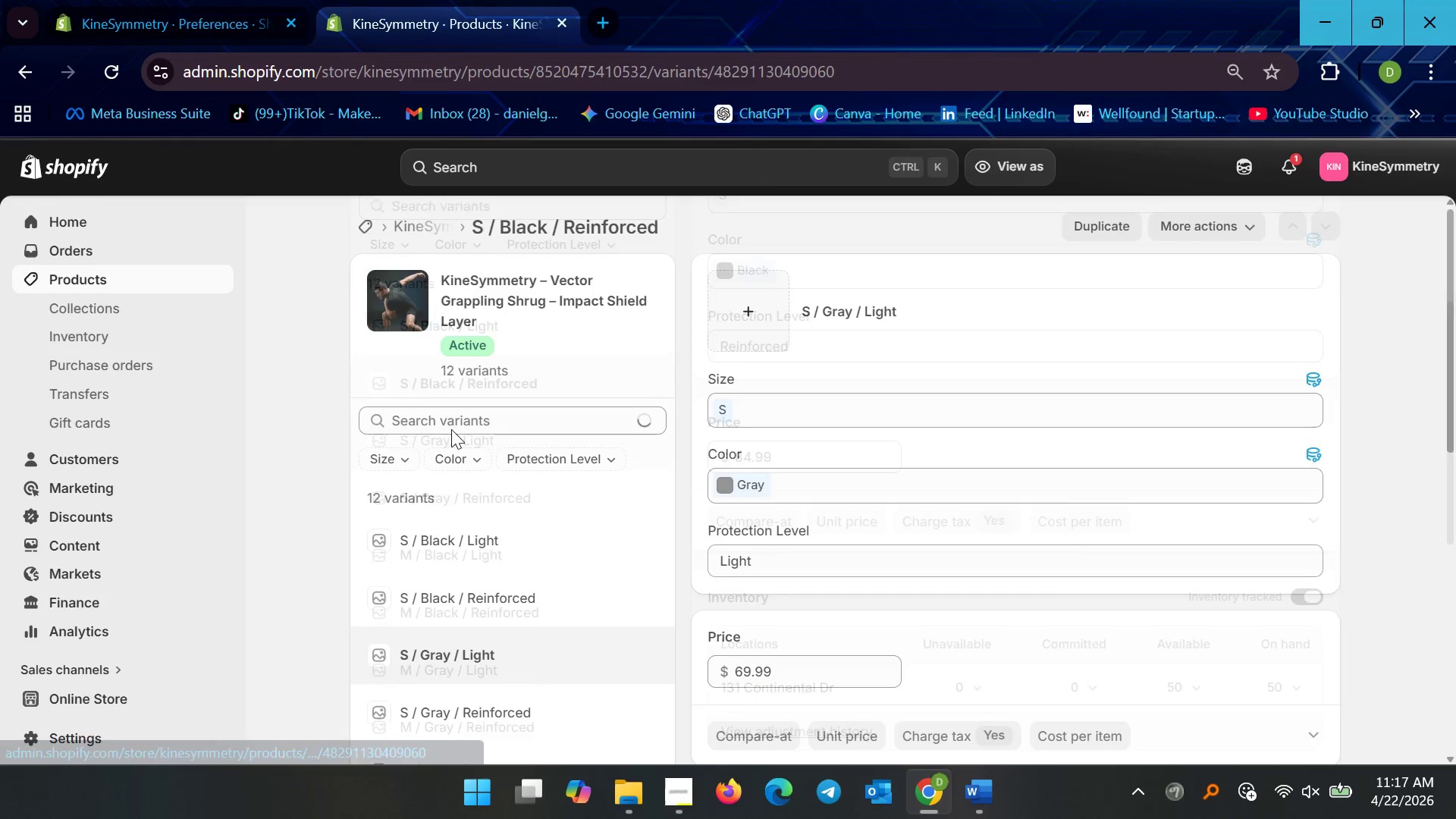 
scroll: coordinate [927, 502], scroll_direction: down, amount: 8.0
 